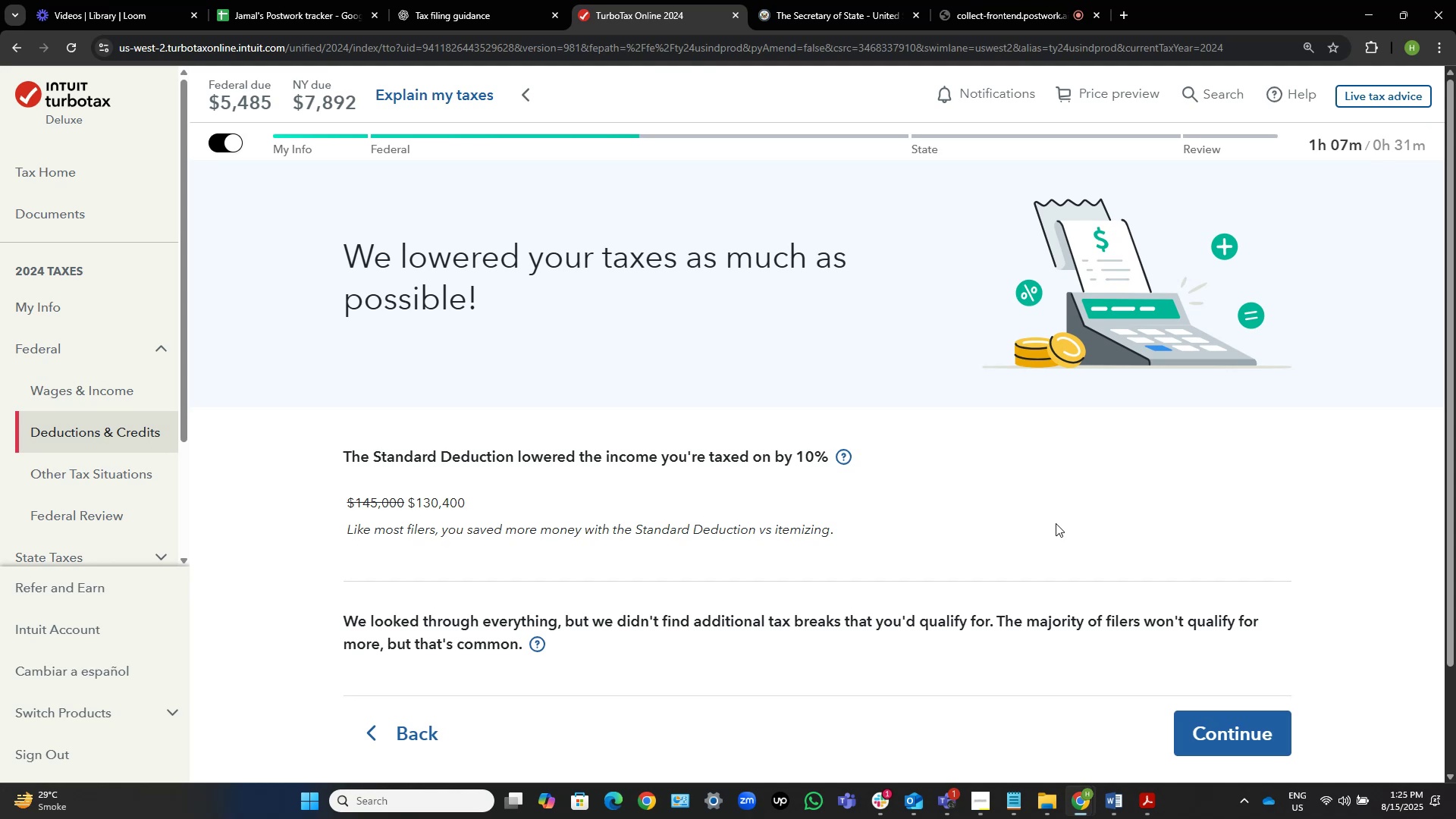 
left_click([1234, 711])
 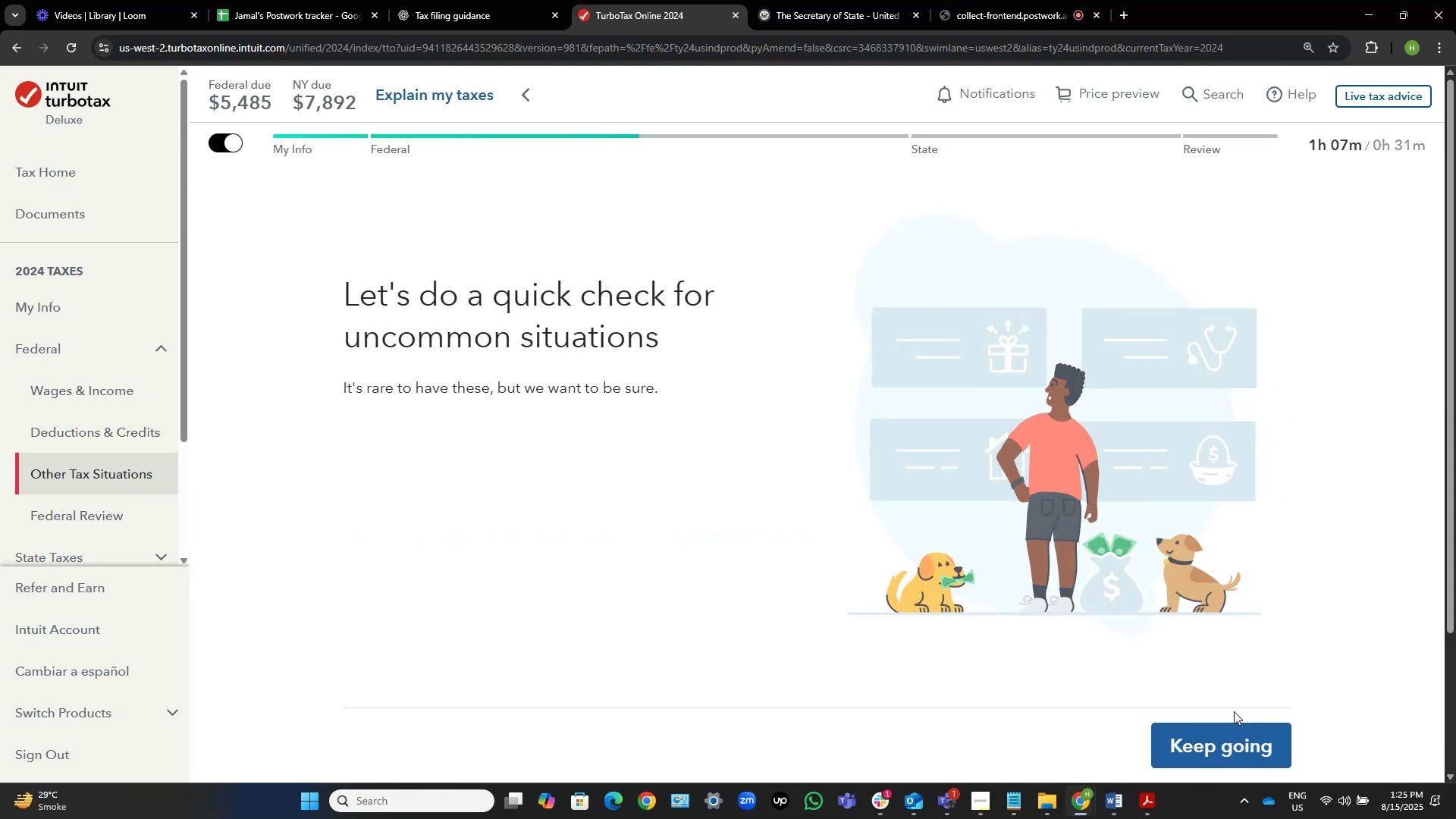 
scroll: coordinate [1296, 713], scroll_direction: down, amount: 4.0
 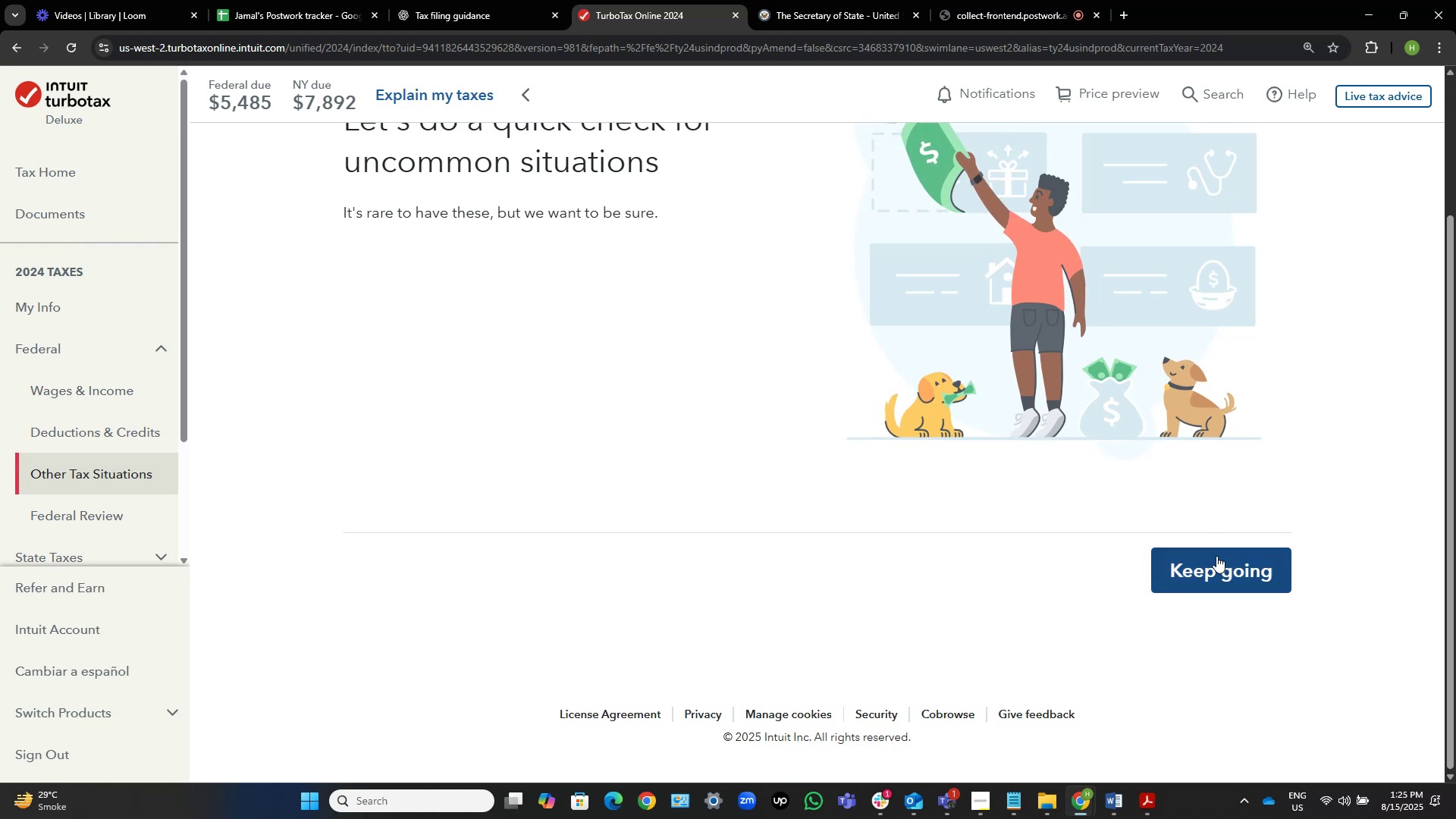 
left_click([1218, 560])
 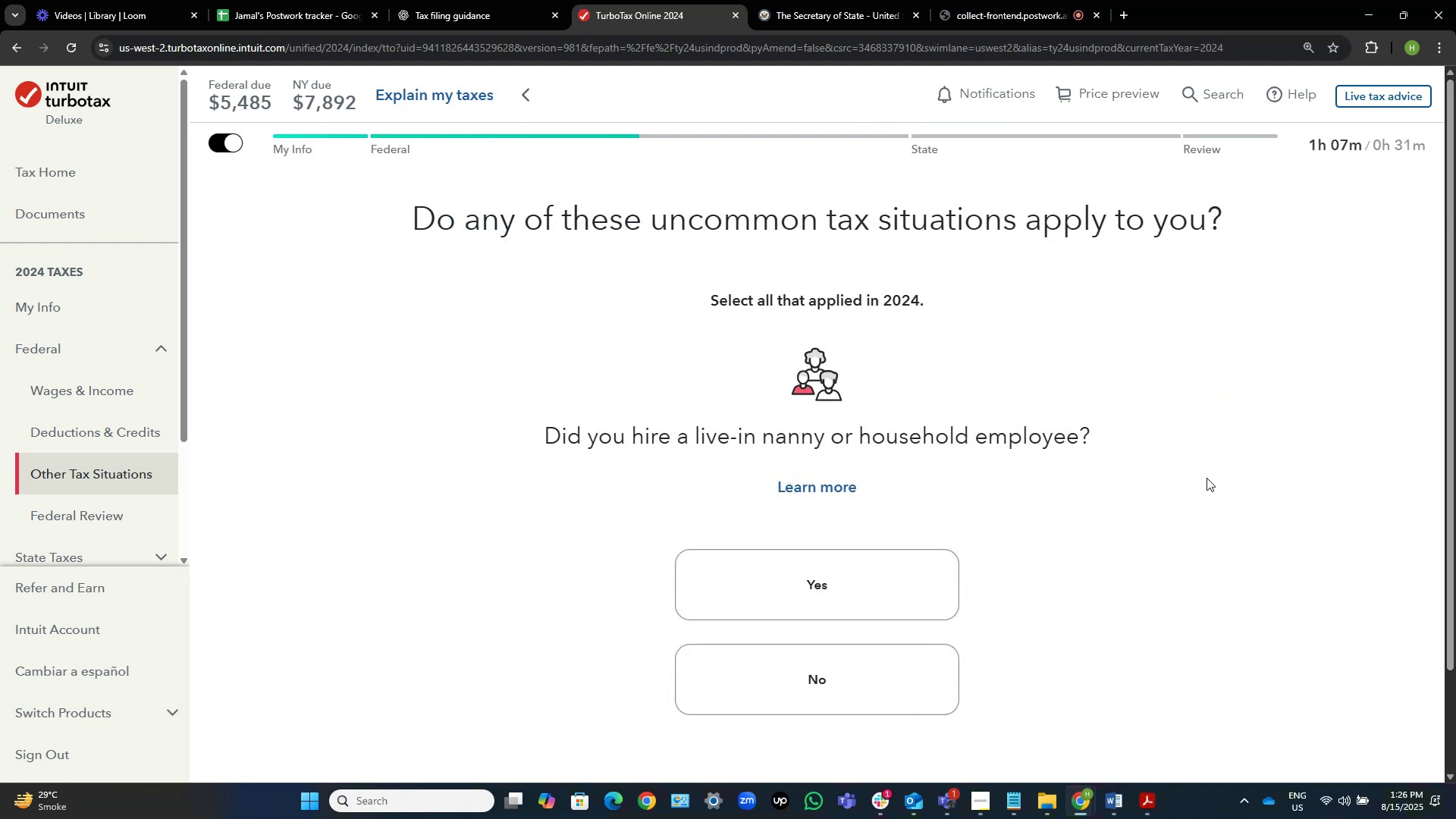 
wait(6.01)
 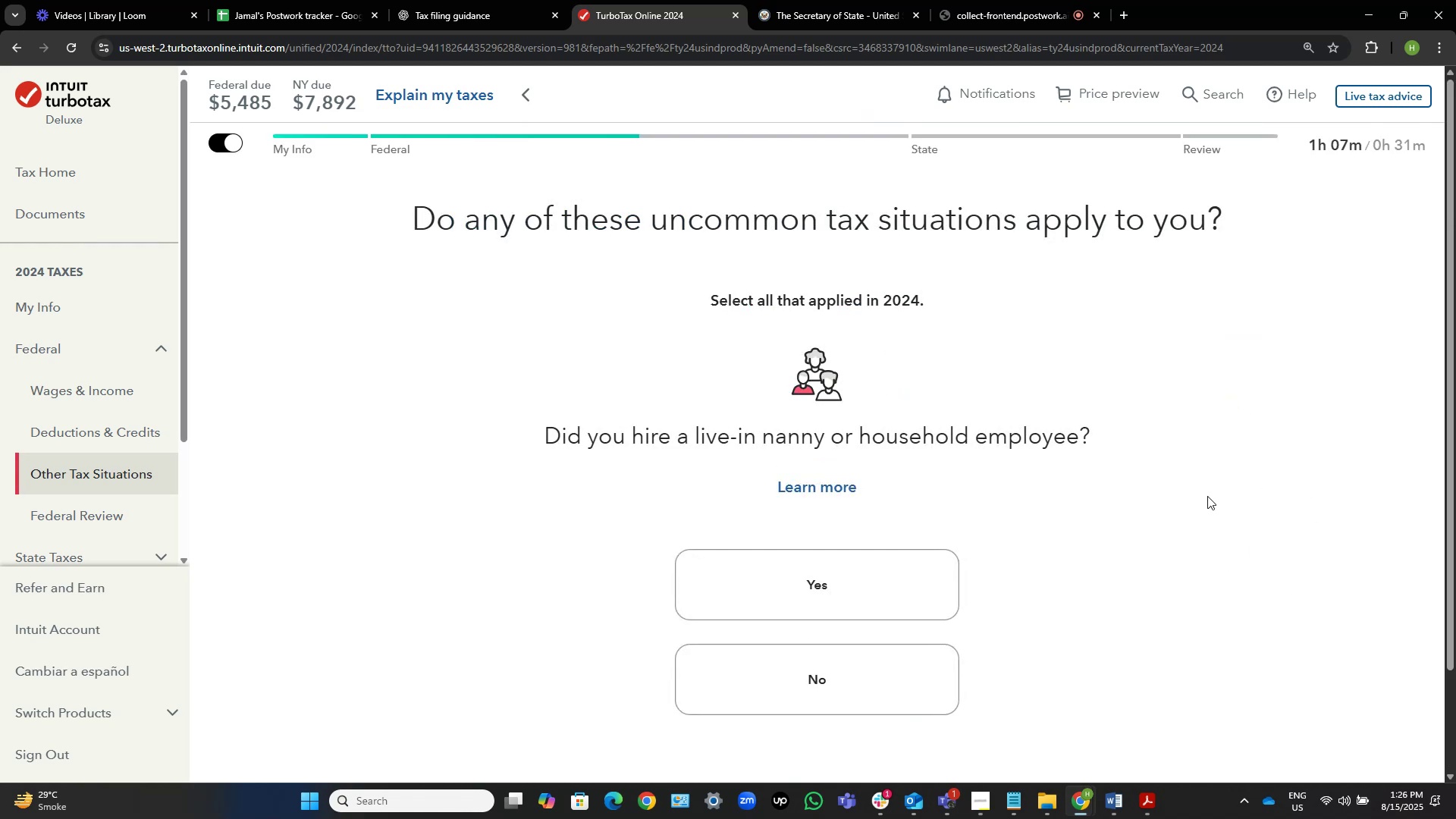 
scroll: coordinate [1207, 478], scroll_direction: down, amount: 1.0
 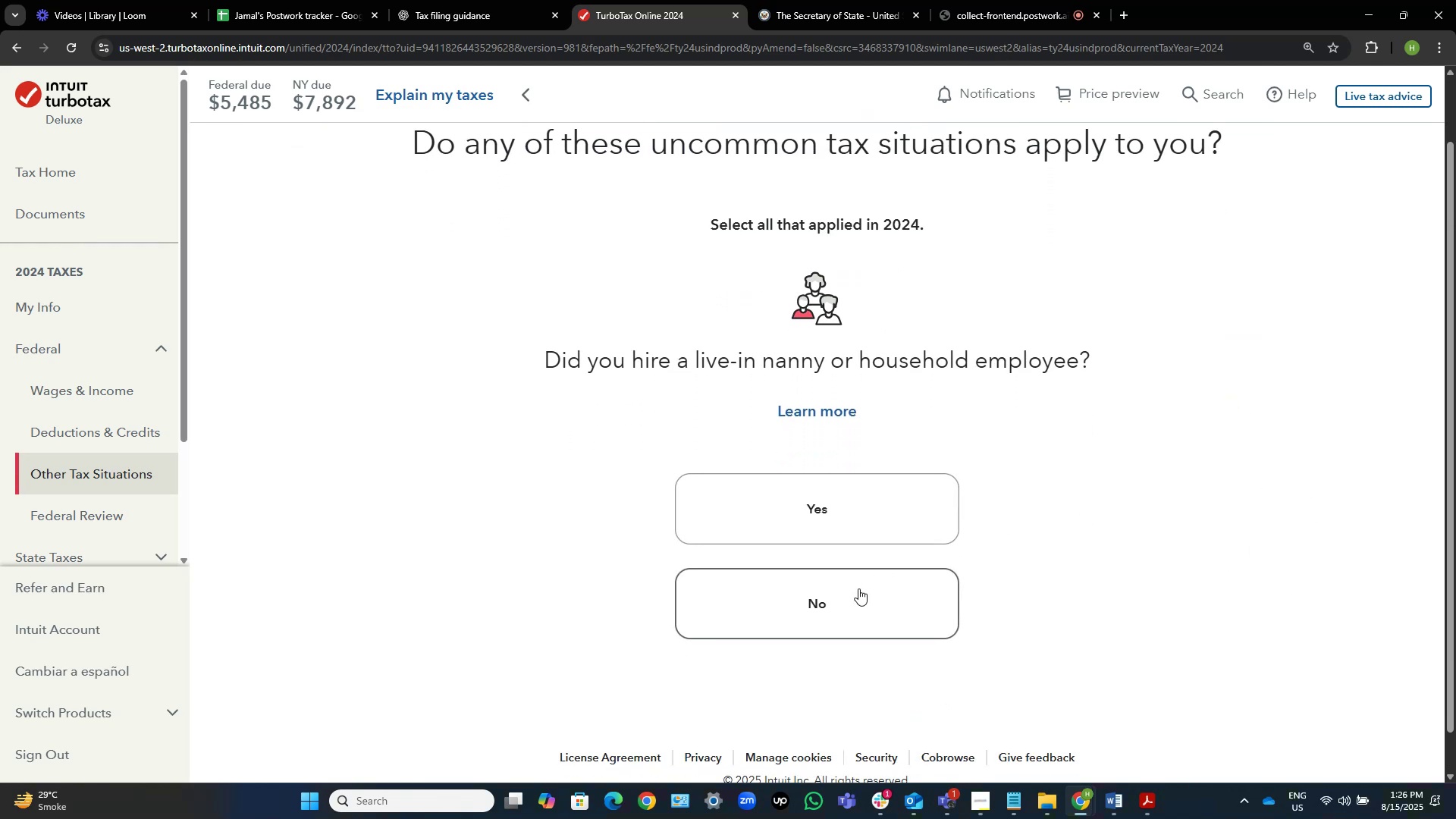 
left_click([852, 601])
 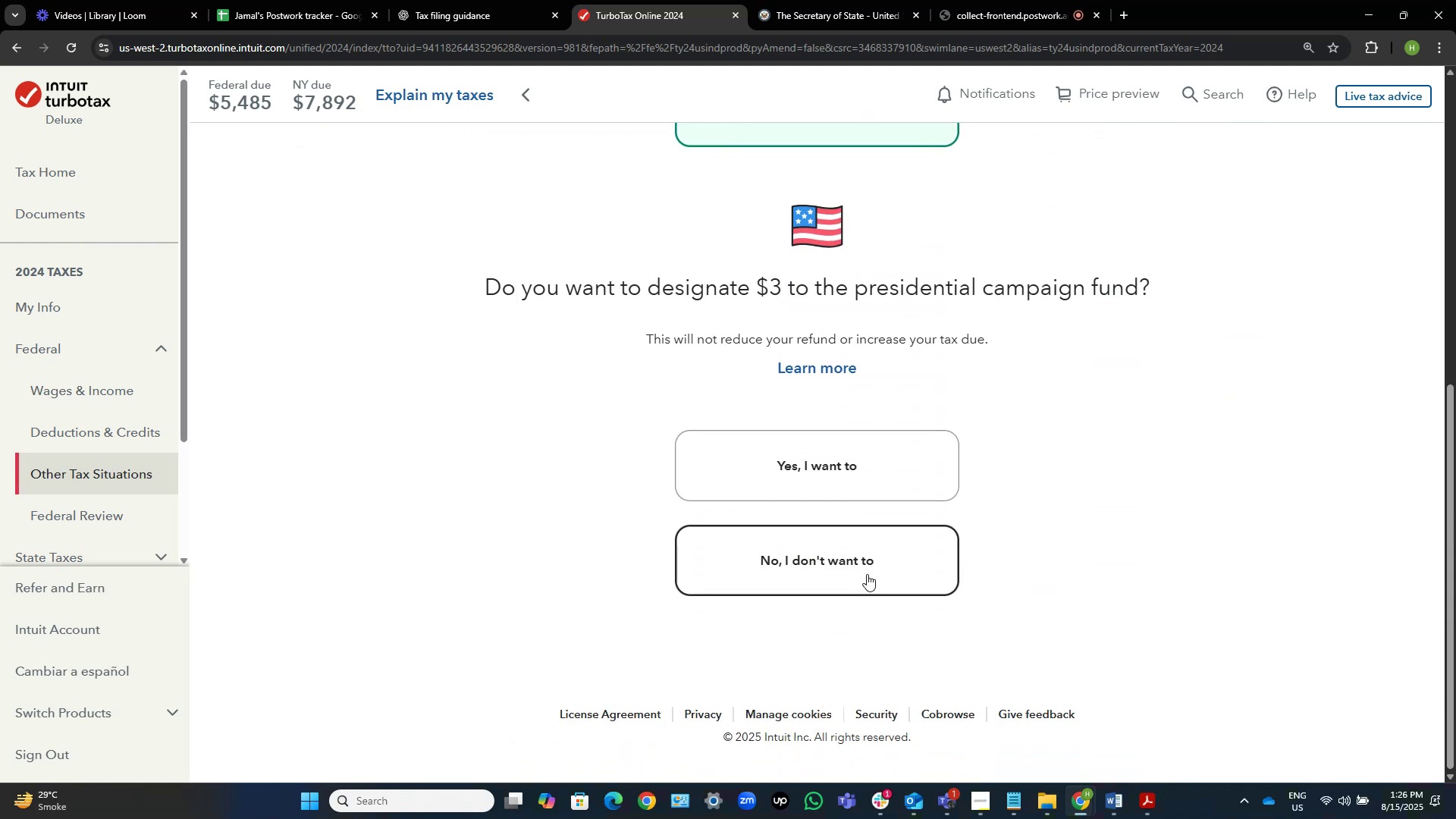 
left_click([867, 574])
 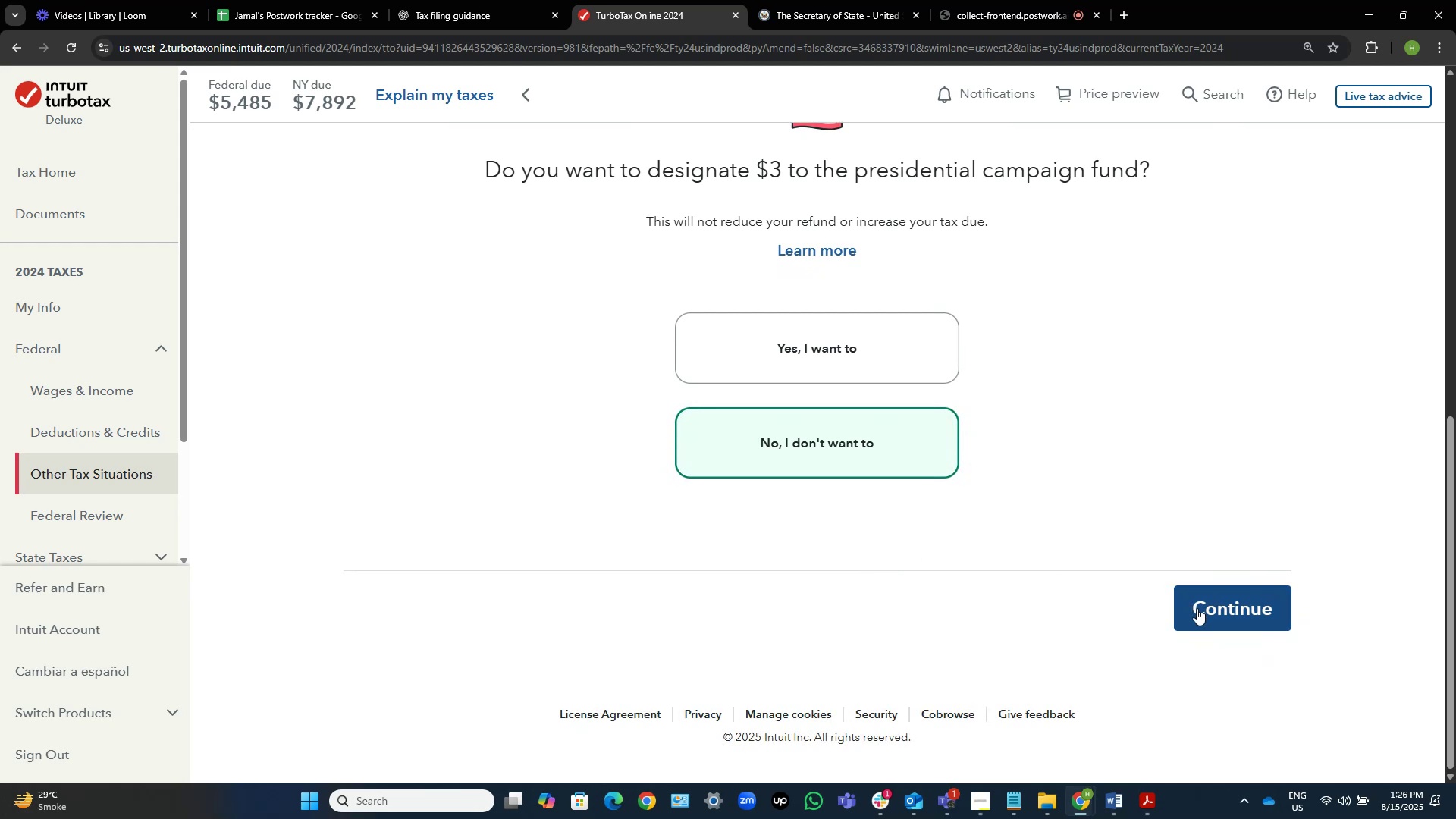 
left_click([1213, 598])
 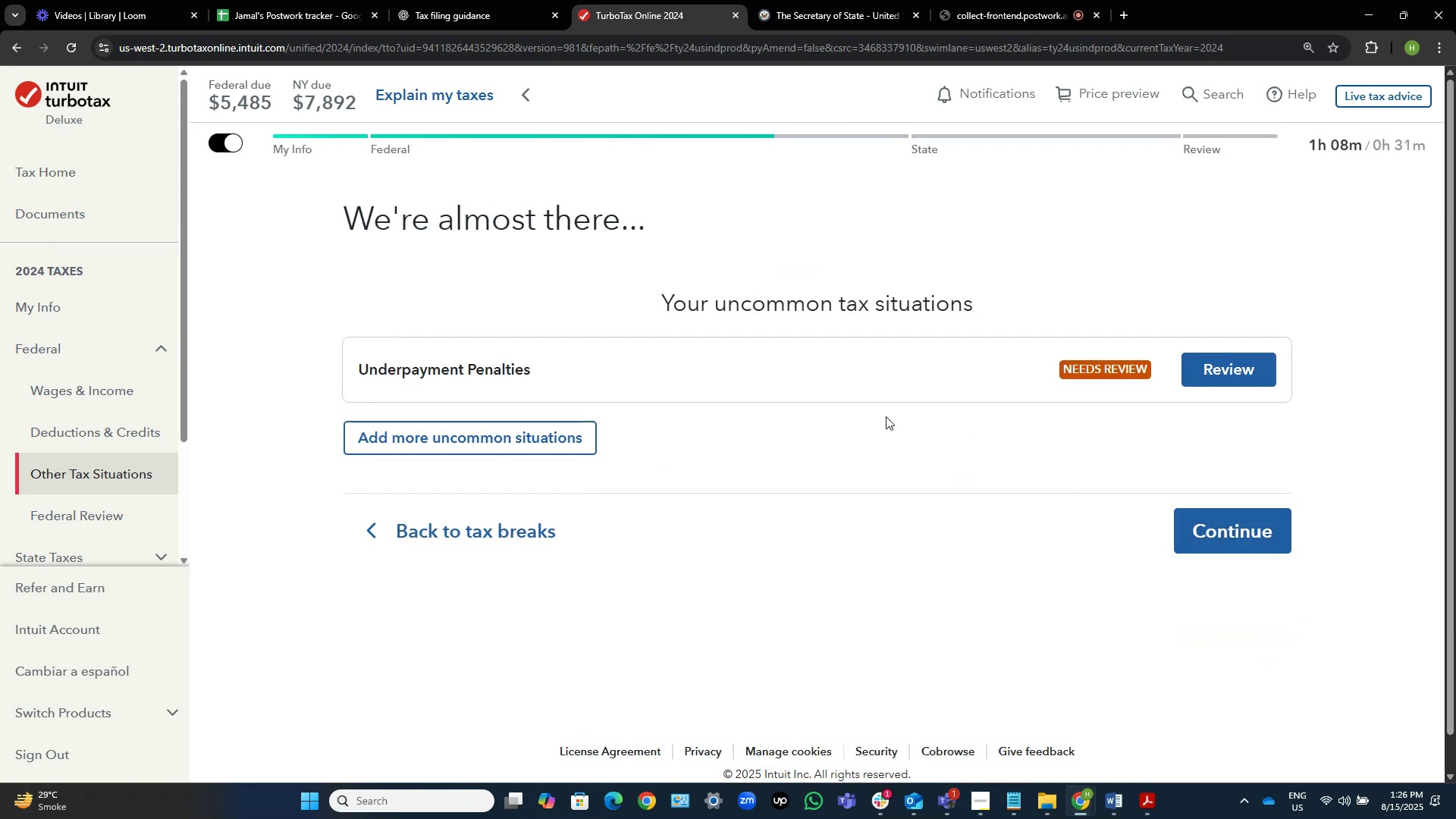 
left_click([1225, 364])
 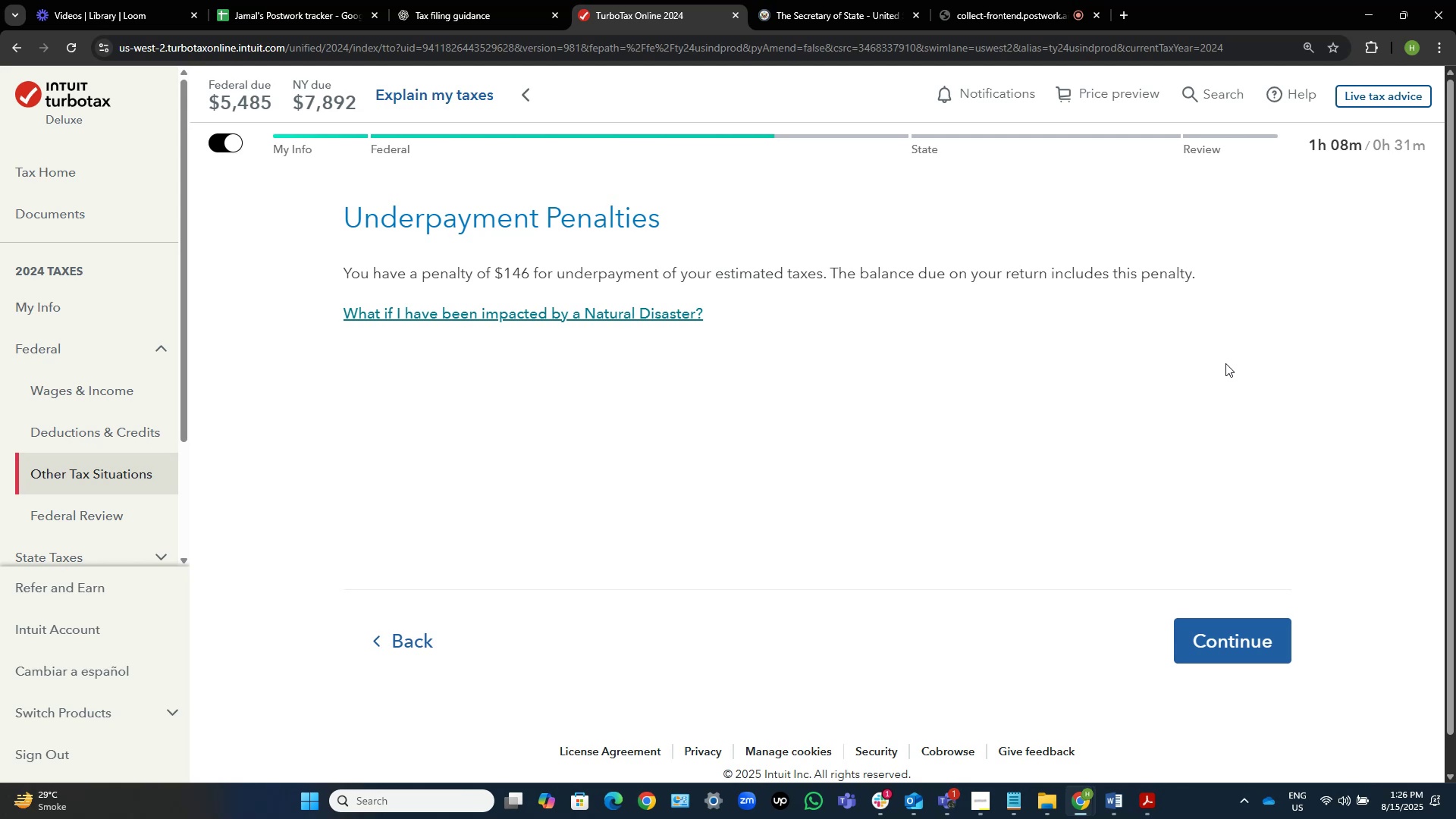 
wait(9.91)
 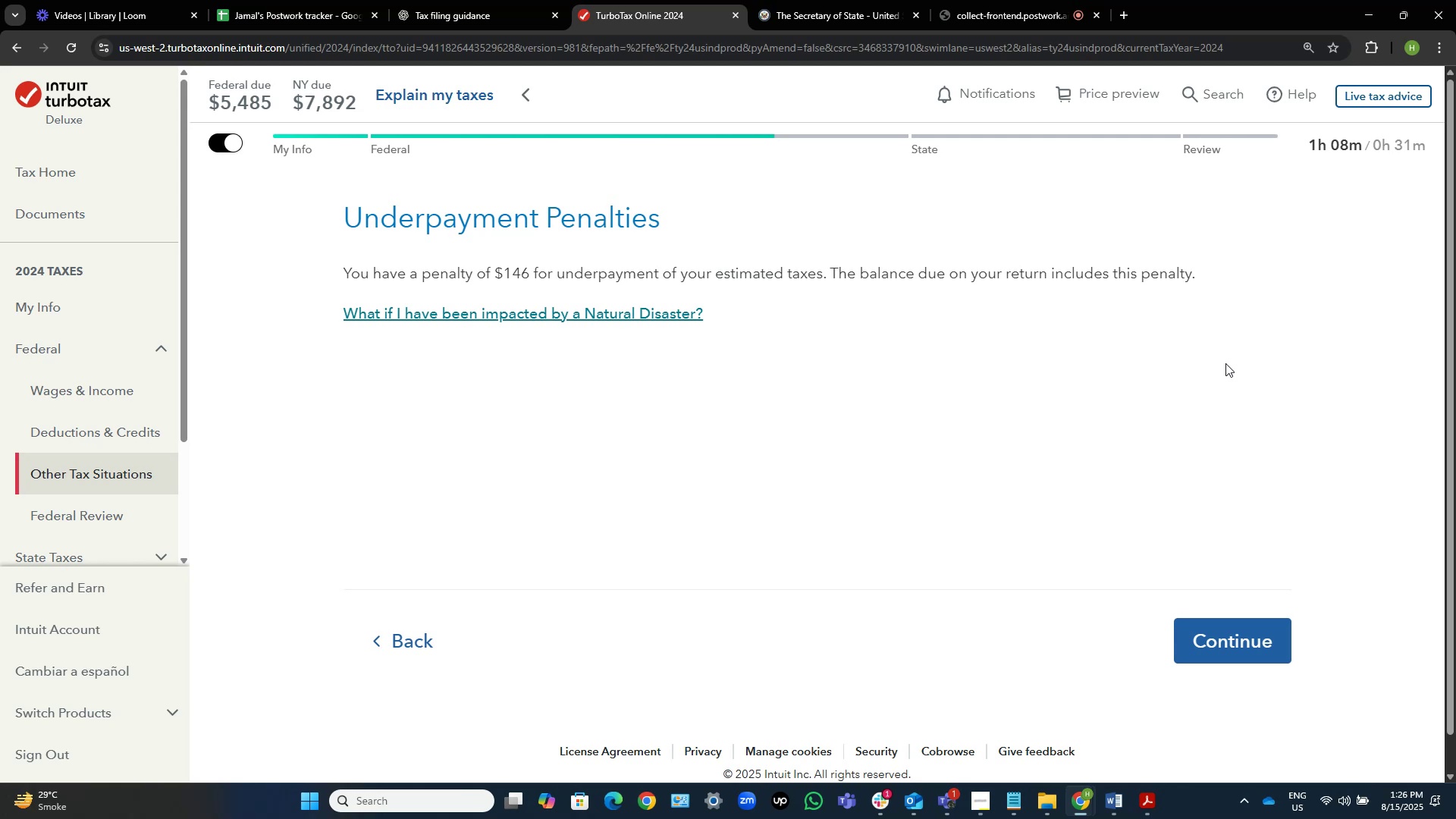 
left_click([1203, 639])
 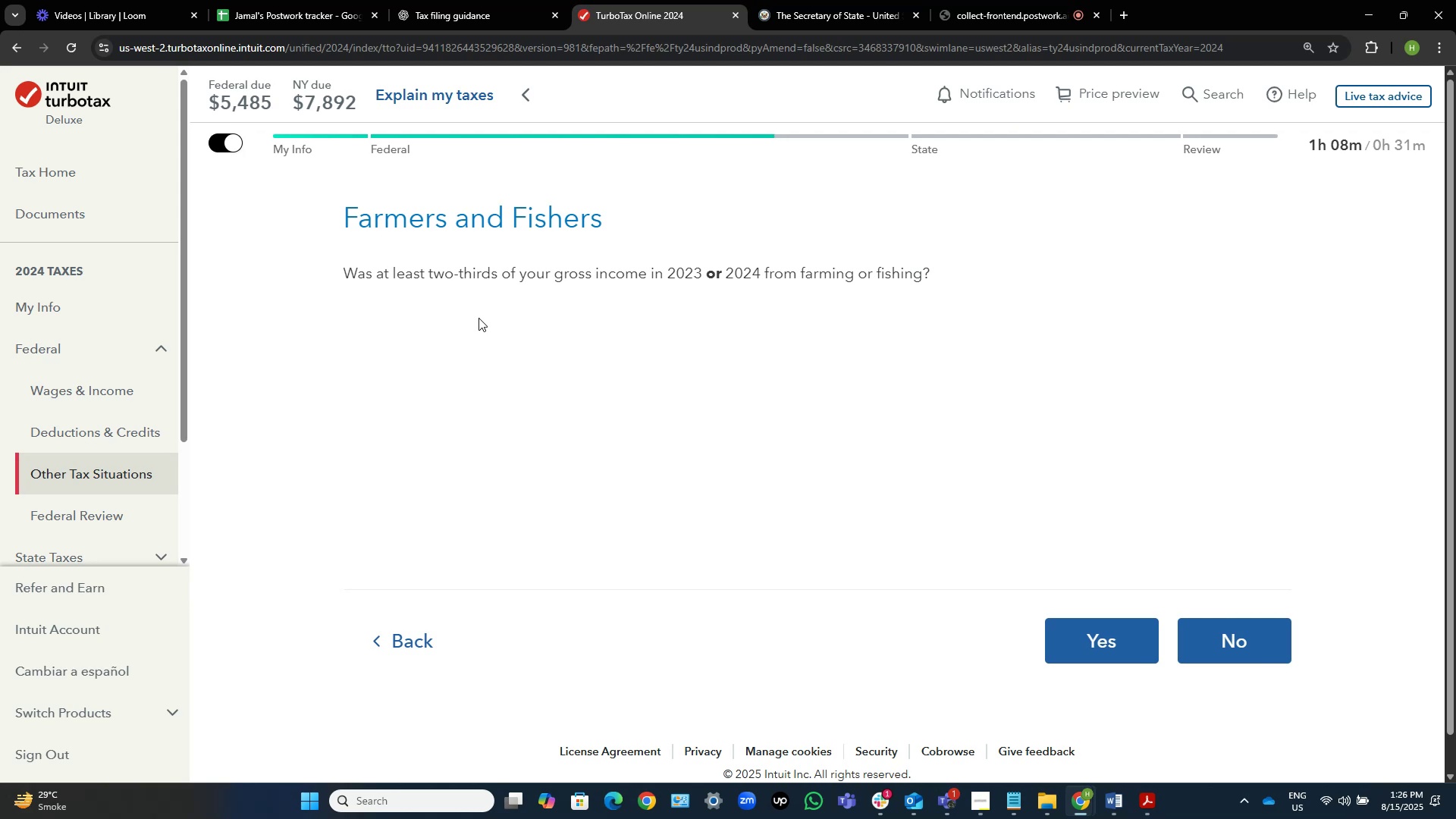 
wait(9.3)
 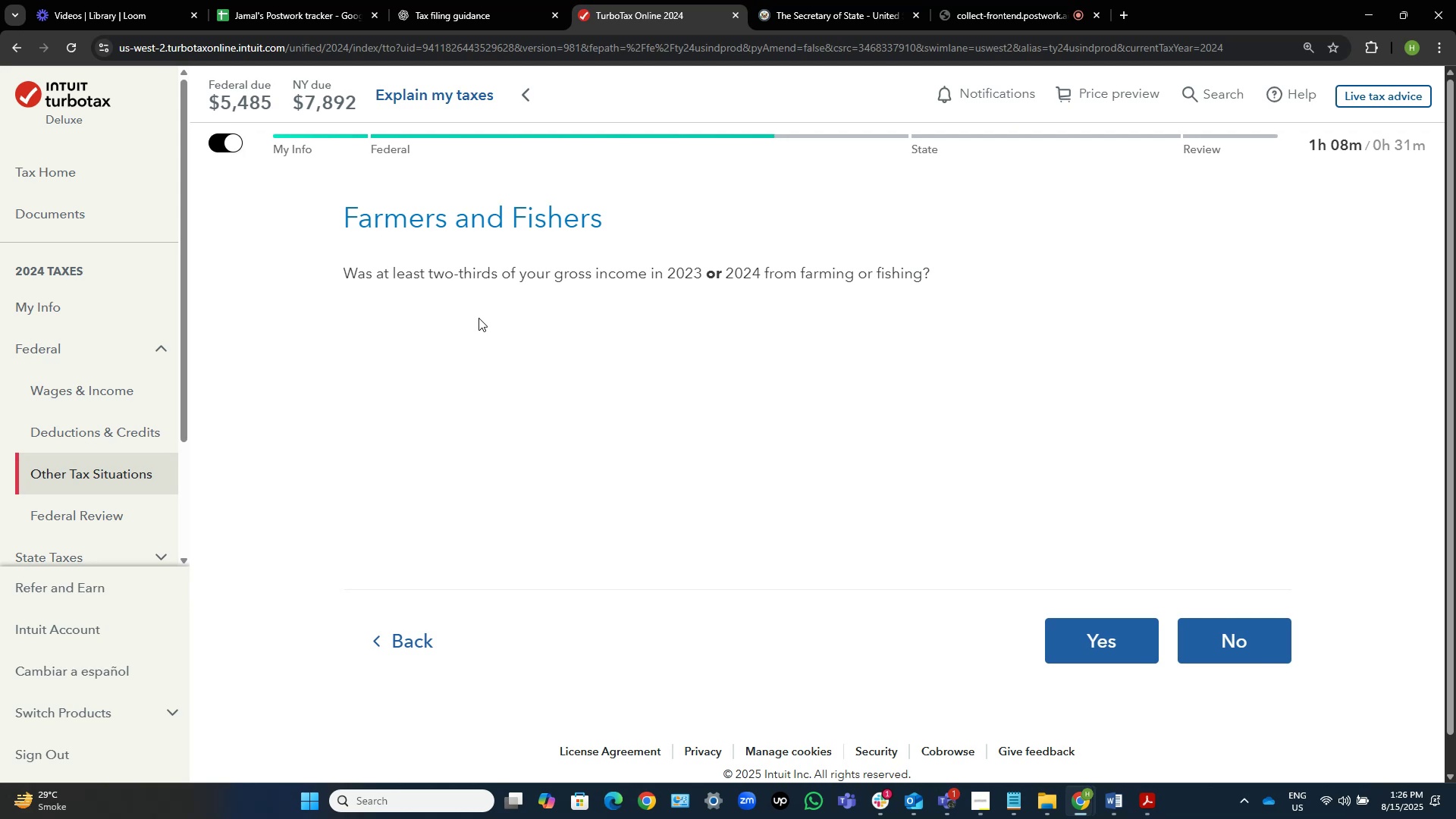 
left_click([1207, 622])
 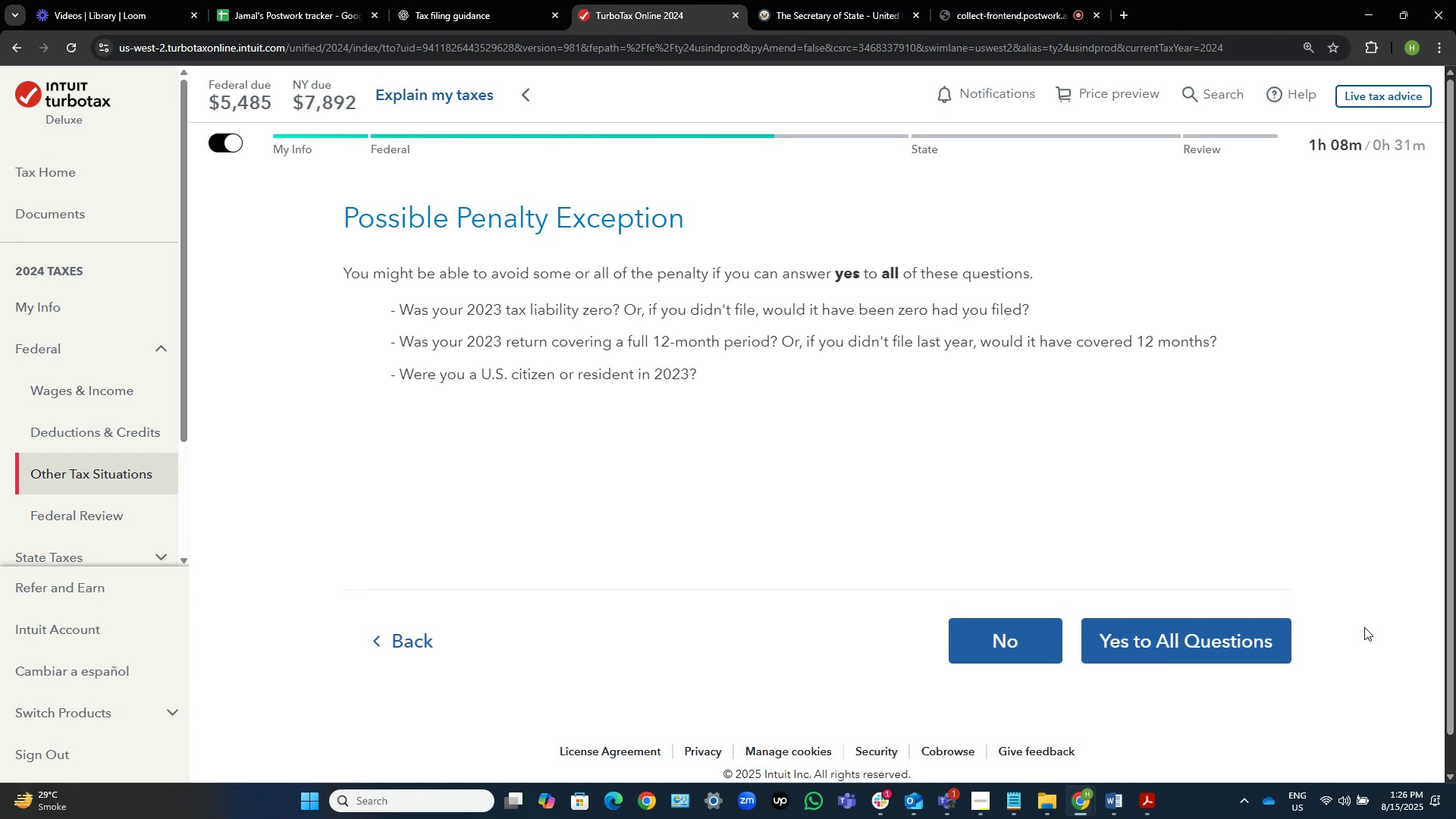 
wait(23.98)
 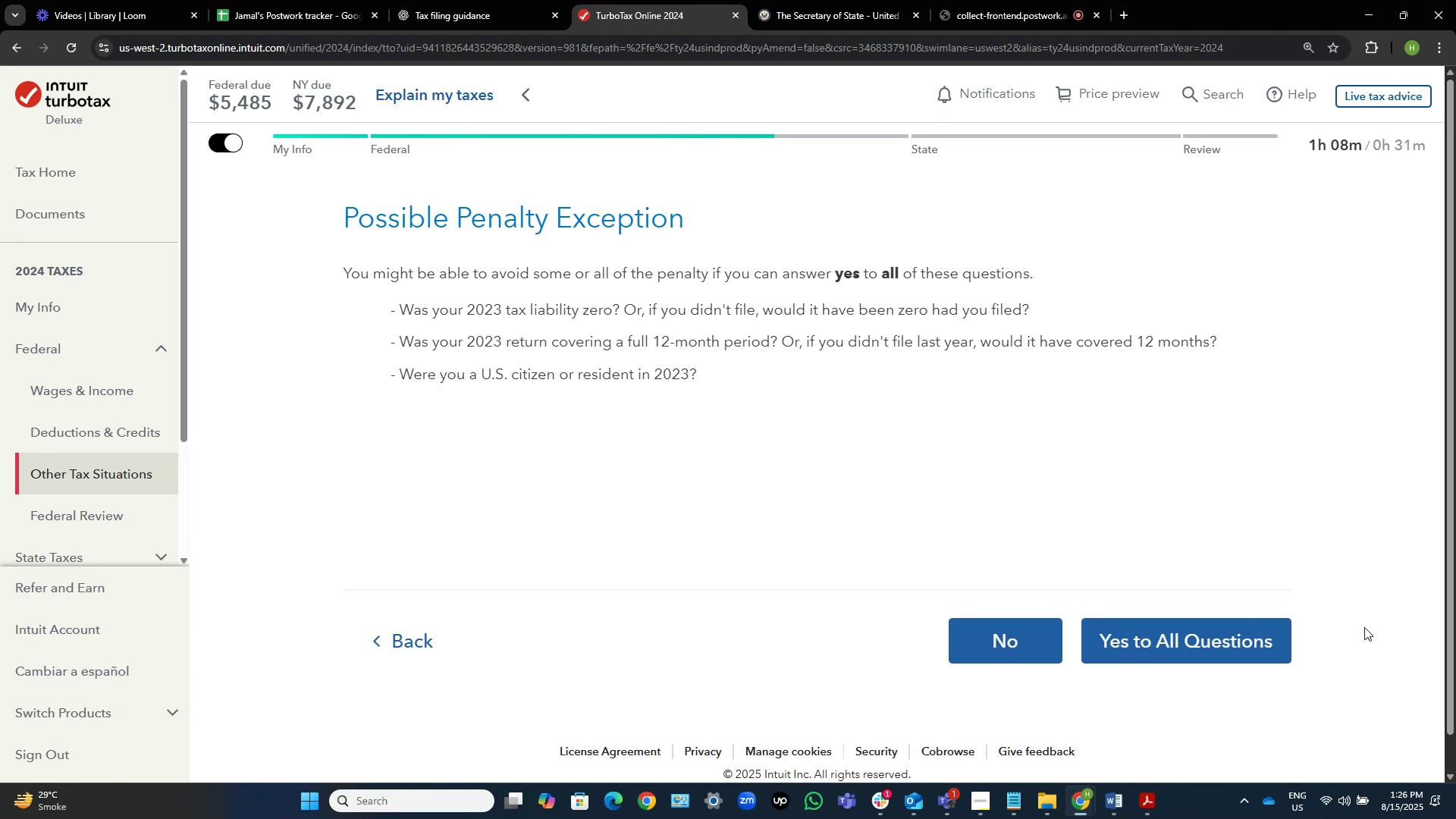 
double_click([1207, 646])
 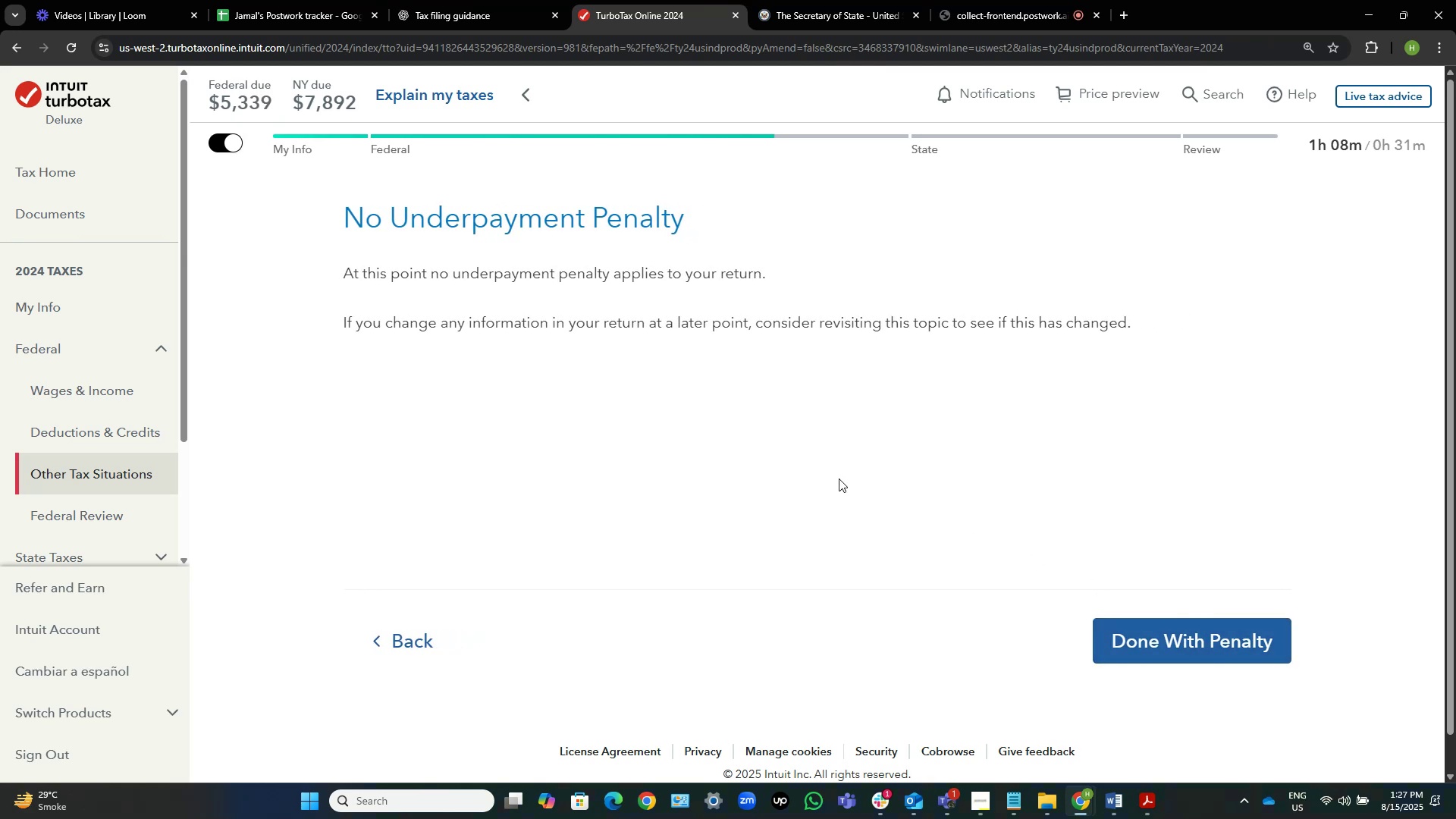 
wait(9.27)
 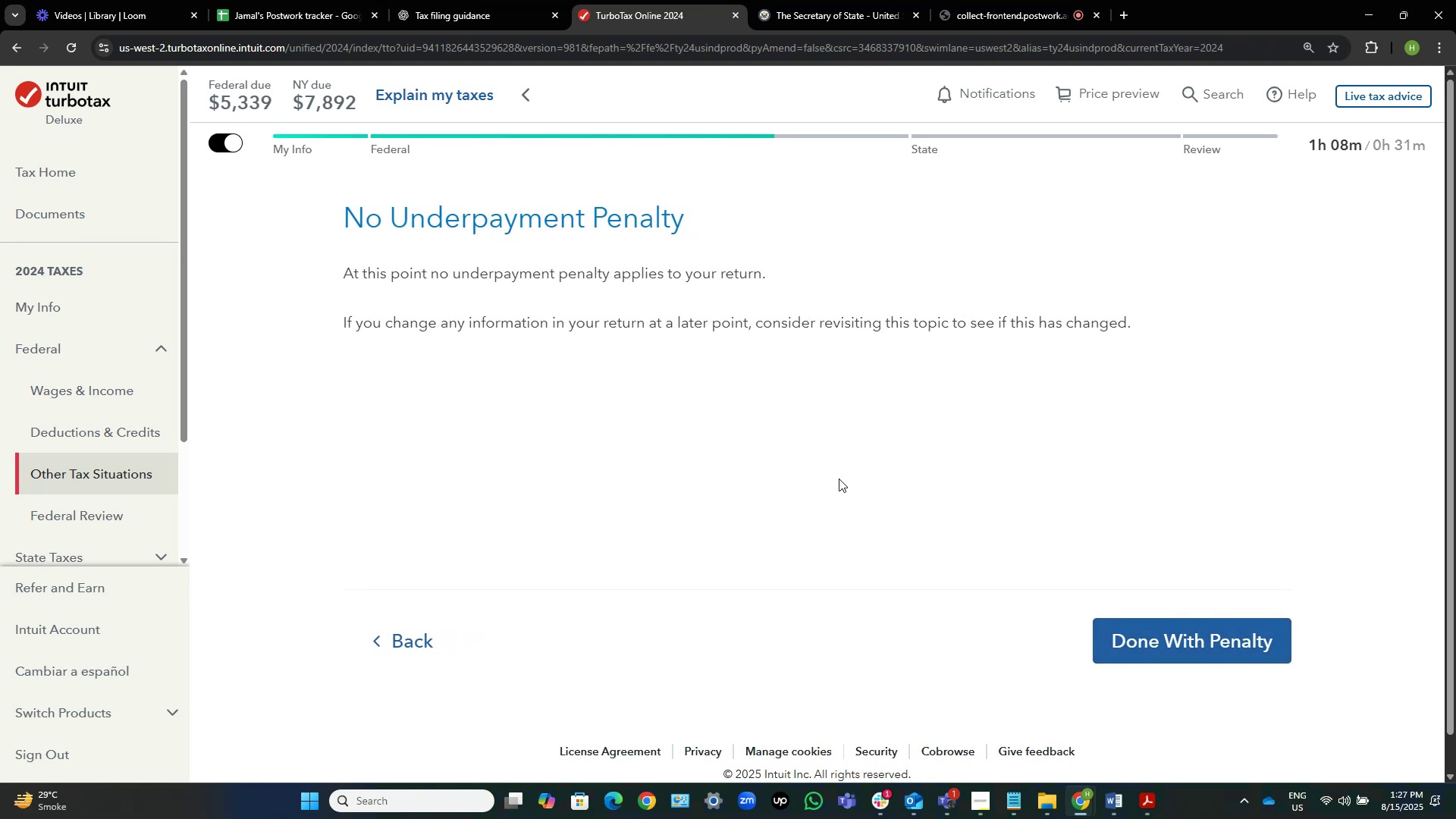 
scroll: coordinate [1398, 419], scroll_direction: down, amount: 8.0
 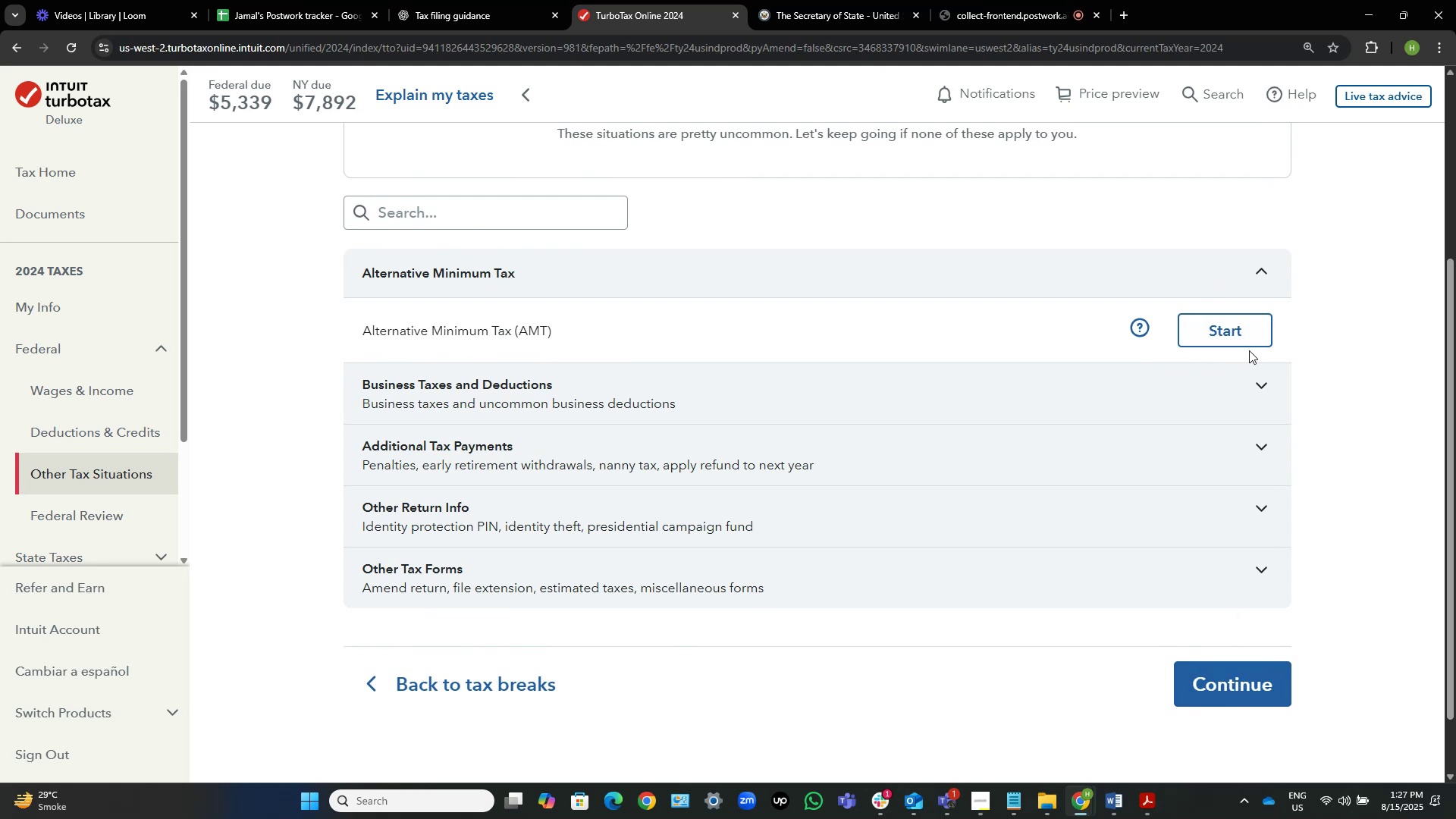 
wait(5.38)
 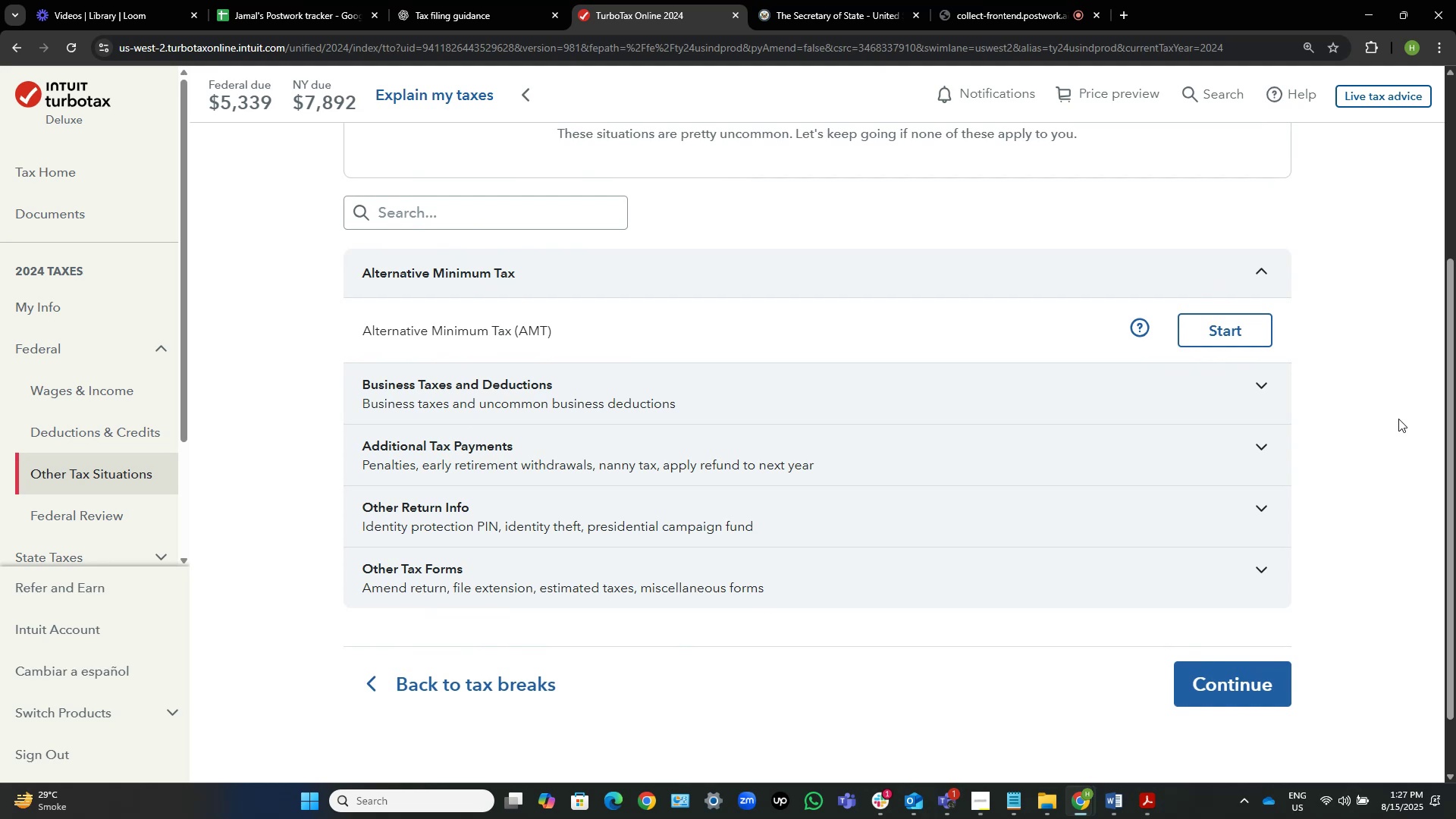 
left_click([1227, 328])
 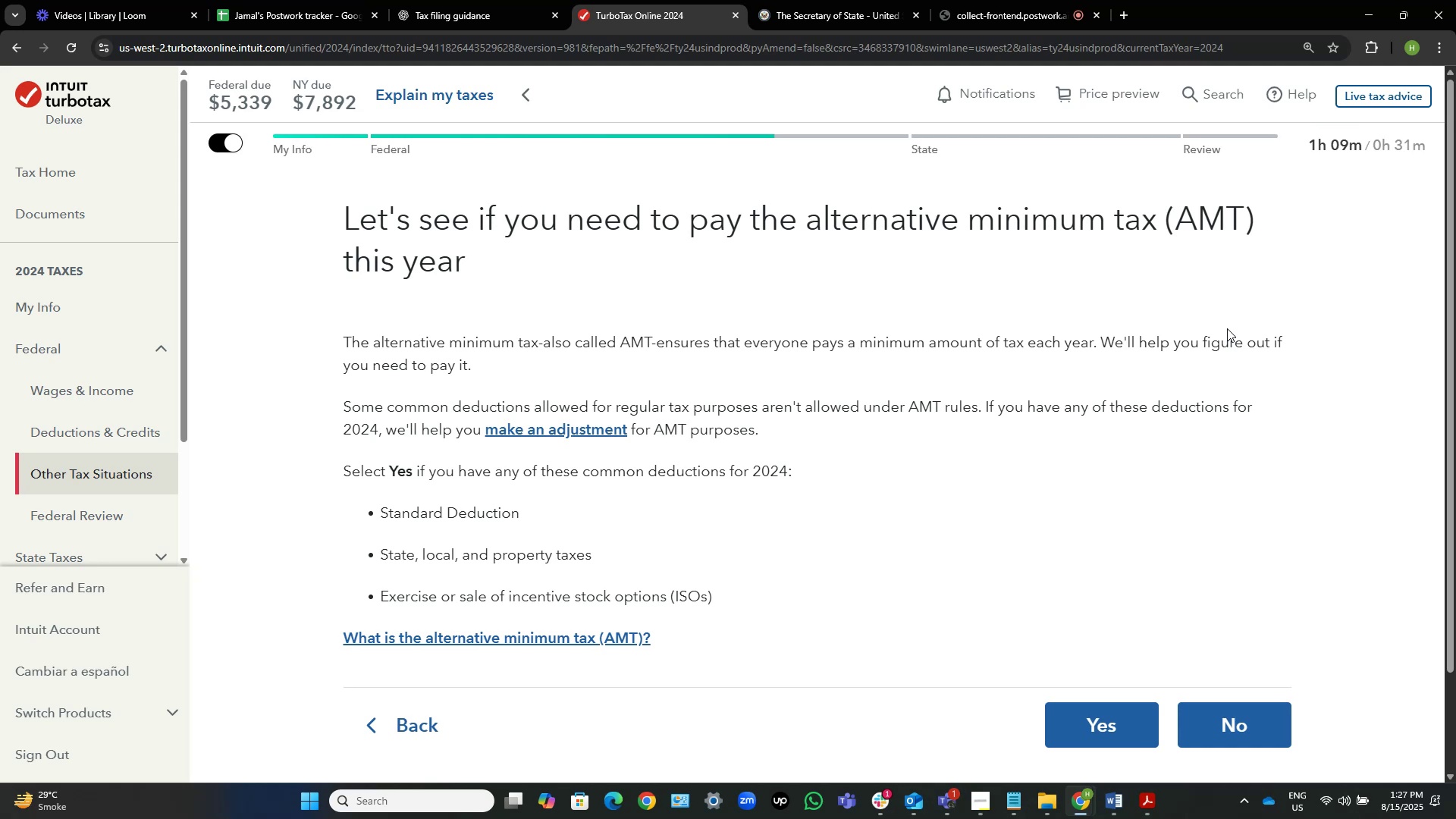 
wait(24.94)
 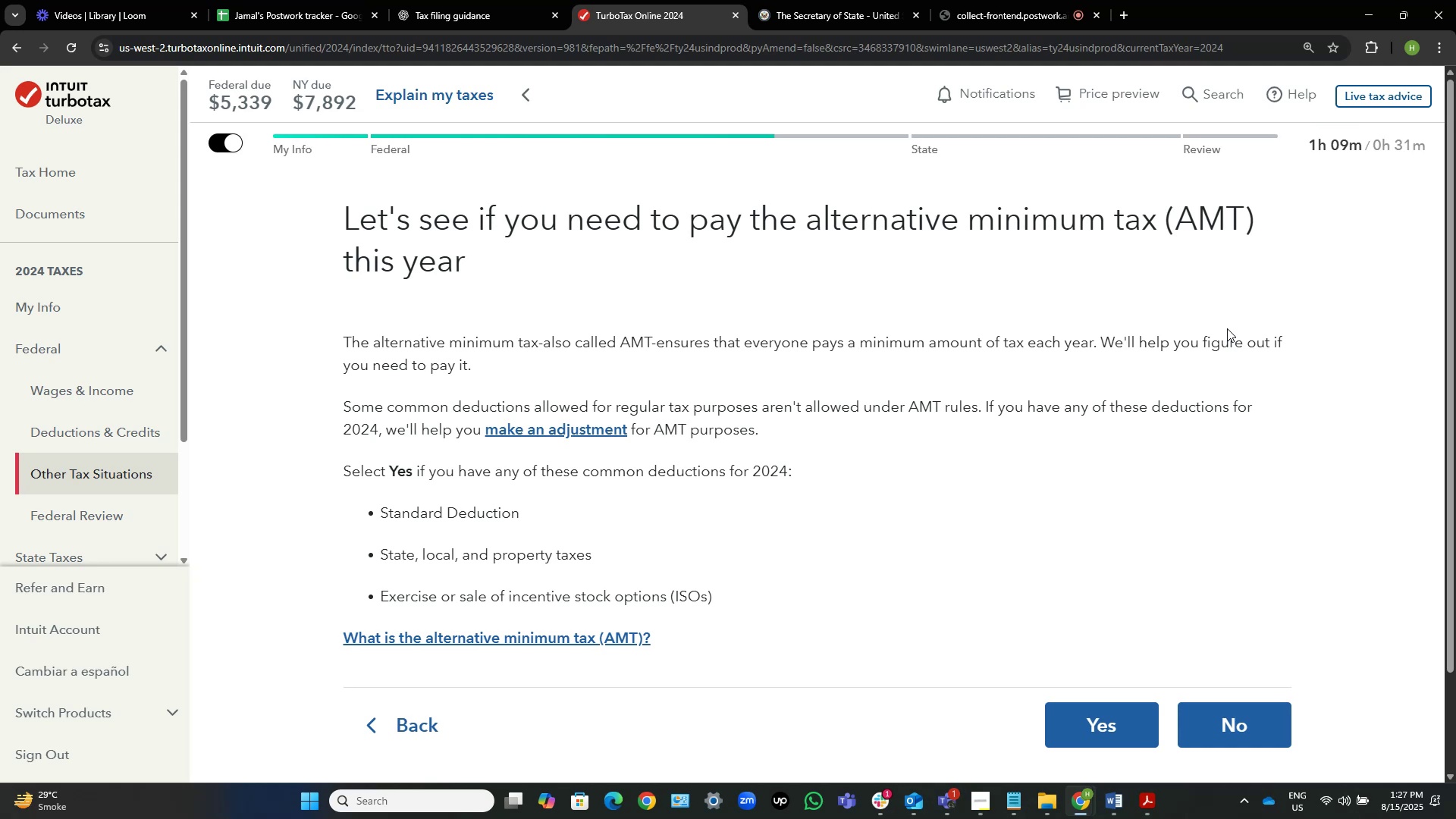 
left_click([1117, 731])
 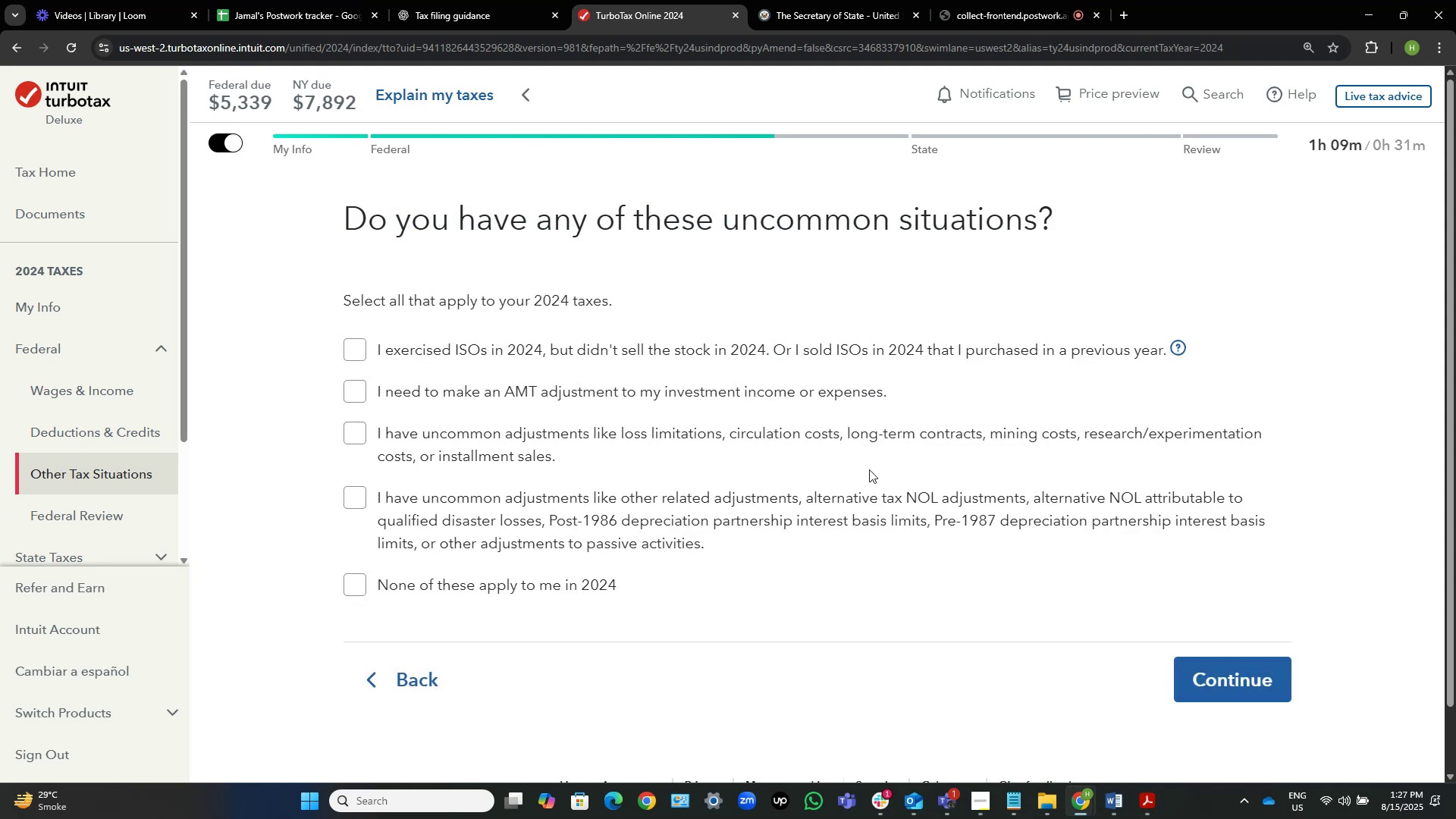 
wait(5.46)
 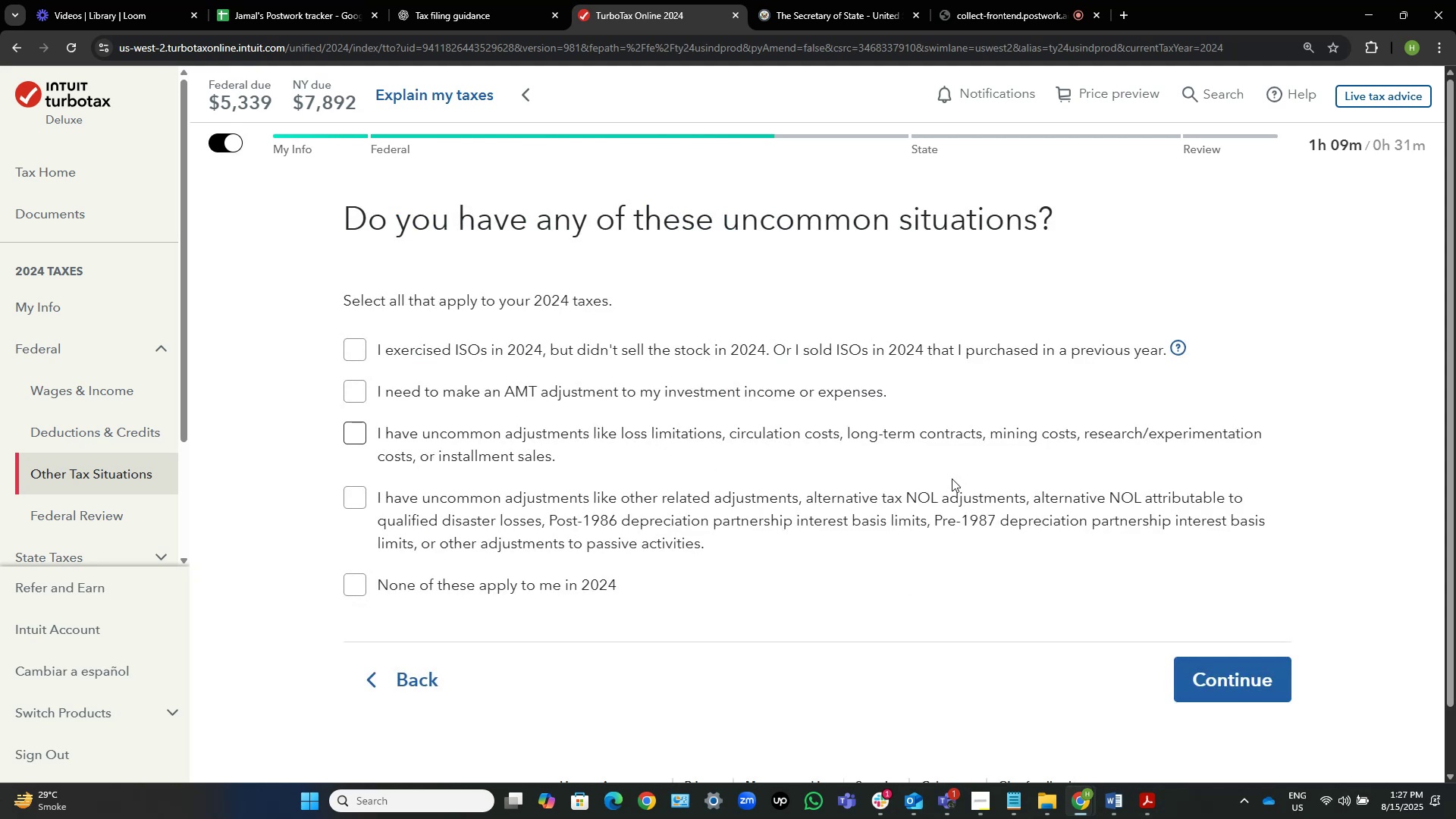 
left_click([531, 587])
 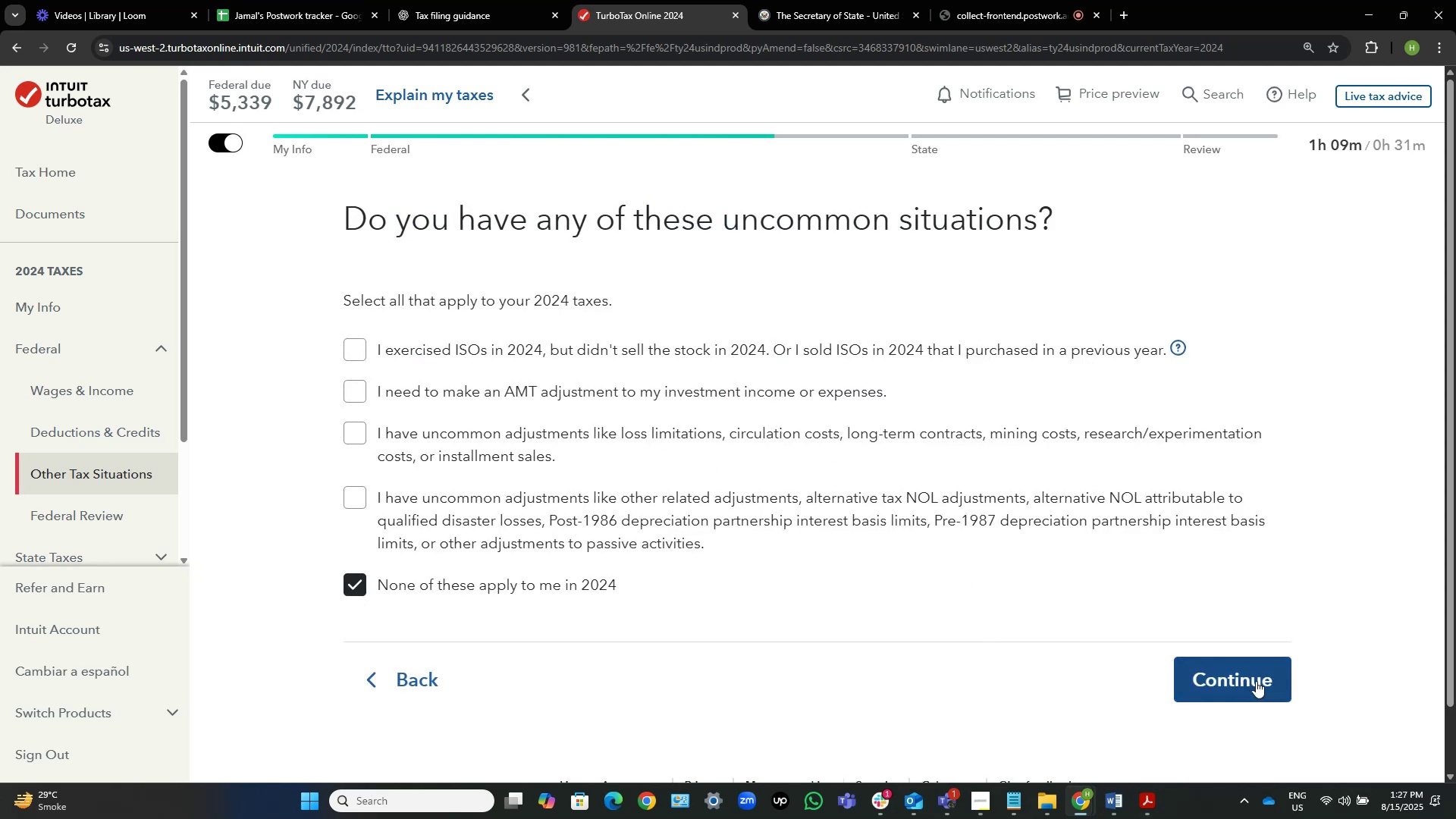 
left_click([1250, 671])
 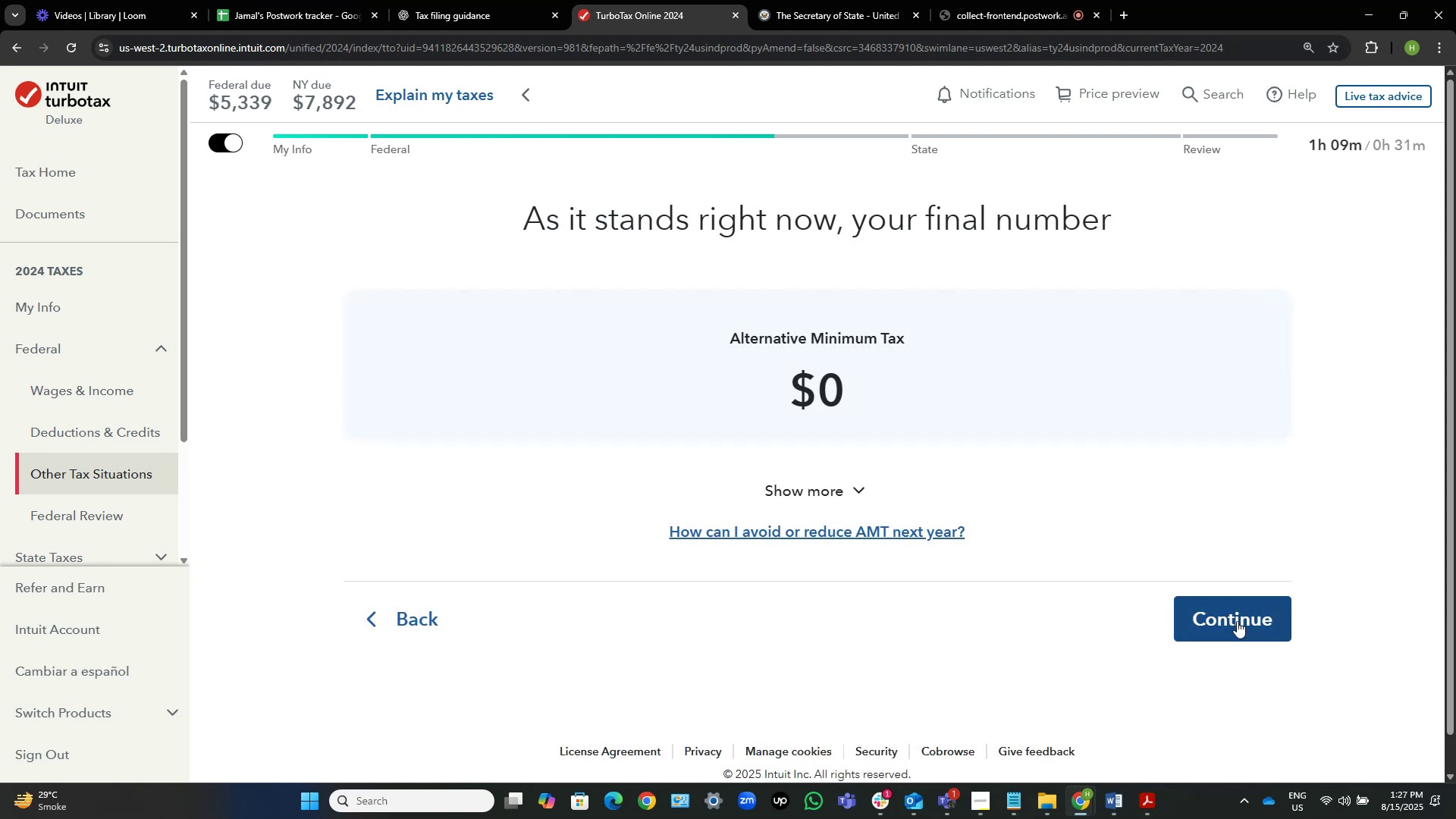 
left_click([1241, 617])
 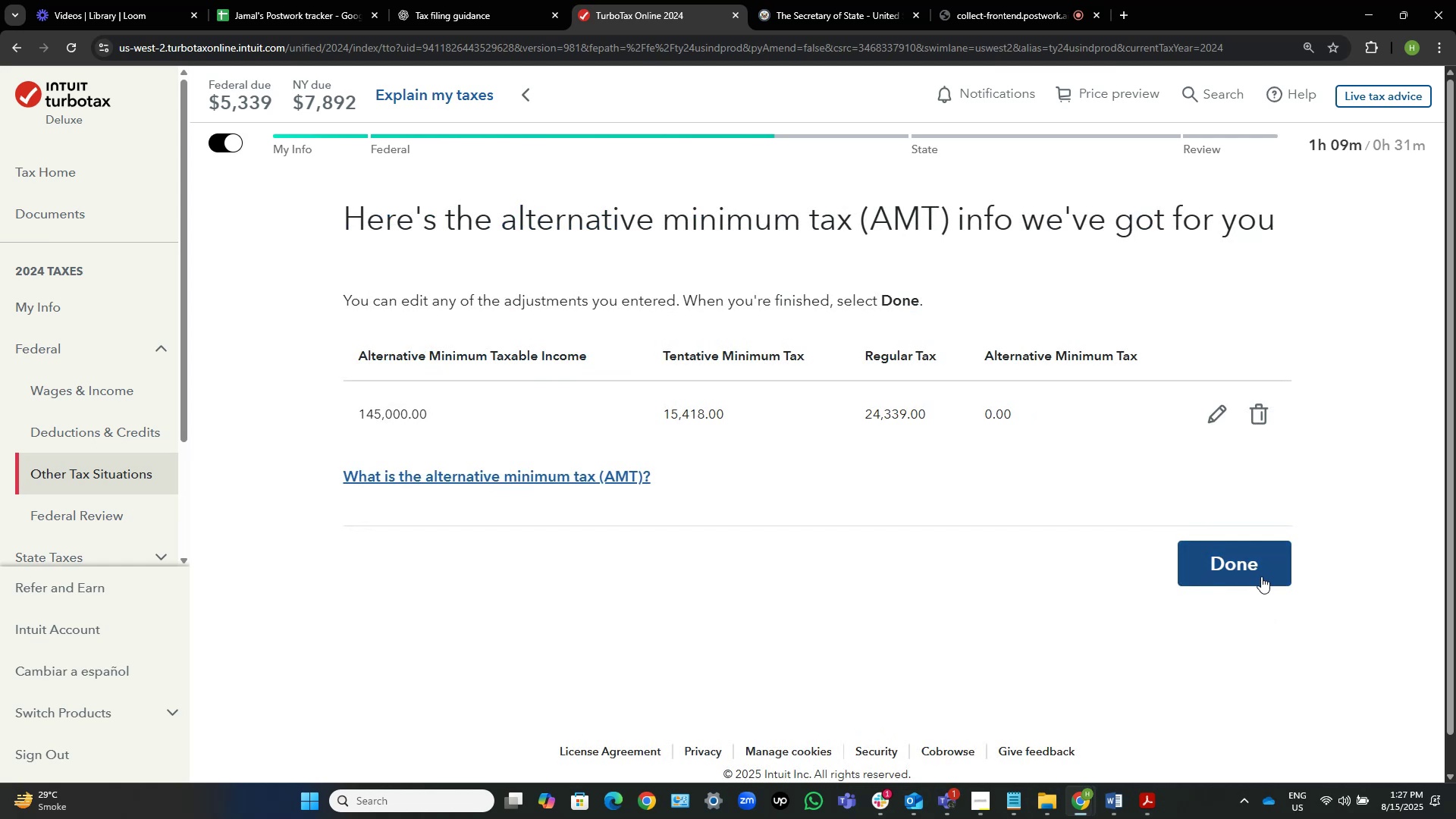 
wait(6.47)
 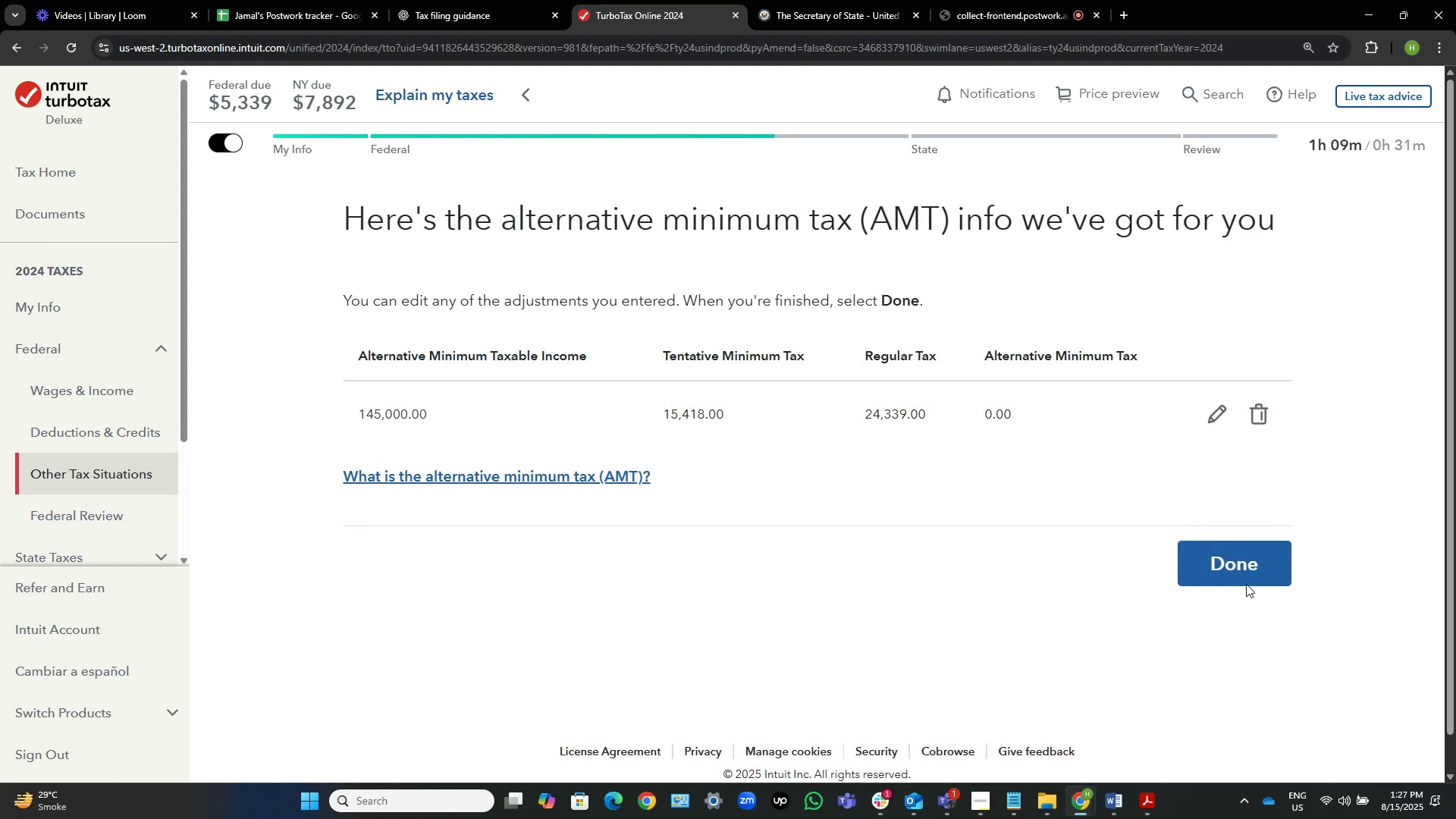 
left_click([1261, 576])
 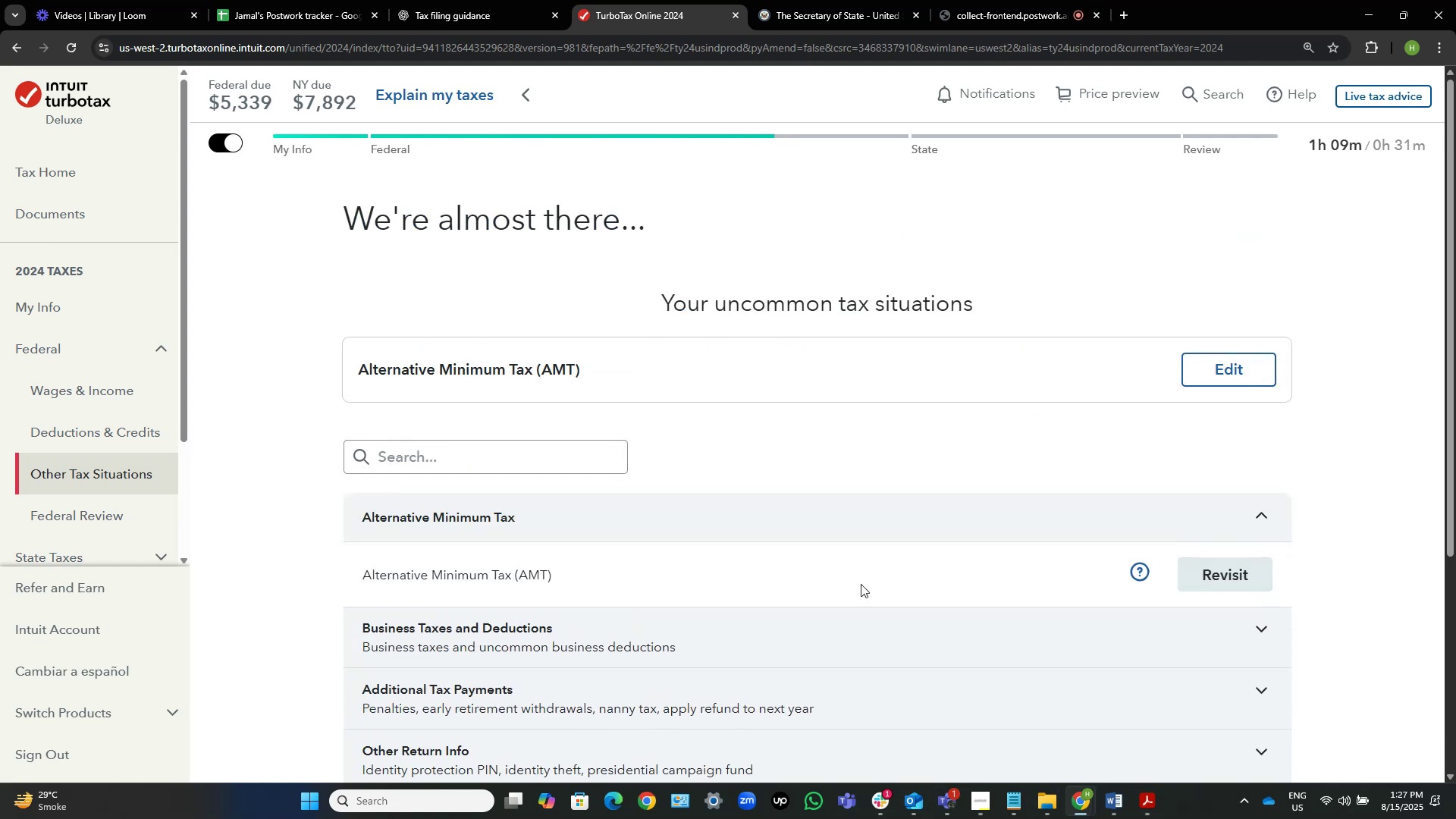 
scroll: coordinate [944, 459], scroll_direction: down, amount: 6.0
 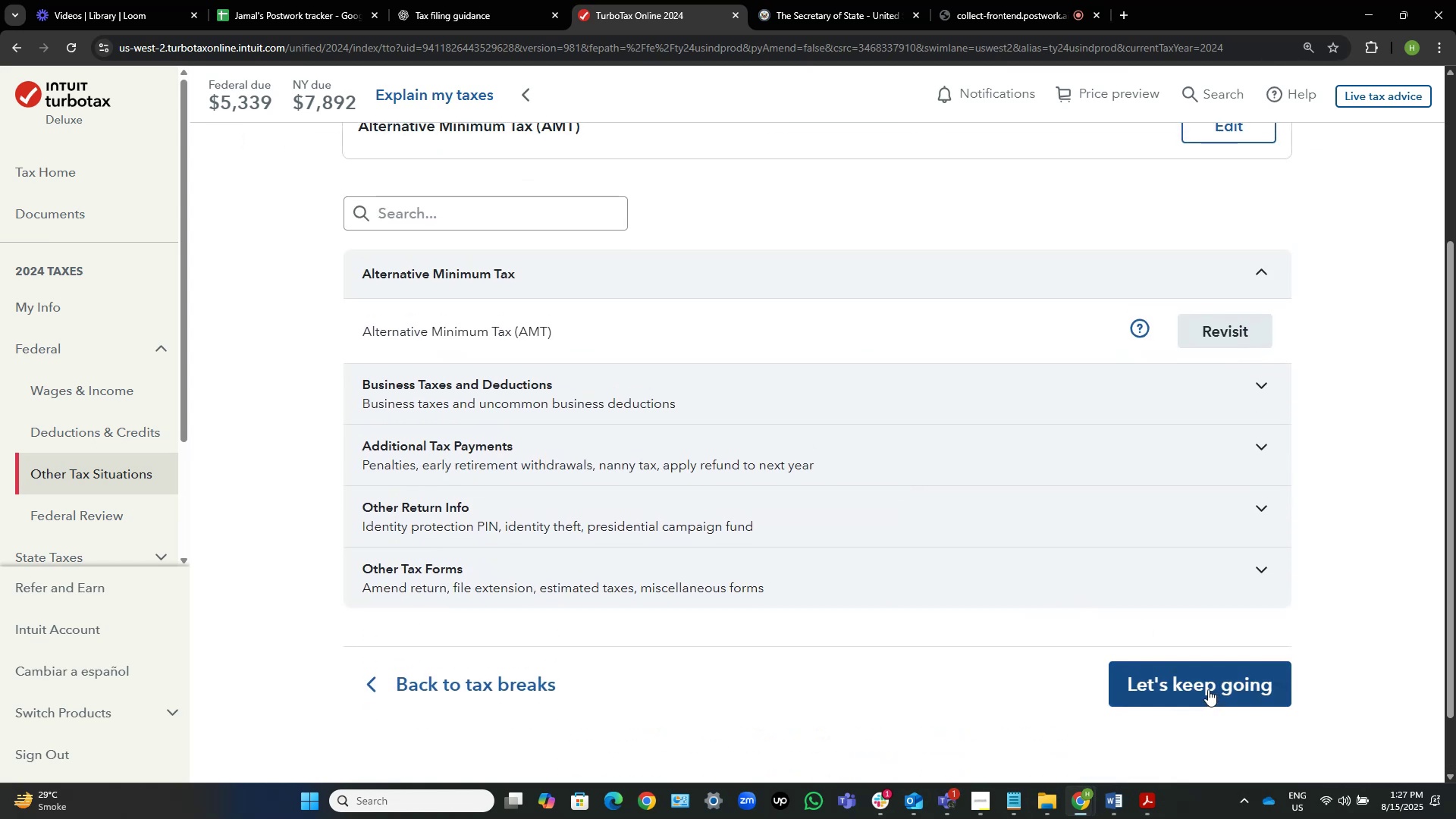 
left_click([1209, 687])
 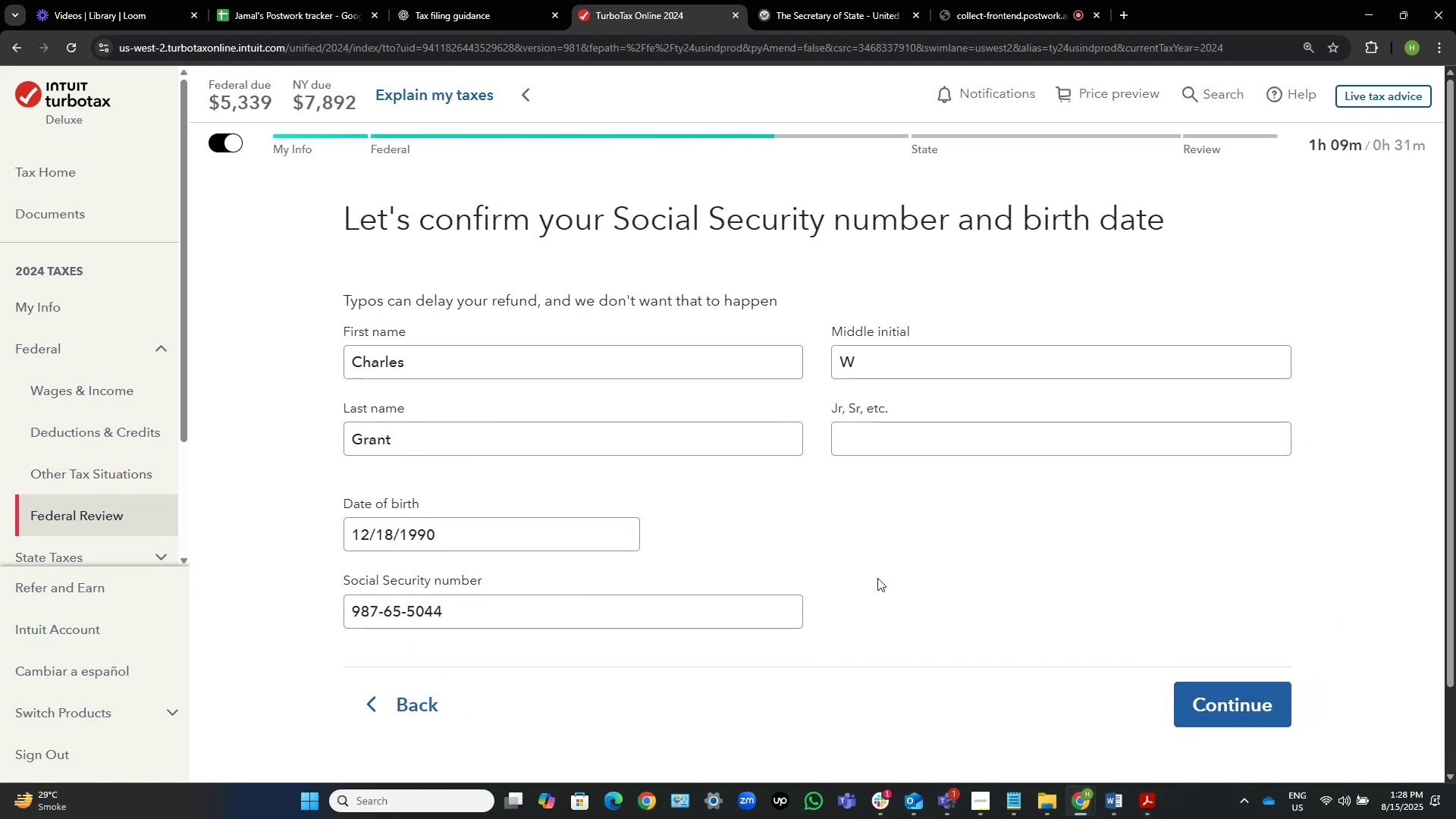 
wait(8.01)
 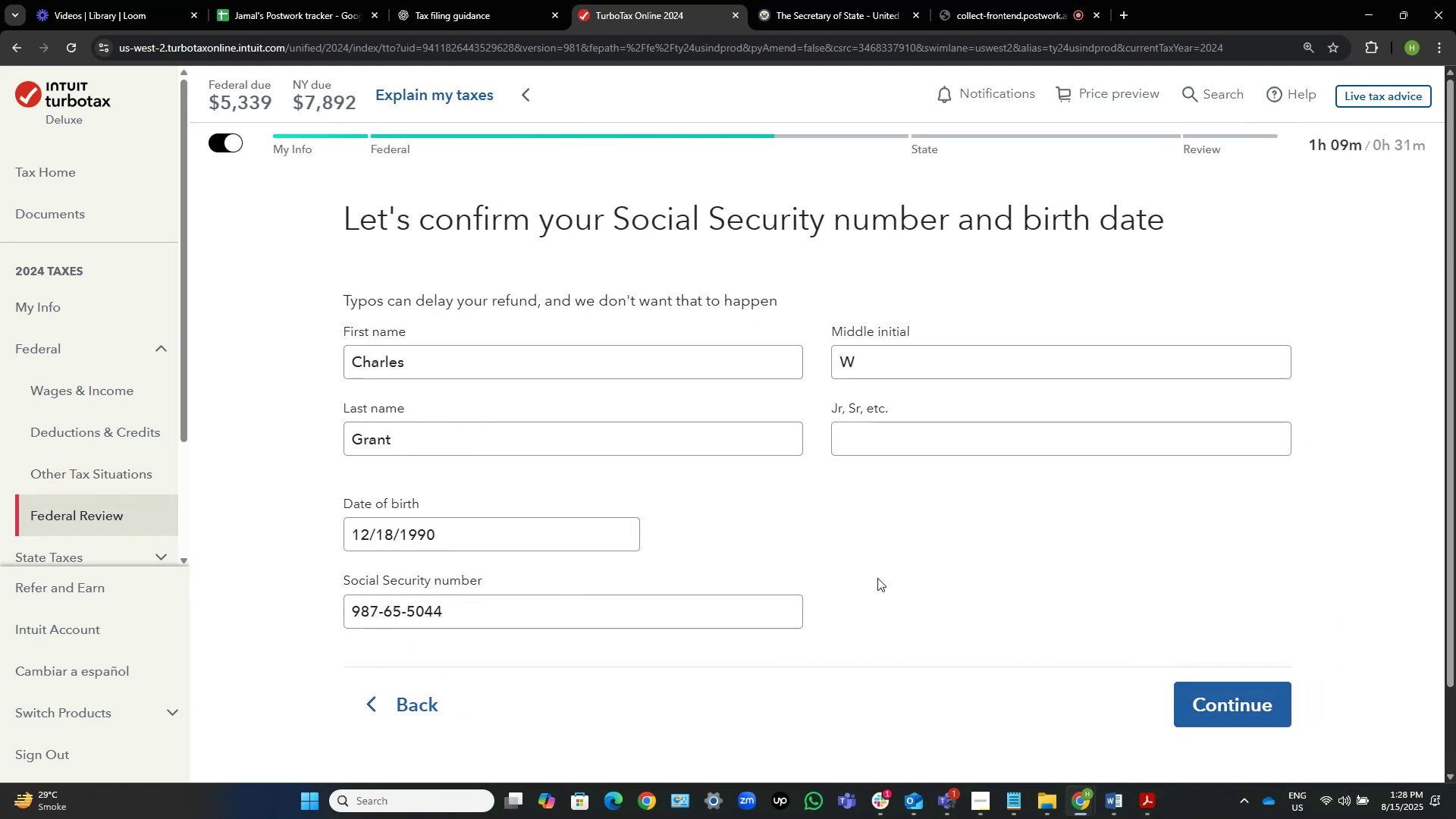 
scroll: coordinate [1098, 589], scroll_direction: down, amount: 5.0
 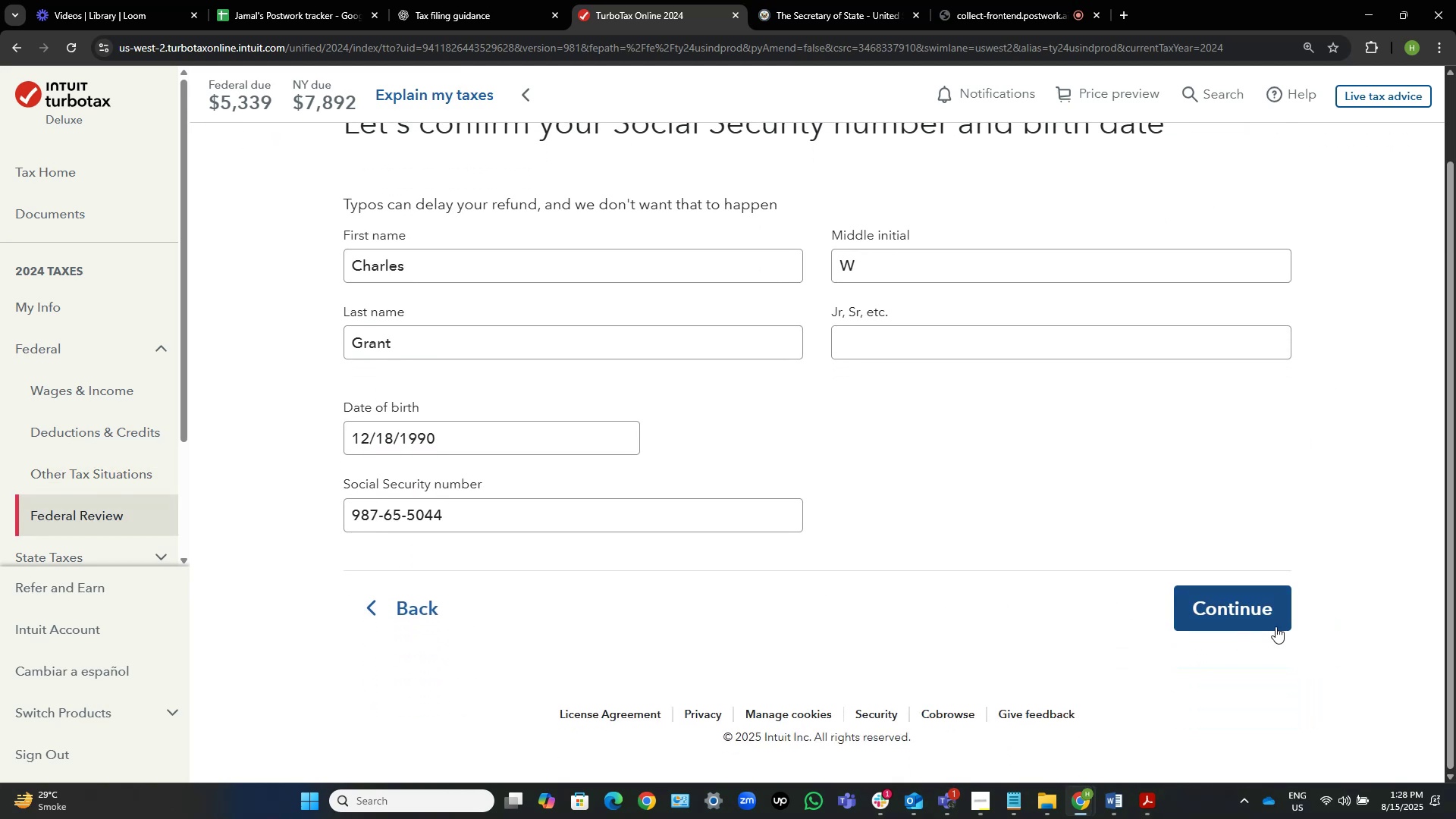 
left_click([1276, 626])
 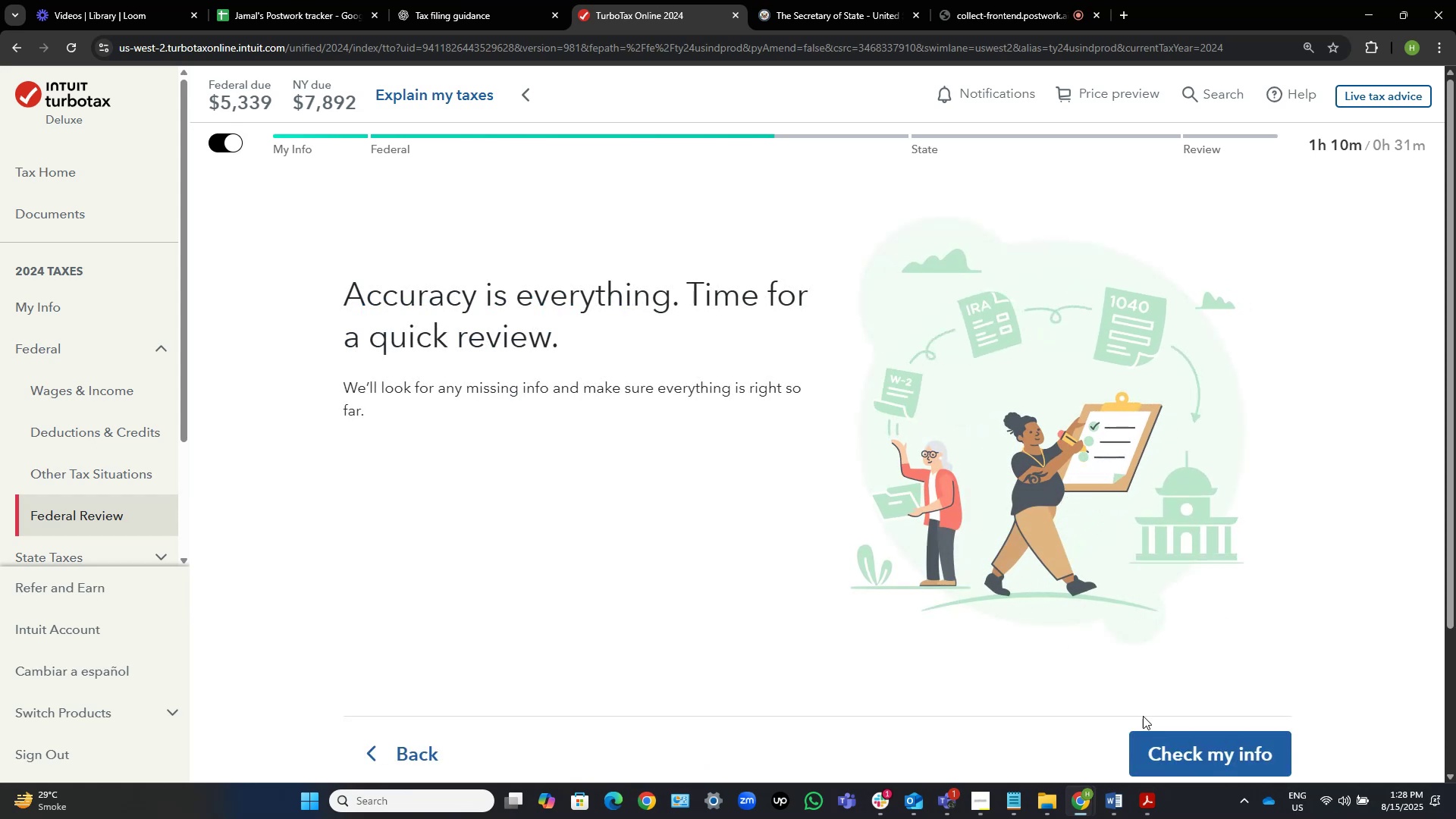 
left_click([1236, 758])
 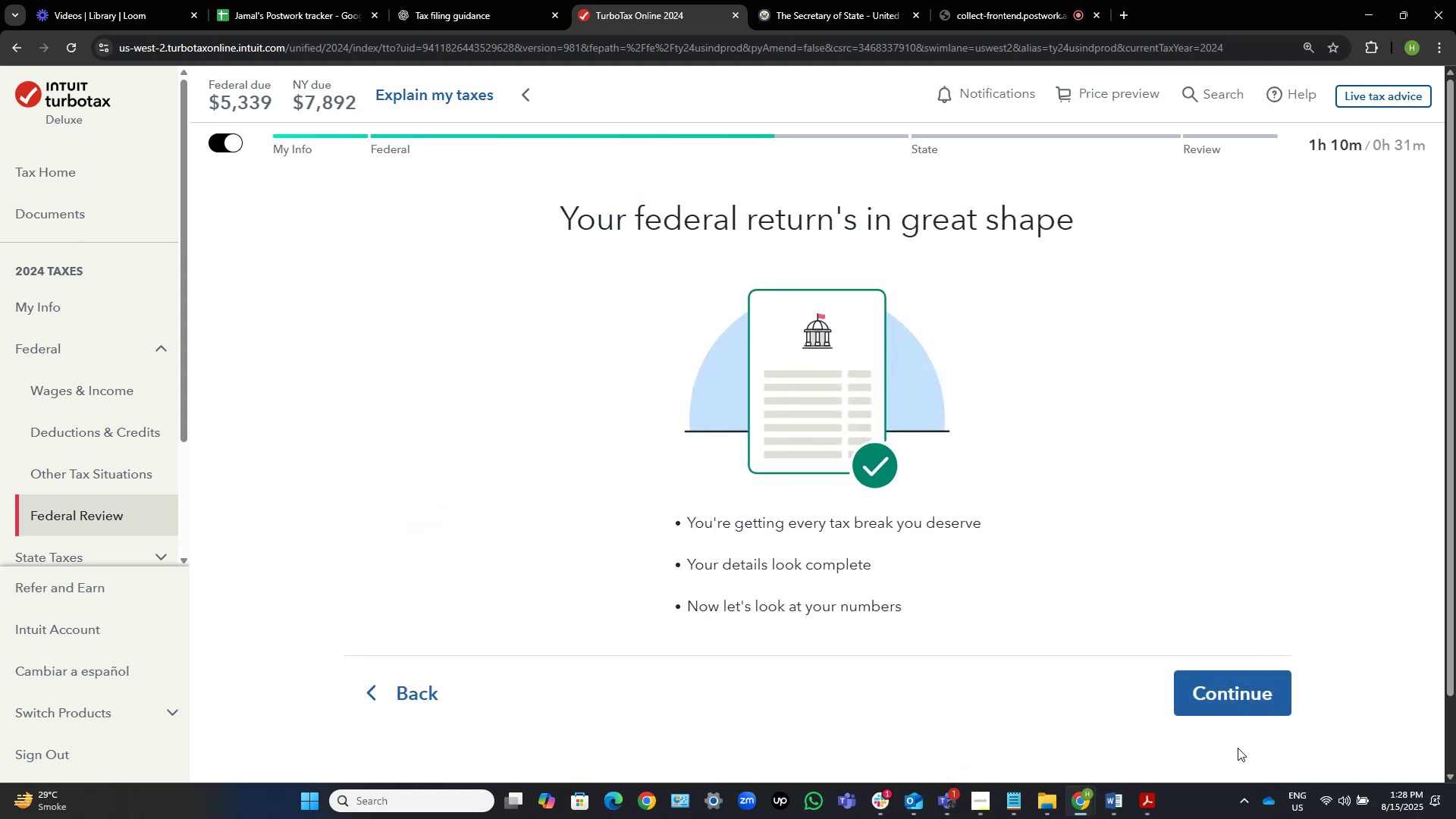 
wait(13.25)
 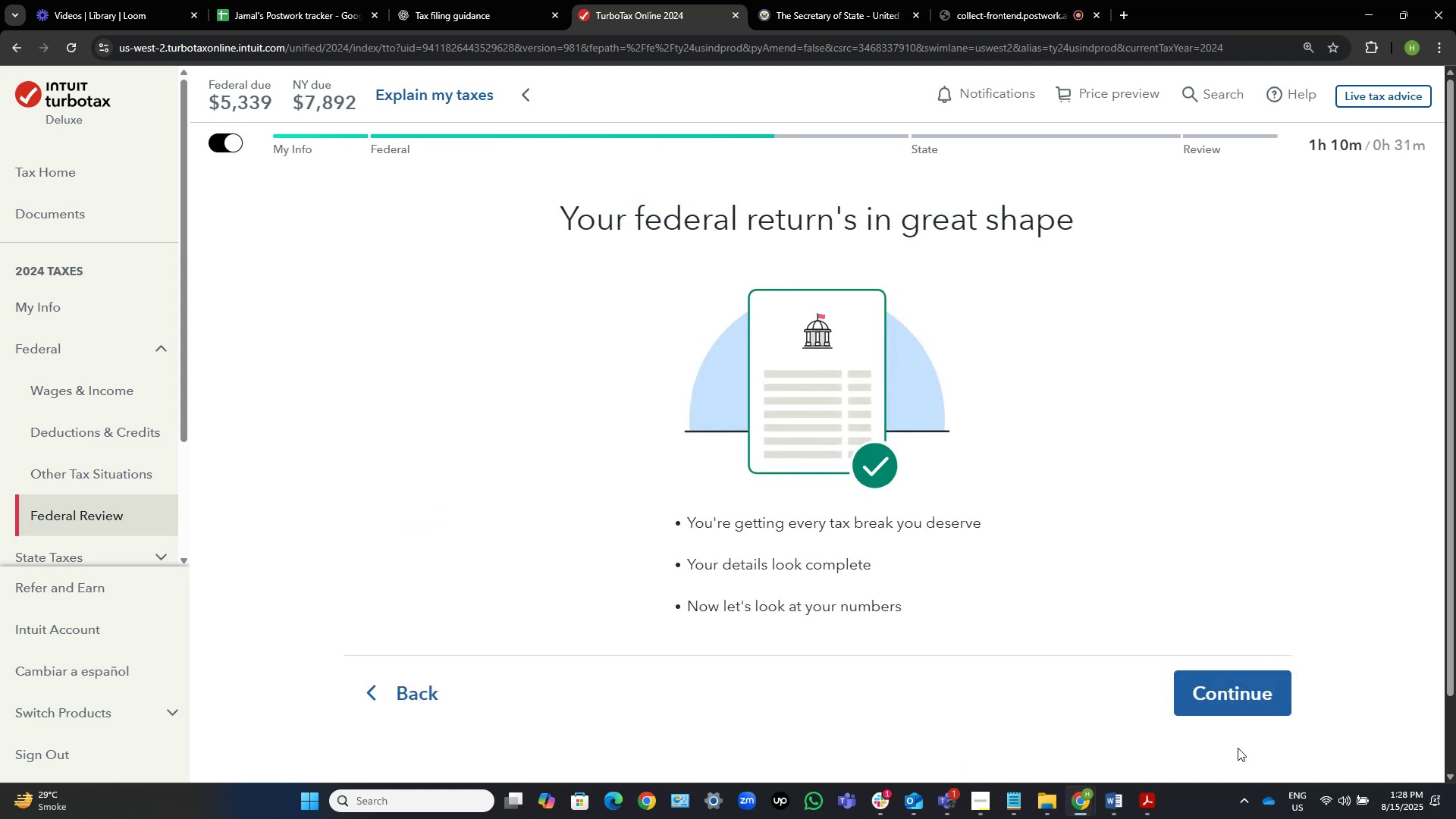 
left_click([1226, 701])
 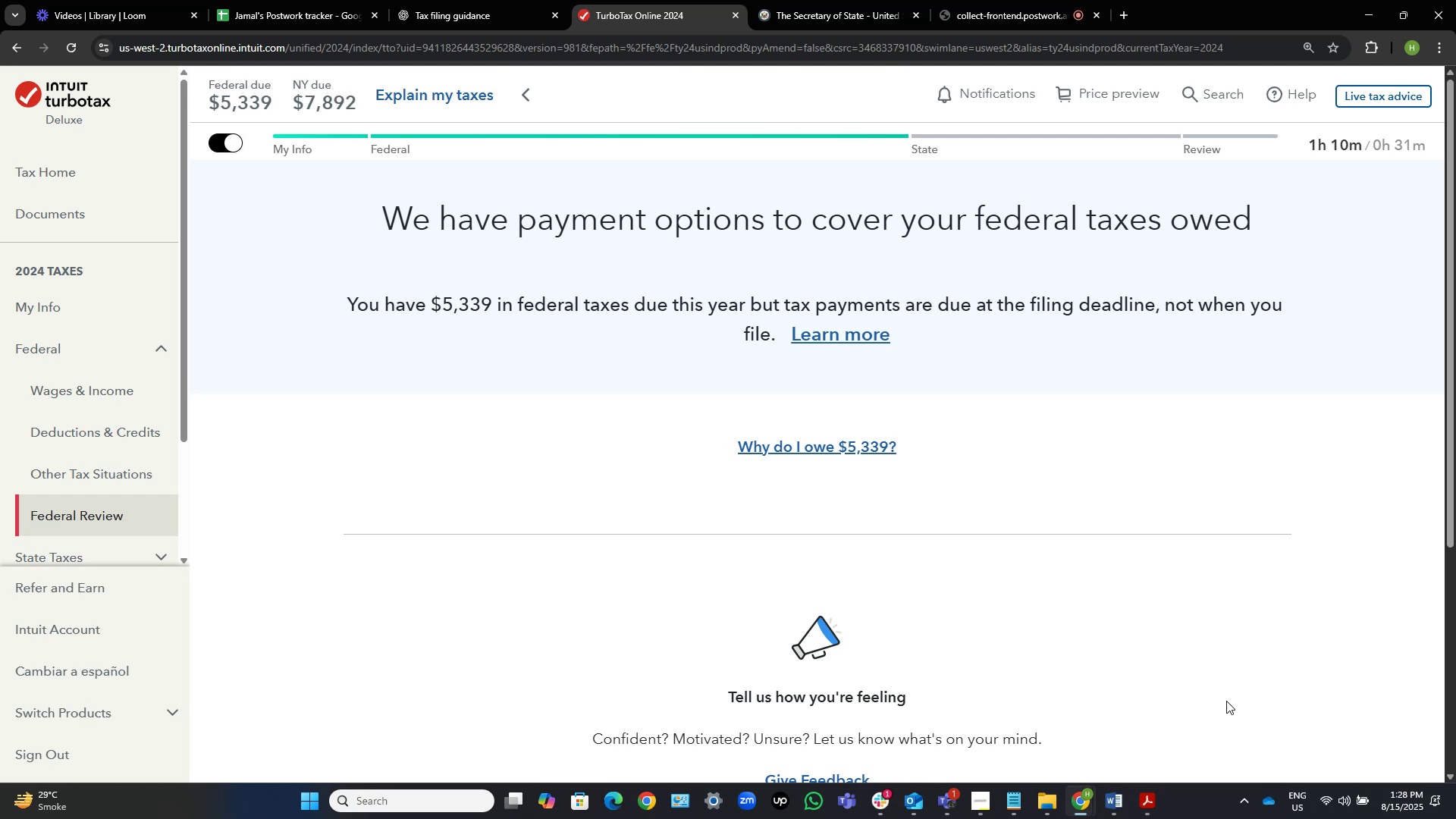 
wait(9.96)
 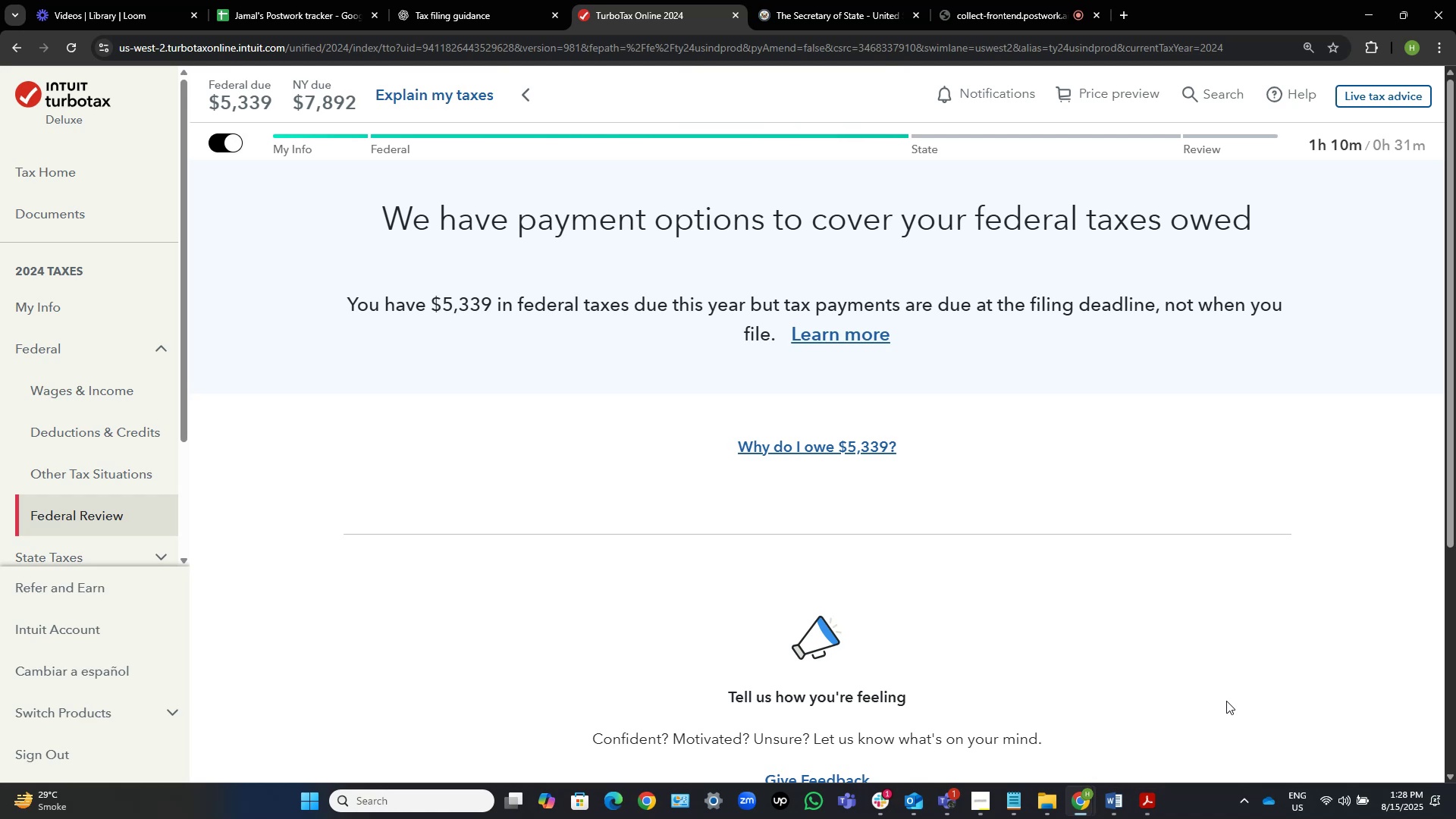 
scroll: coordinate [1068, 428], scroll_direction: down, amount: 4.0
 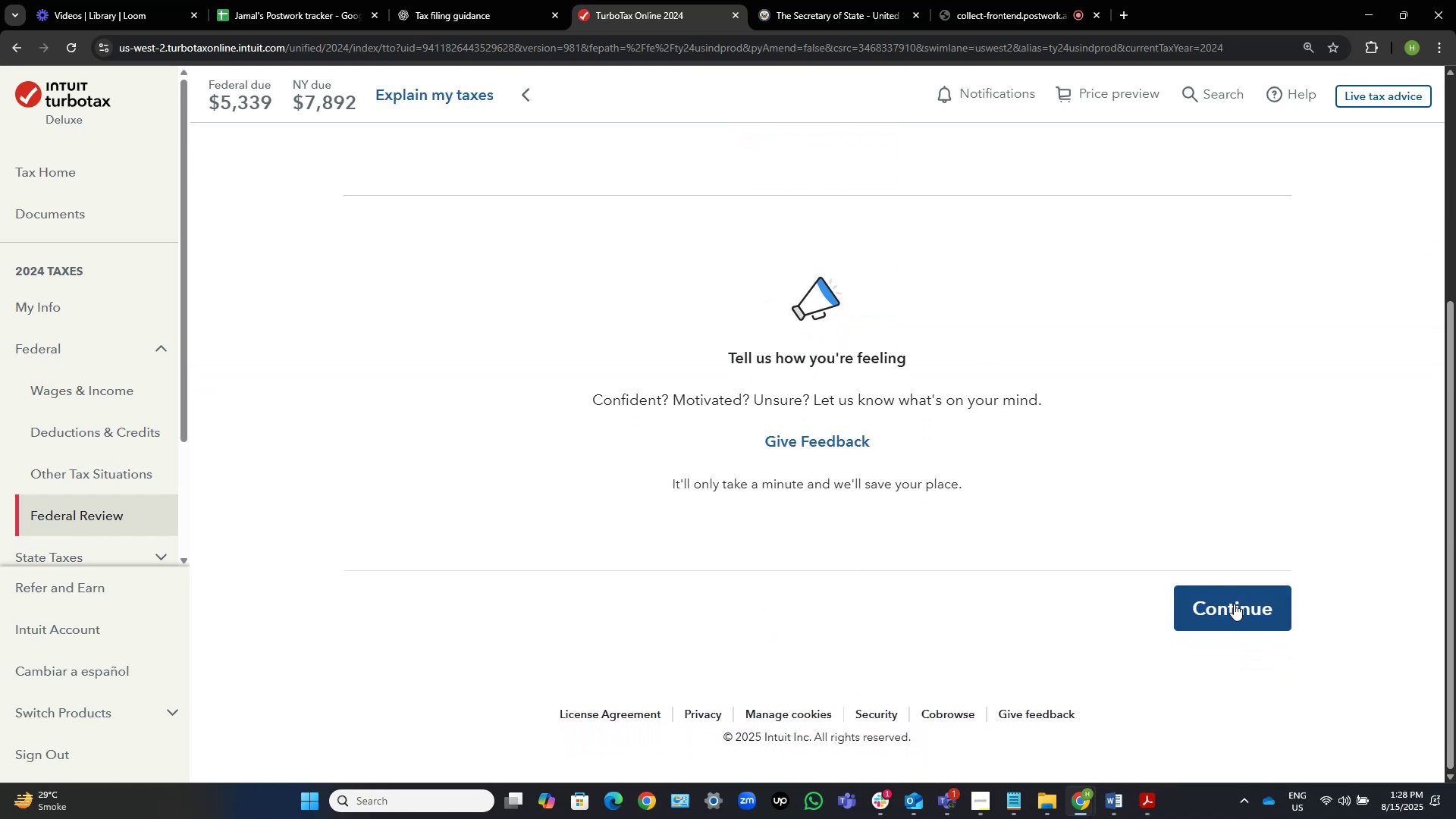 
left_click([1234, 604])
 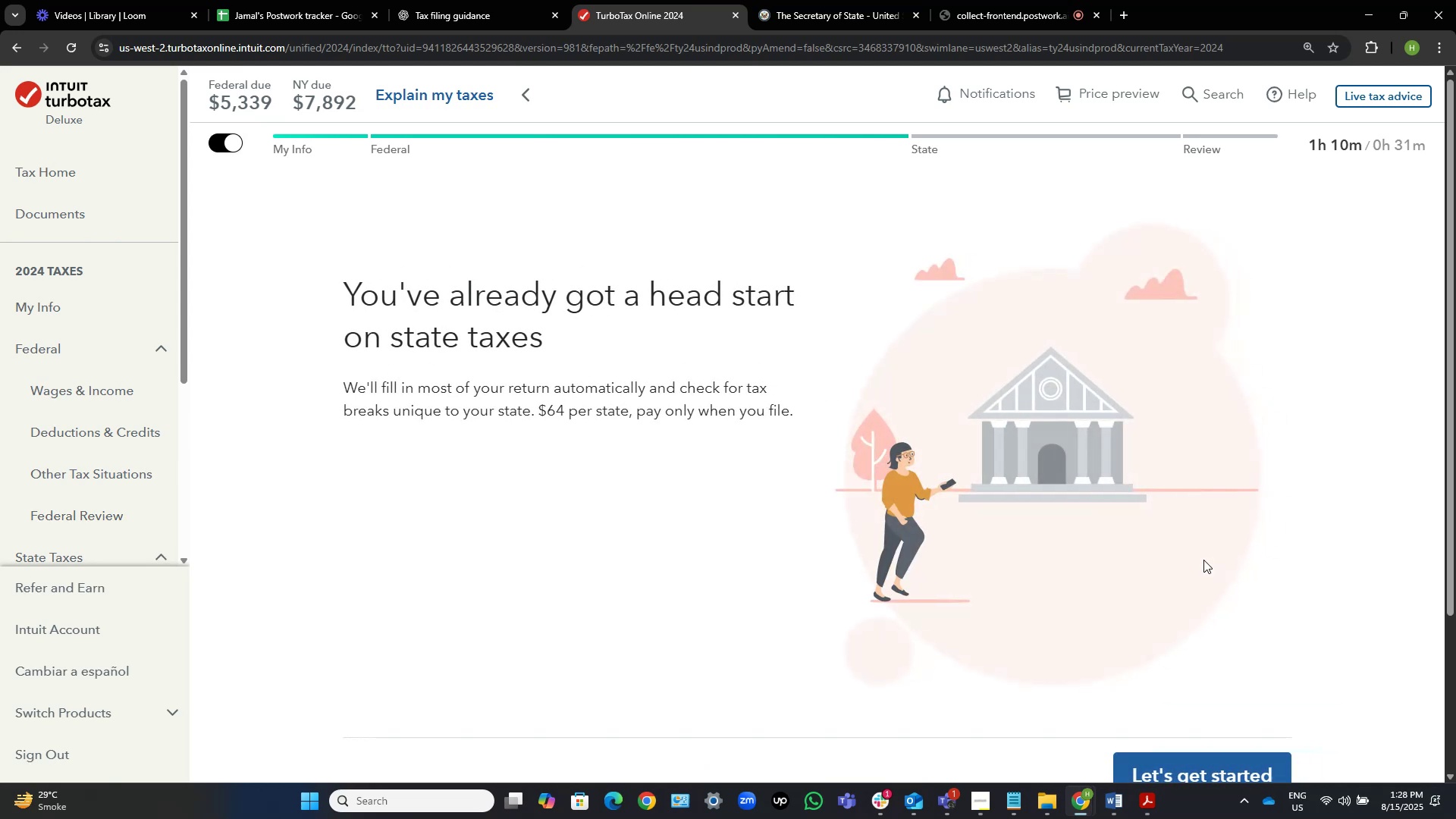 
scroll: coordinate [1203, 560], scroll_direction: down, amount: 2.0
 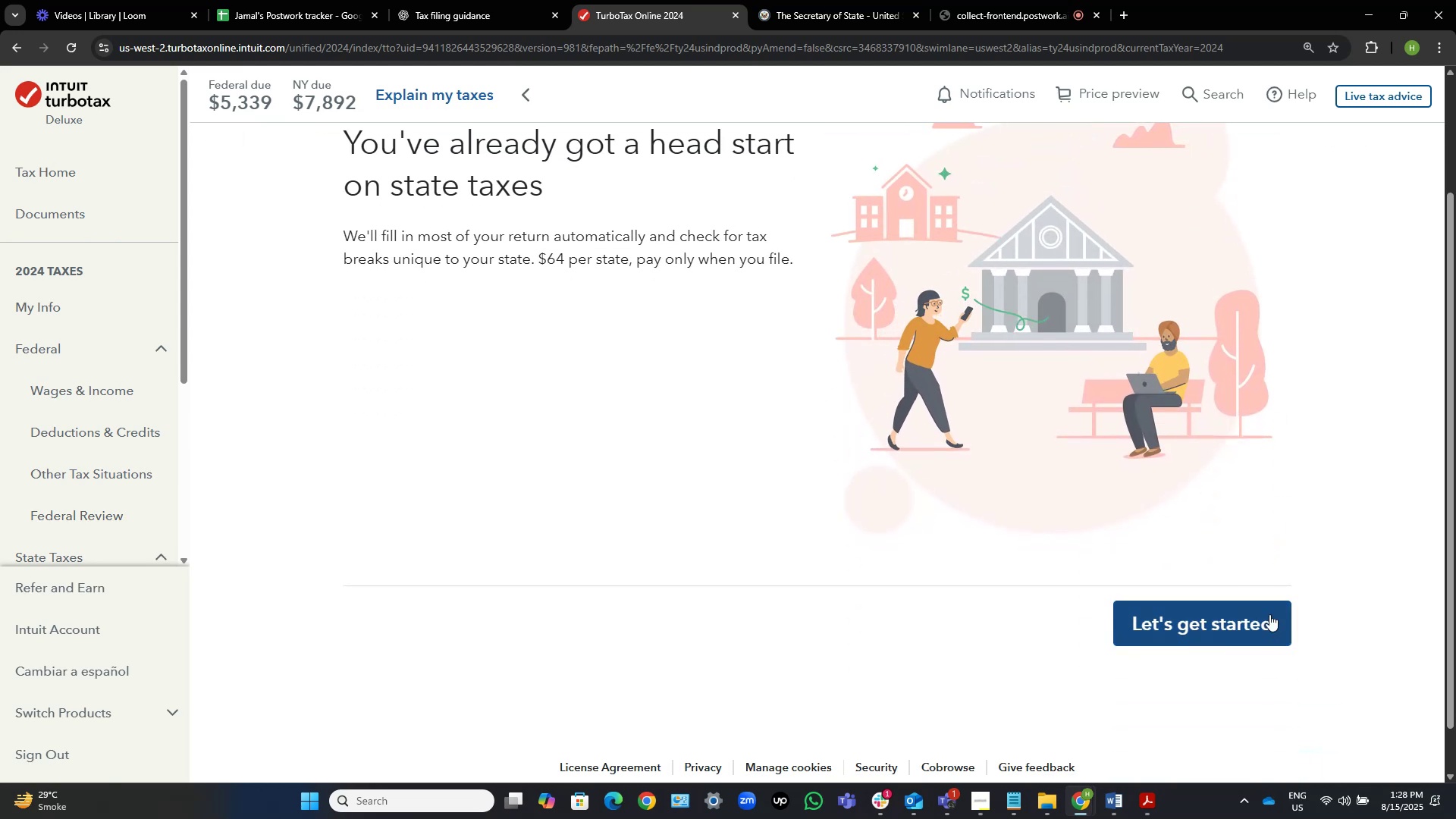 
left_click([1232, 636])
 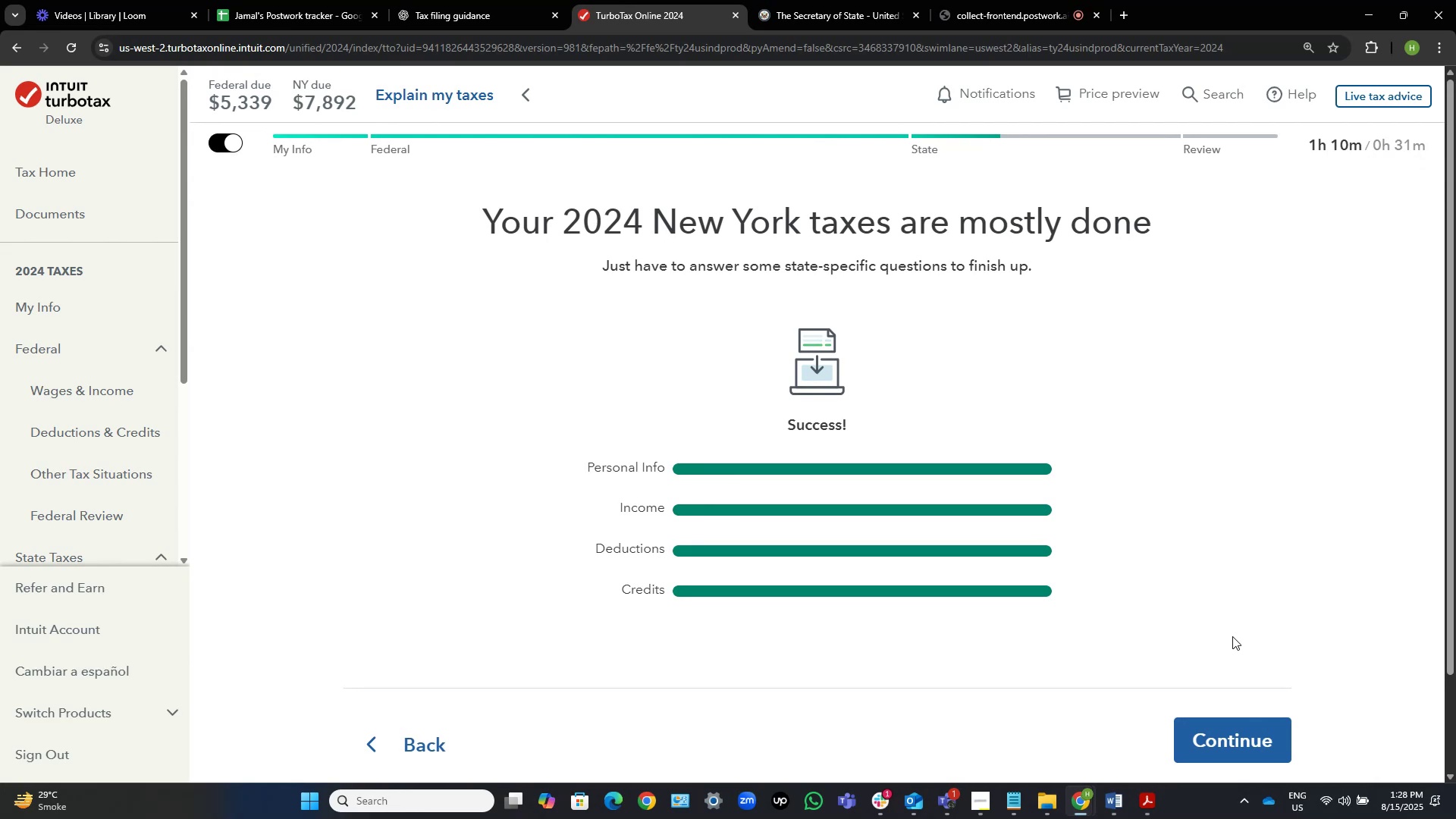 
wait(20.61)
 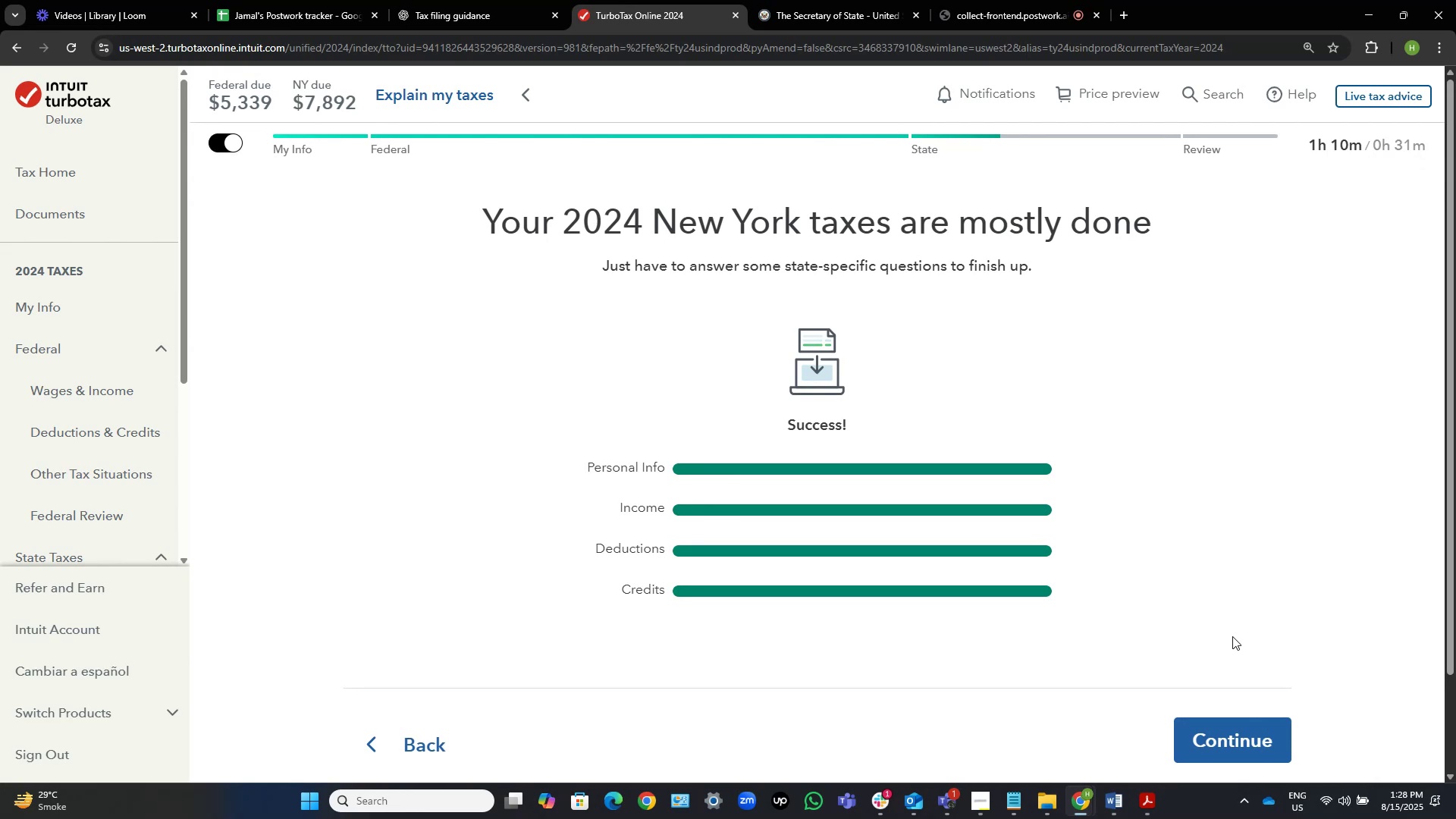 
left_click([1251, 751])
 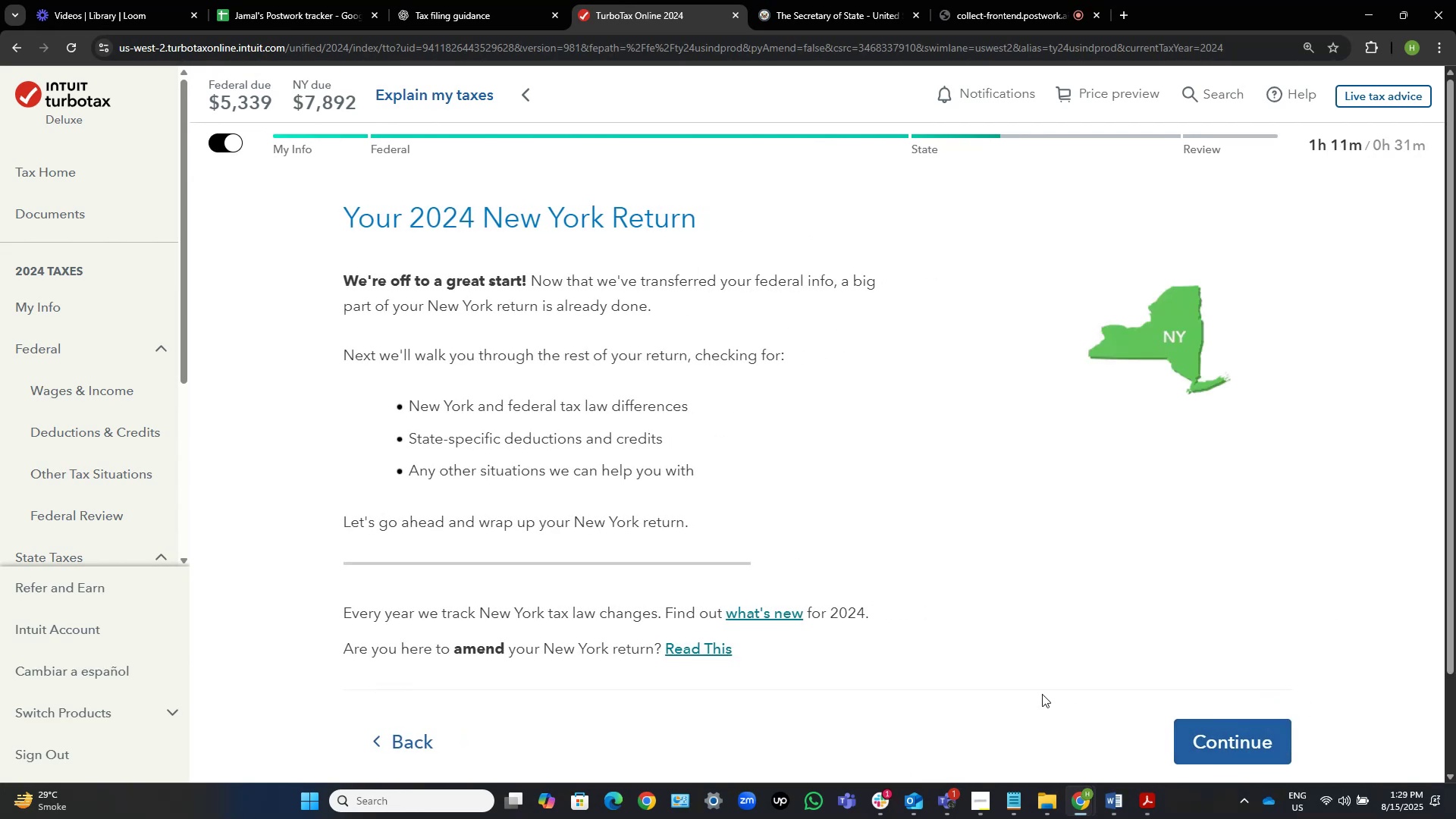 
wait(9.54)
 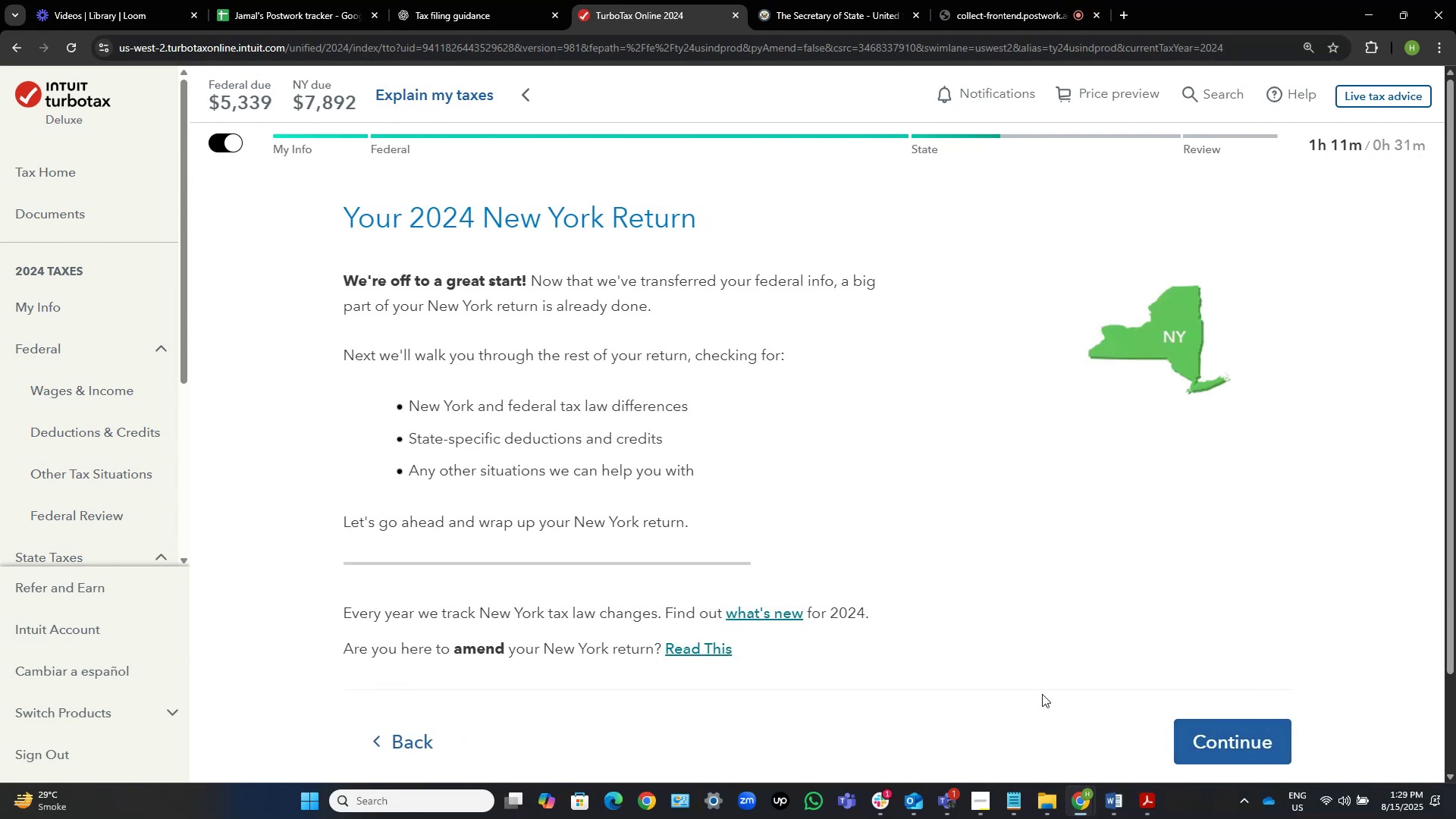 
scroll: coordinate [1090, 532], scroll_direction: down, amount: 6.0
 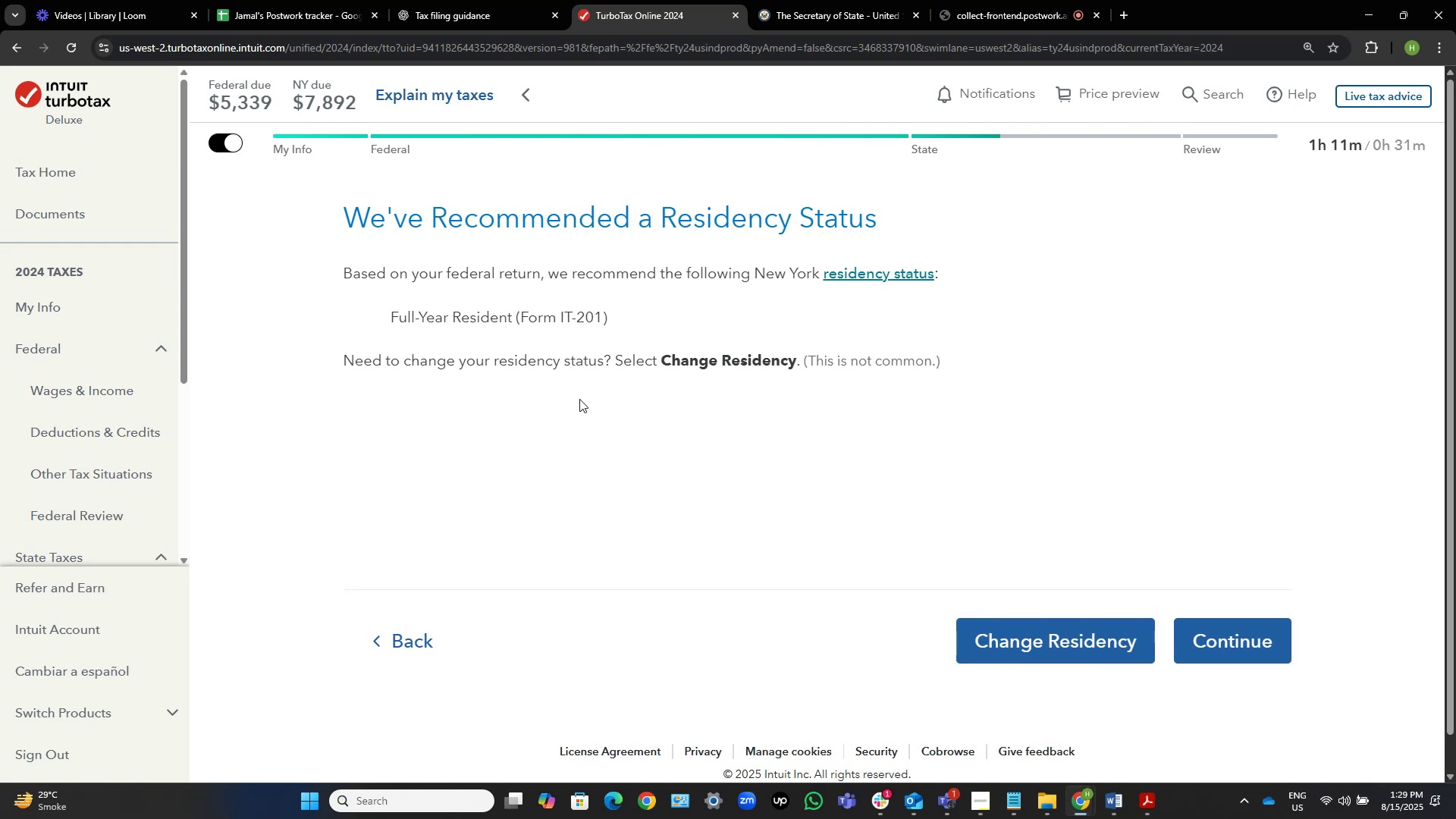 
wait(20.34)
 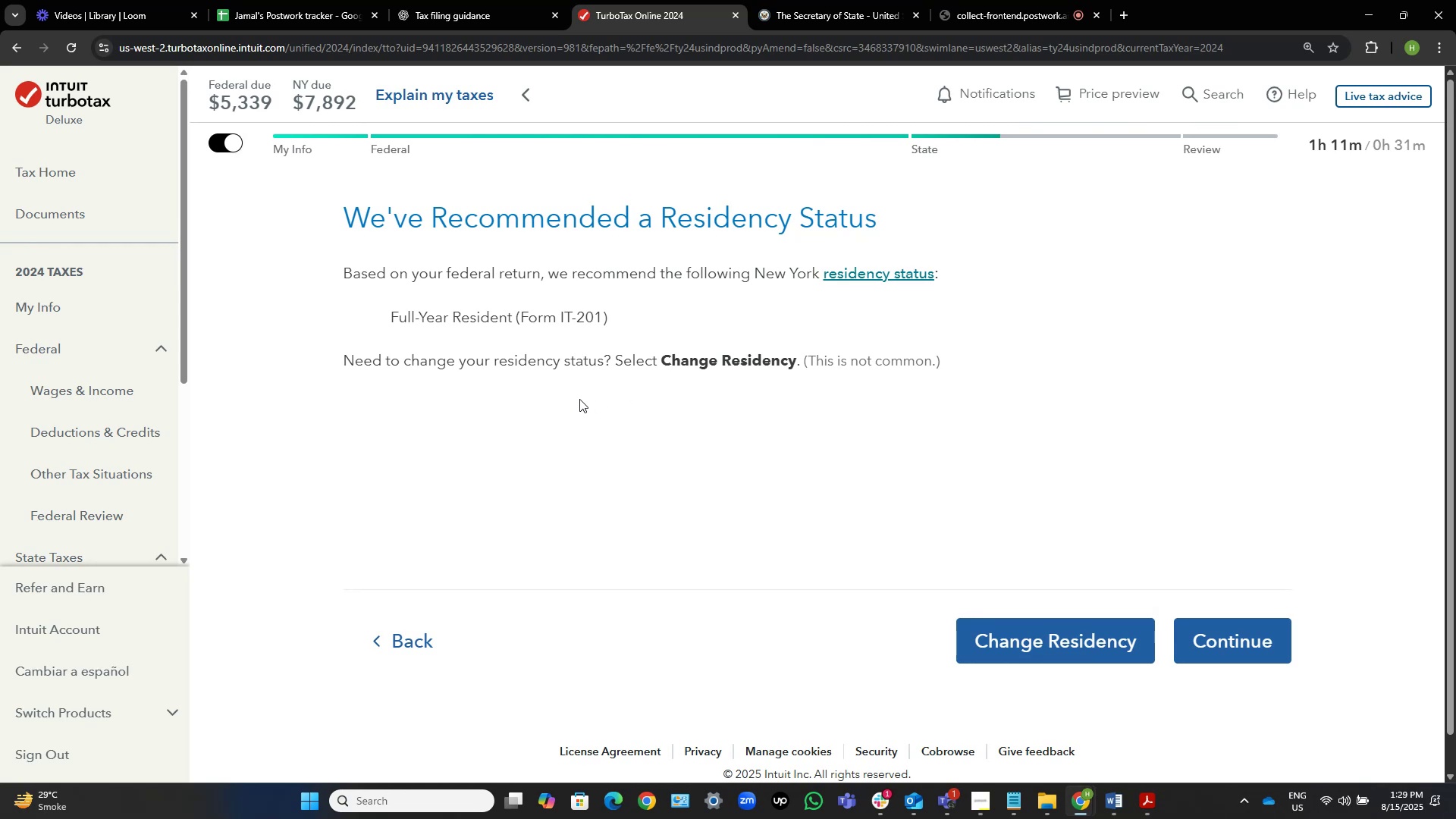 
left_click([1216, 644])
 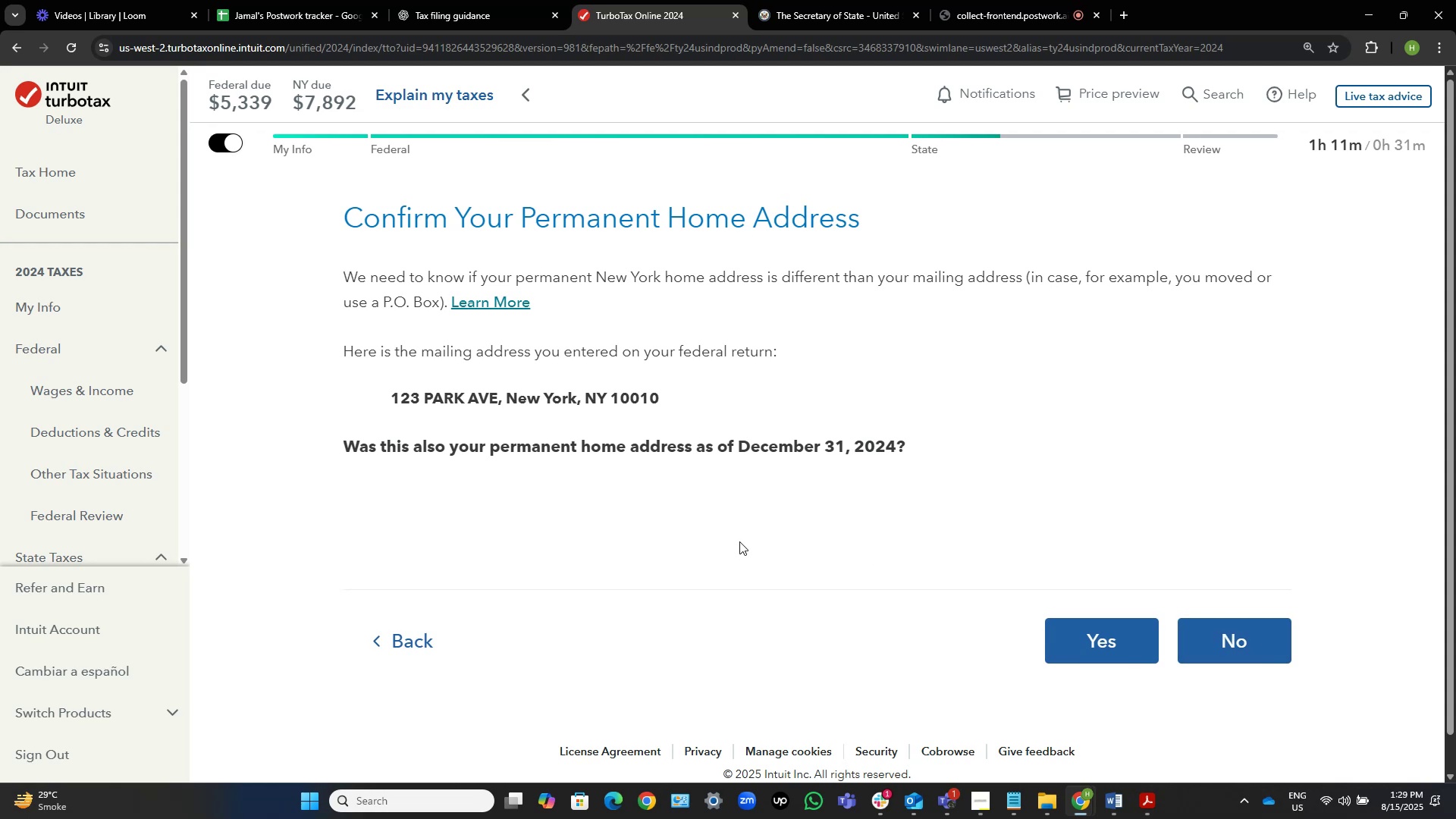 
wait(8.69)
 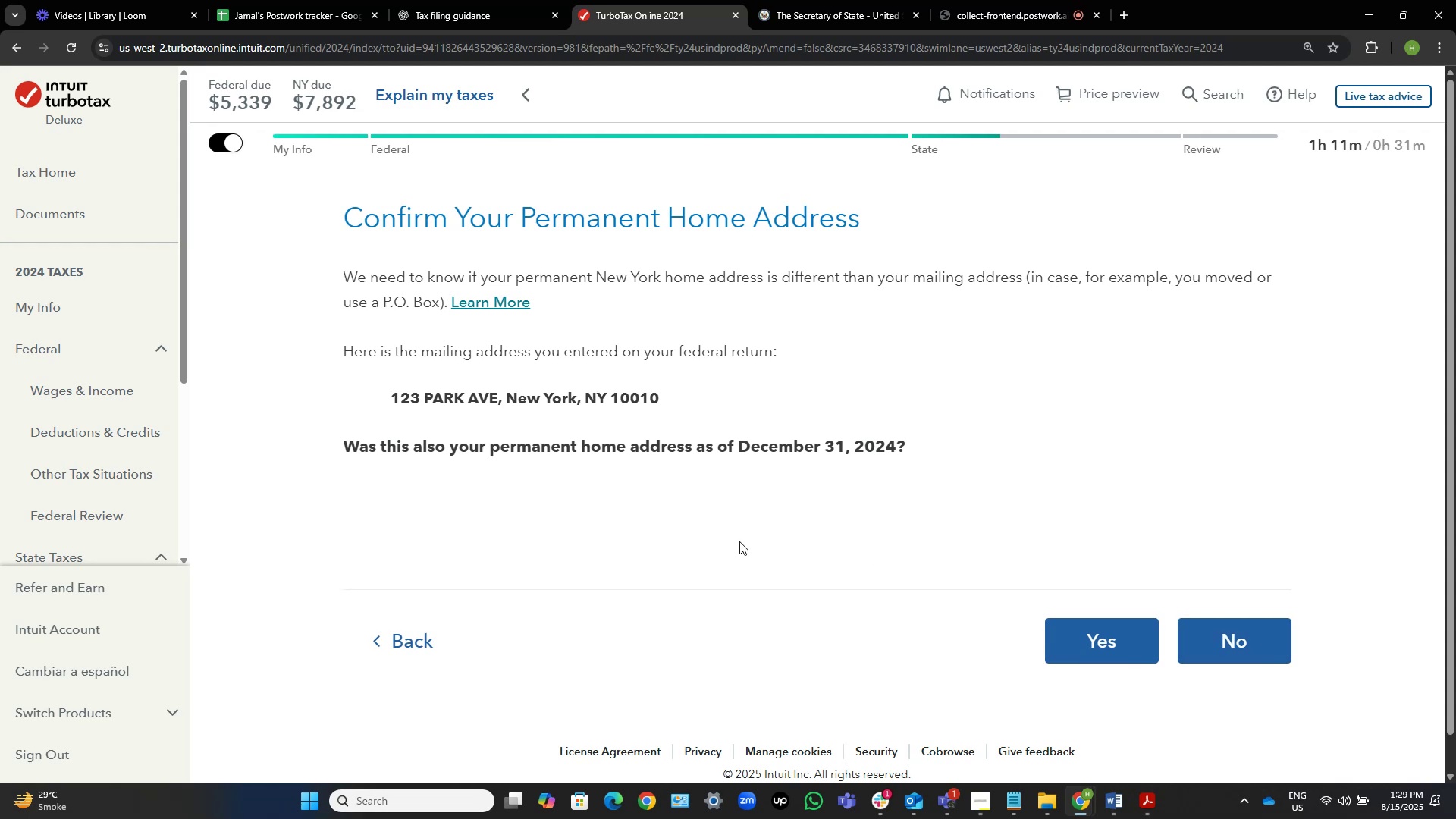 
left_click([1134, 630])
 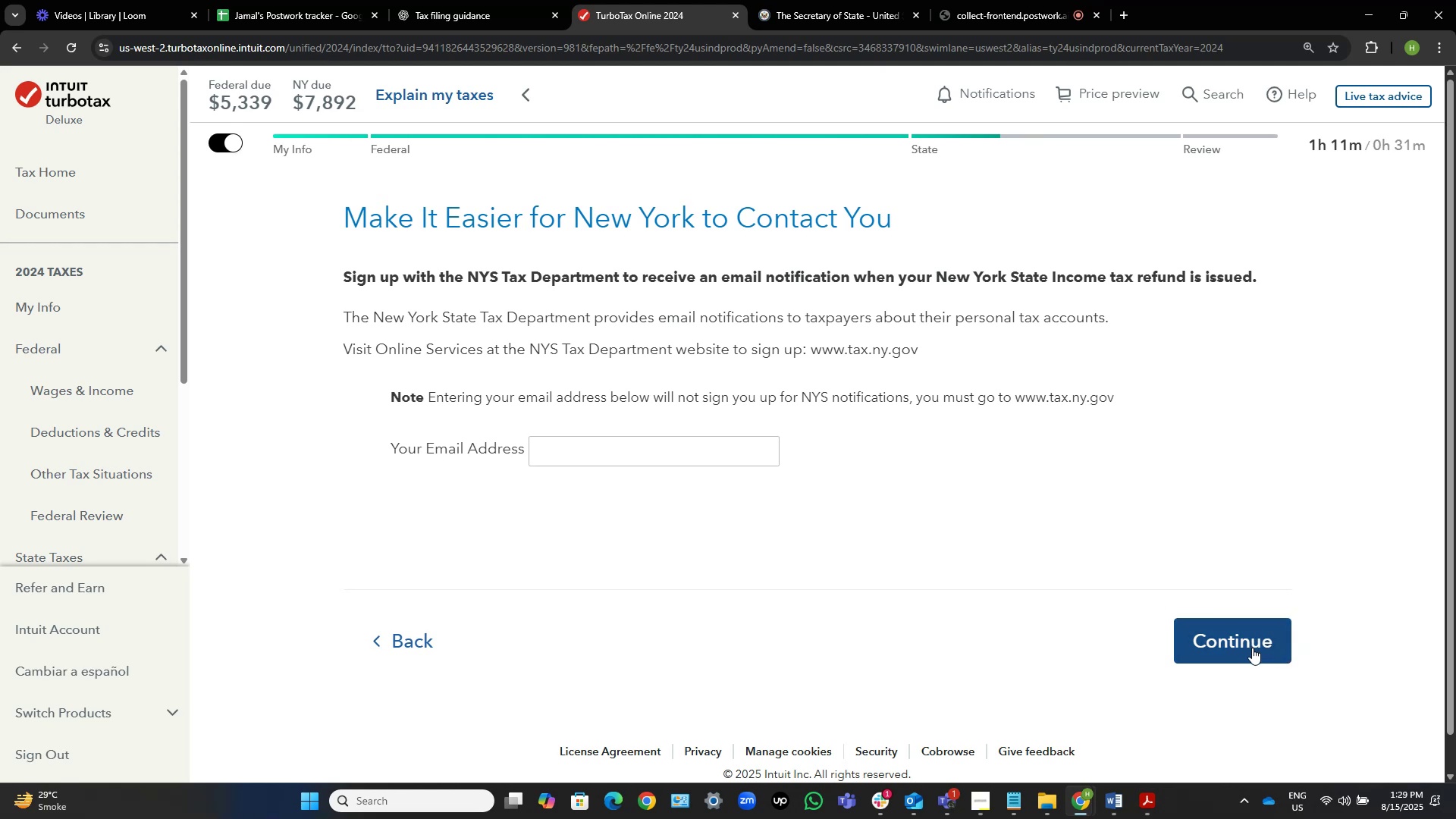 
wait(15.44)
 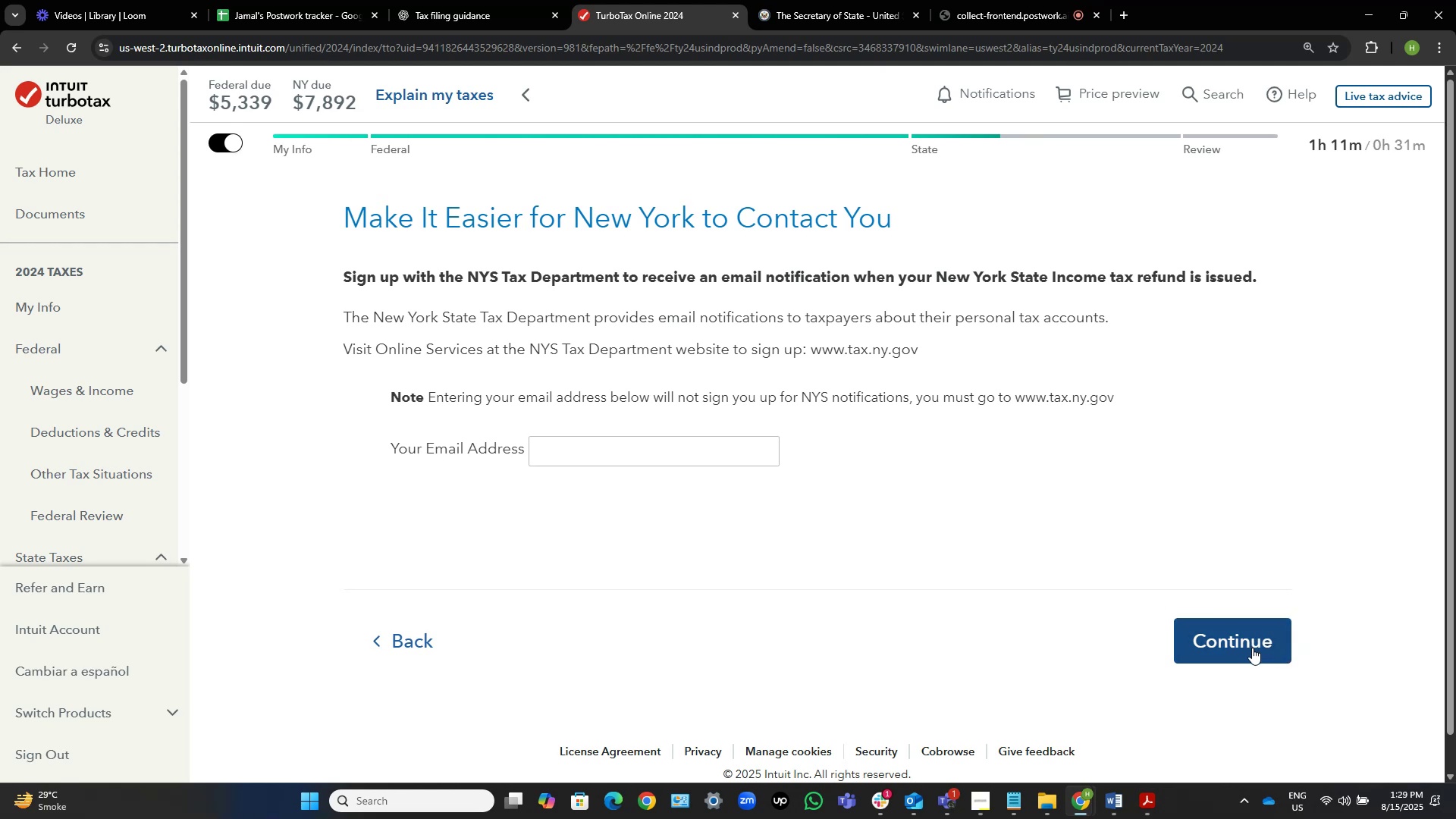 
left_click([1245, 650])
 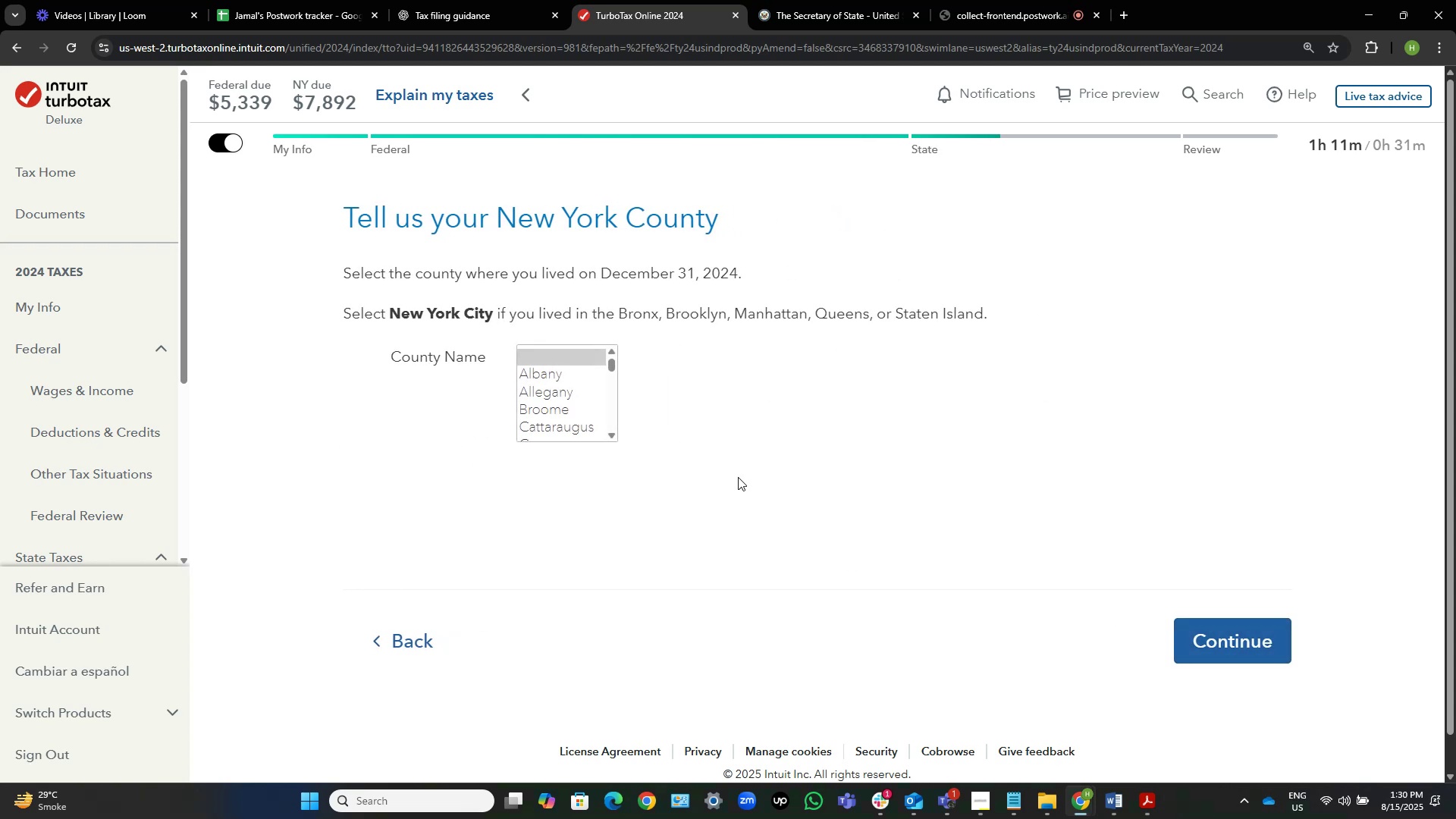 
scroll: coordinate [568, 382], scroll_direction: down, amount: 14.0
 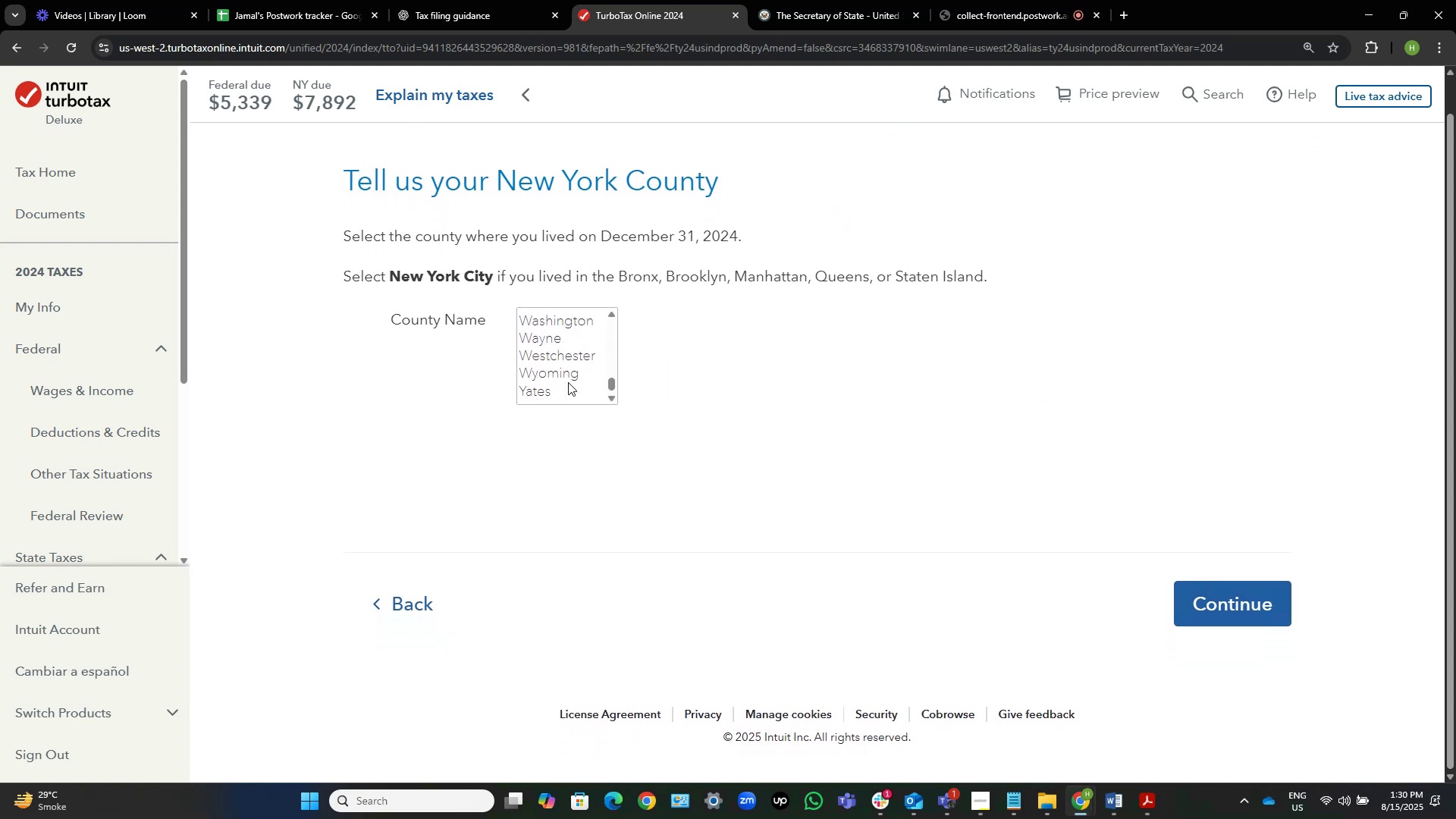 
scroll: coordinate [568, 382], scroll_direction: up, amount: 2.0
 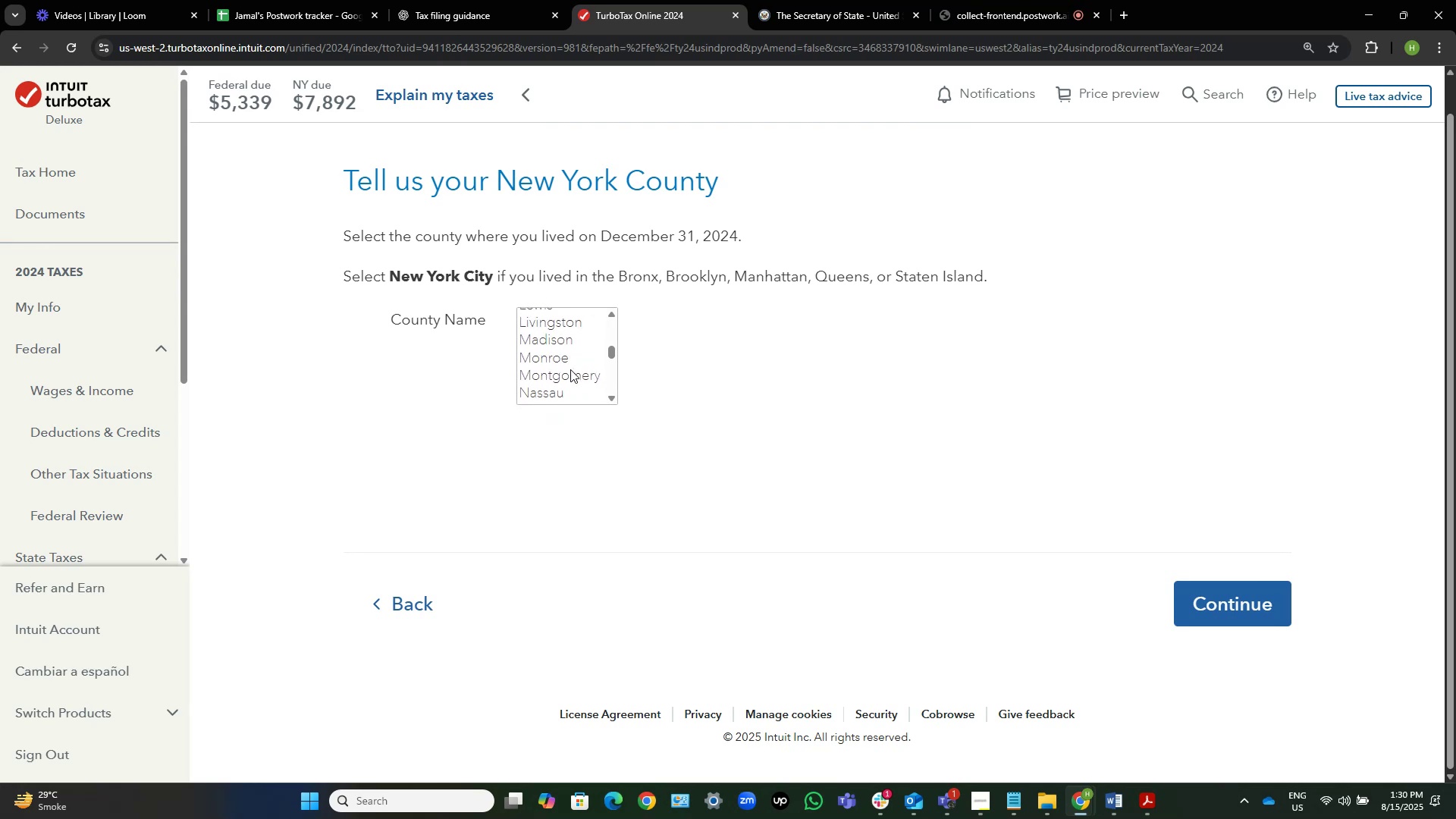 
scroll: coordinate [573, 356], scroll_direction: down, amount: 1.0
 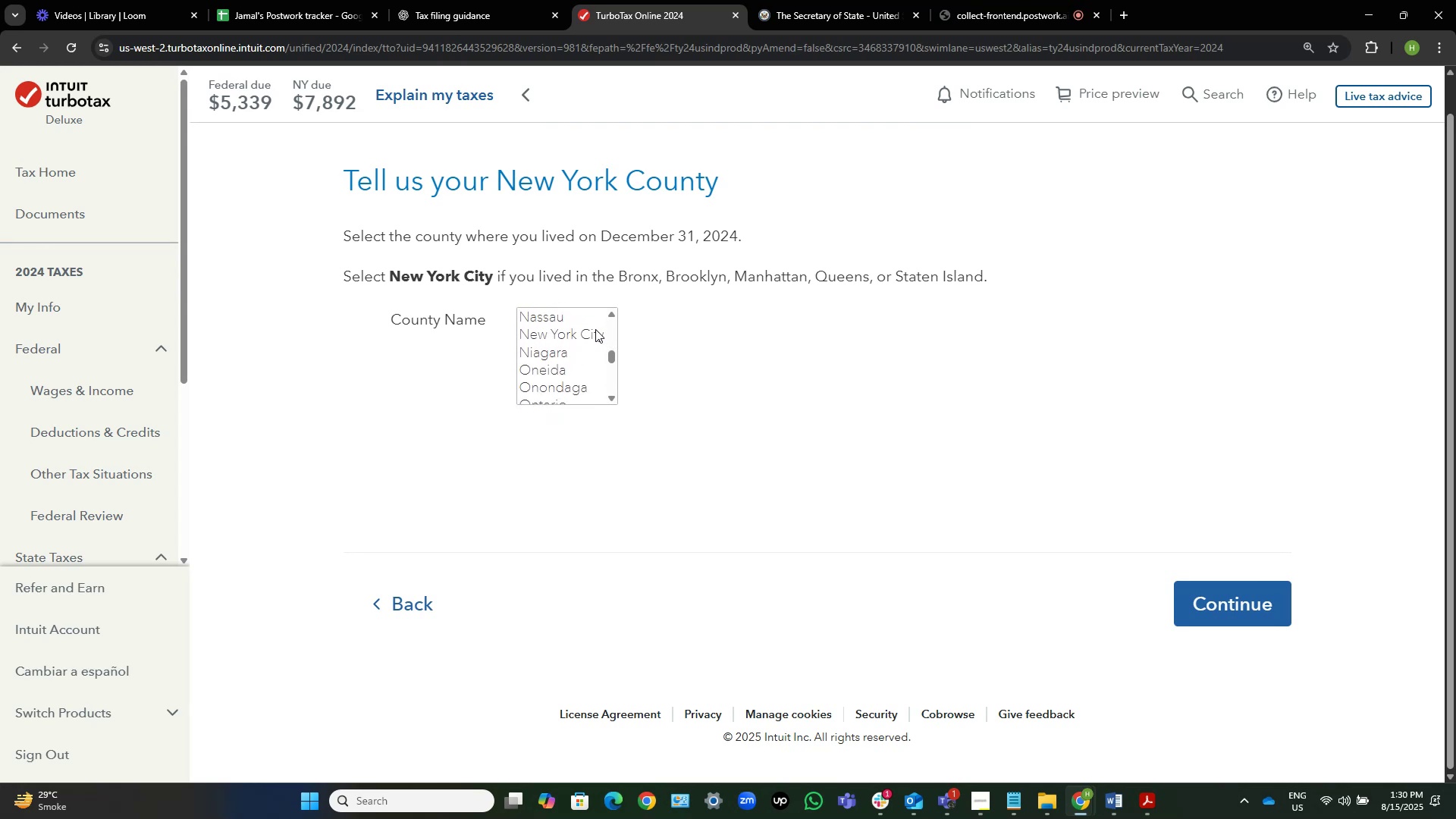 
left_click([588, 331])
 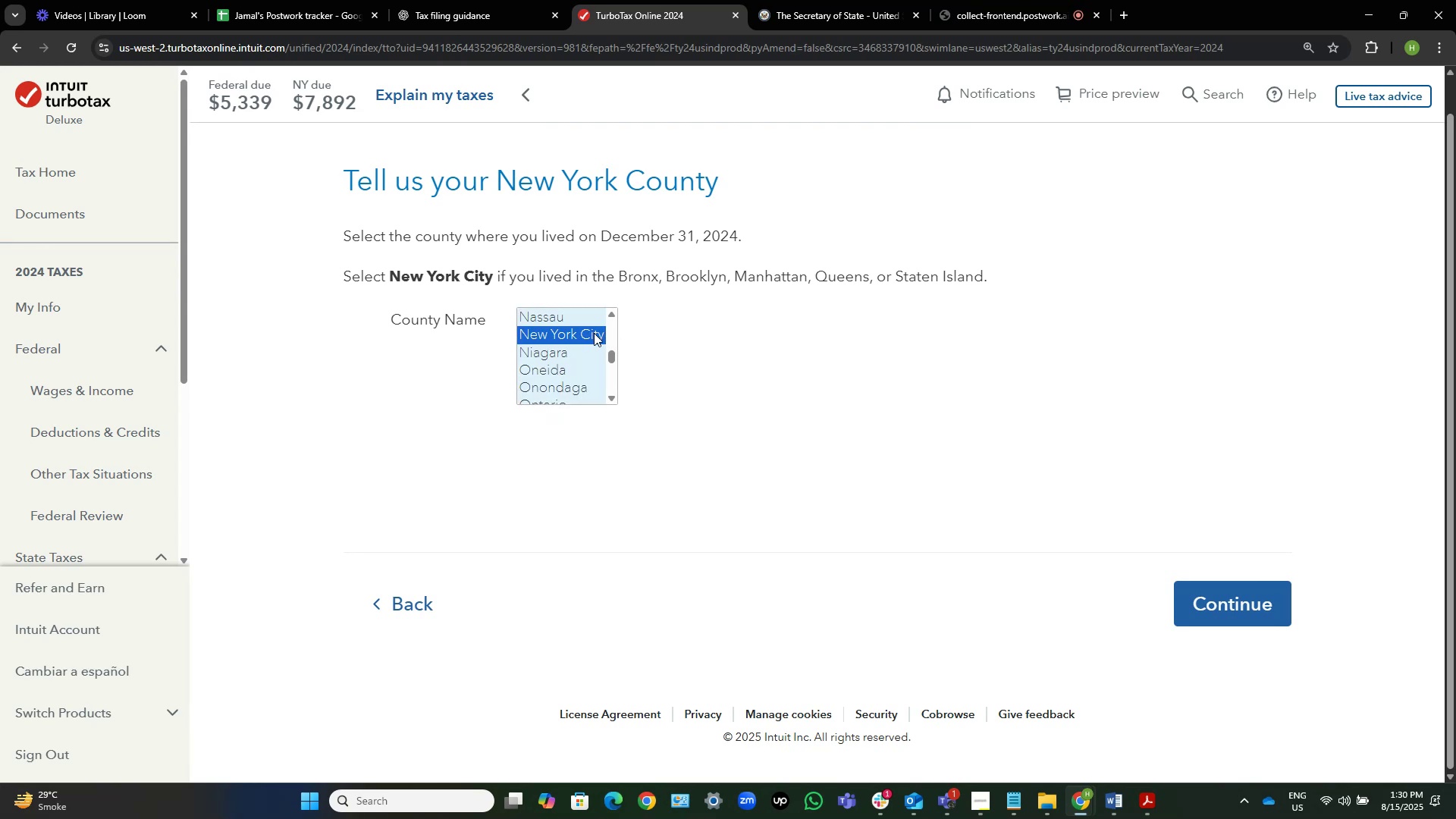 
left_click([567, 332])
 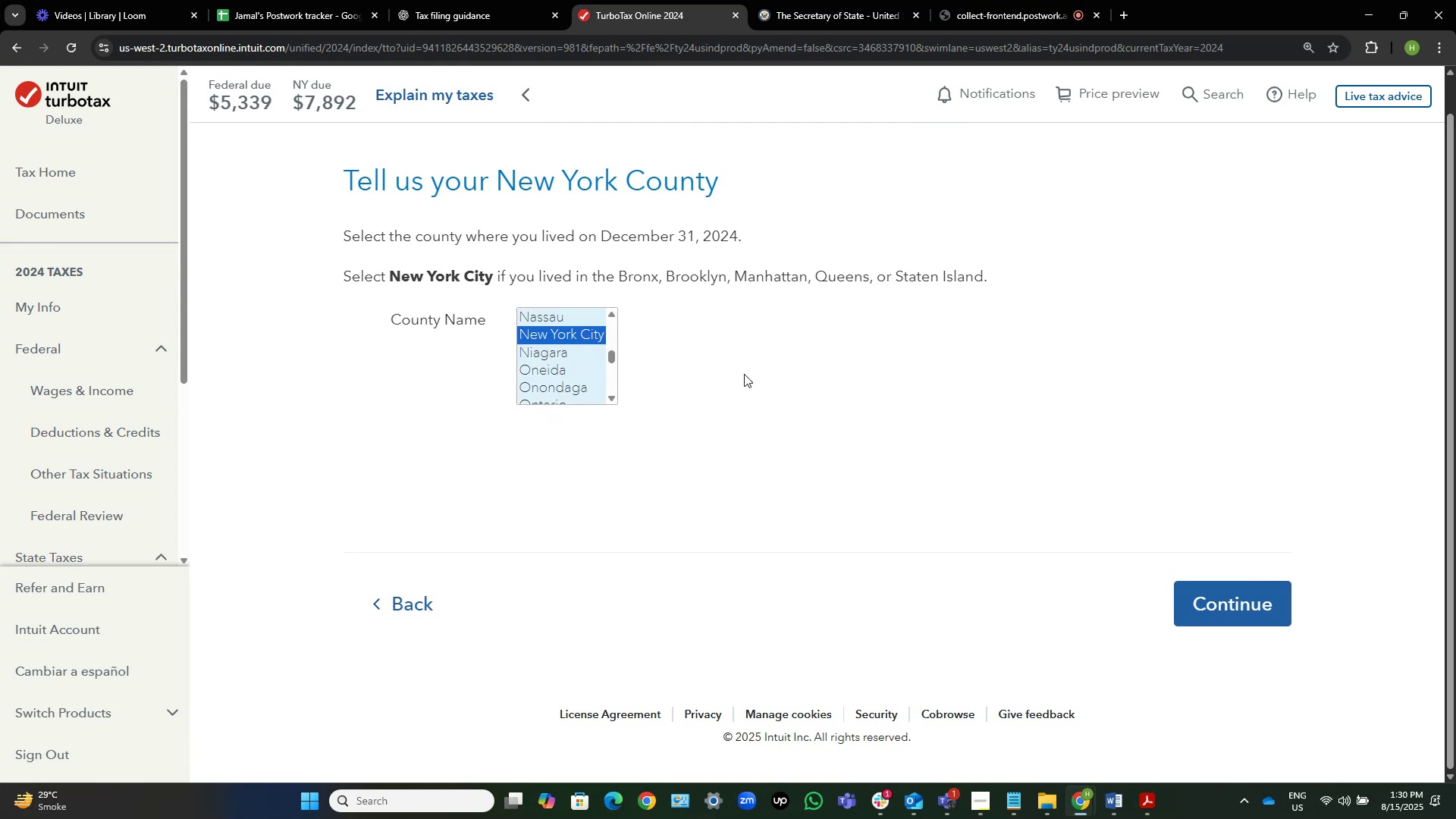 
left_click([749, 375])
 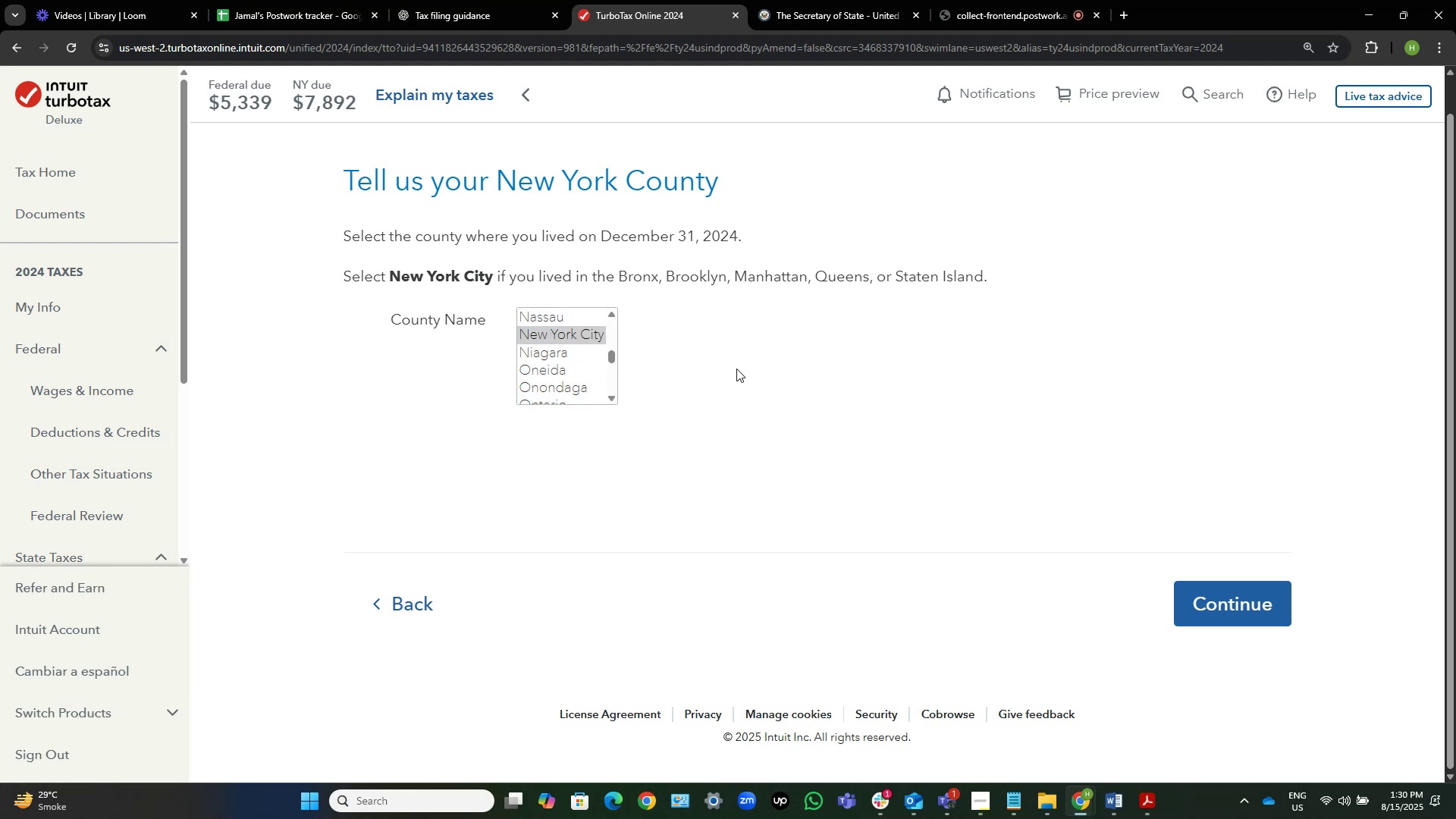 
left_click([736, 369])
 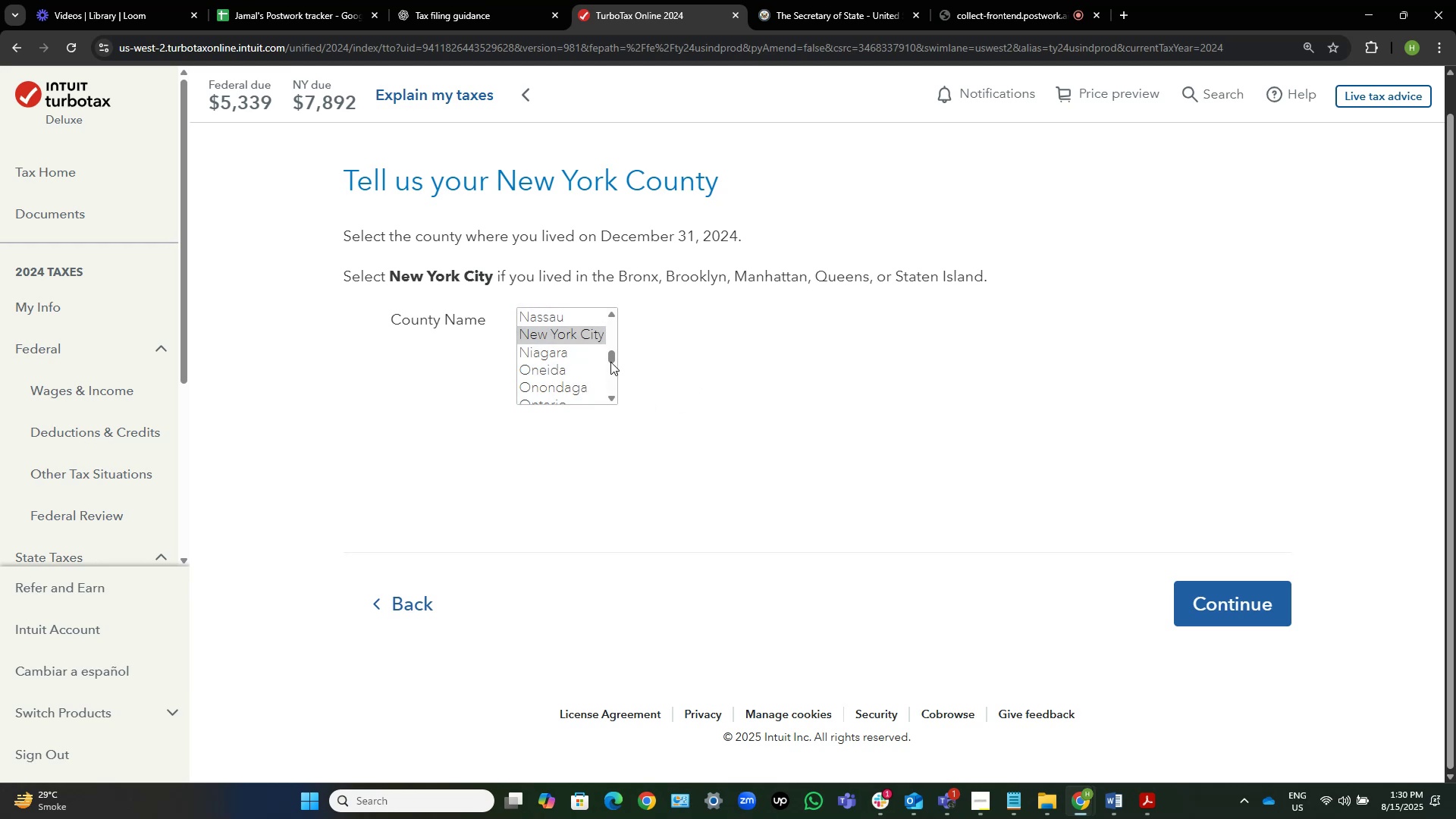 
left_click_drag(start_coordinate=[611, 358], to_coordinate=[621, 415])
 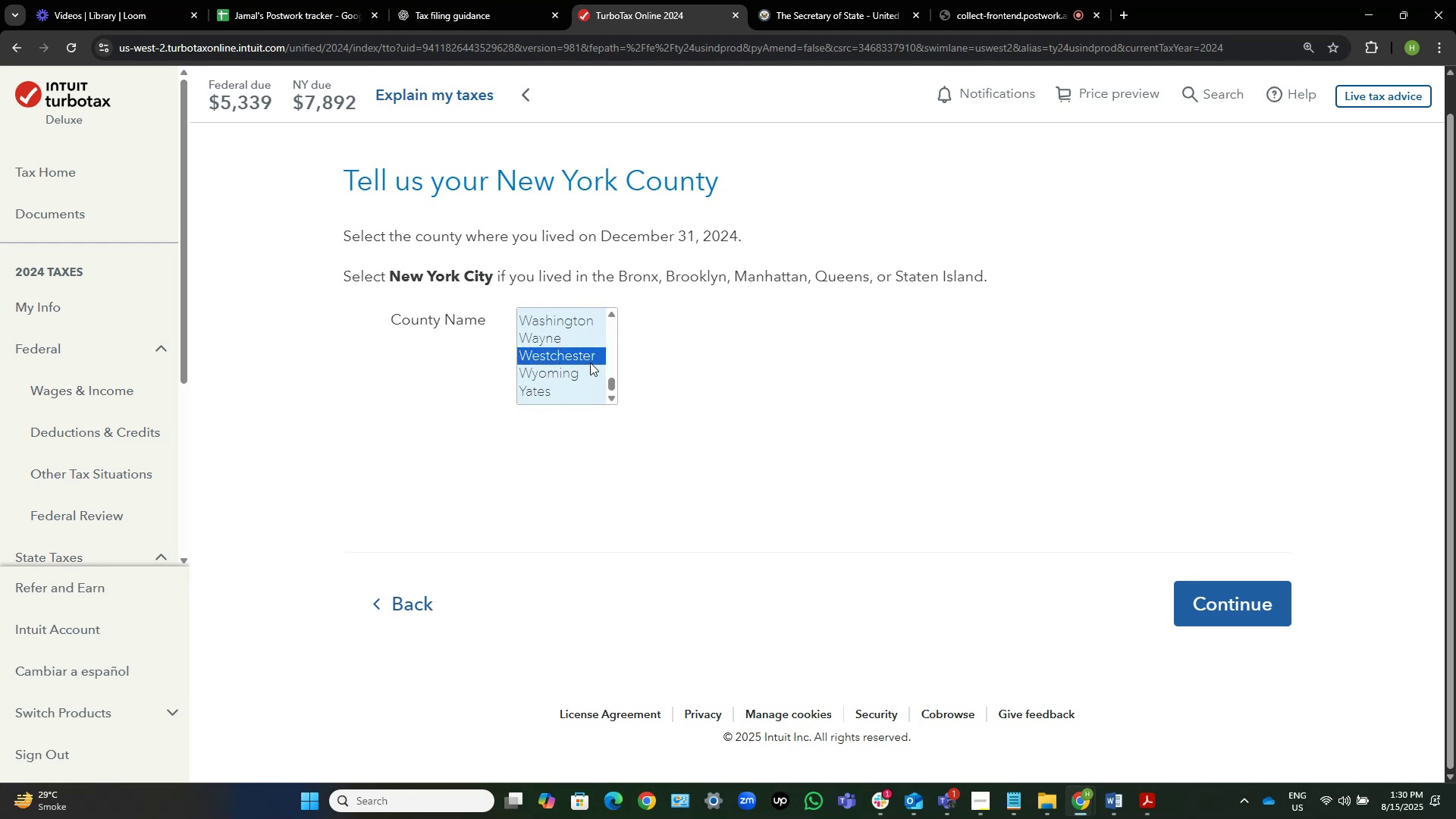 
double_click([590, 362])
 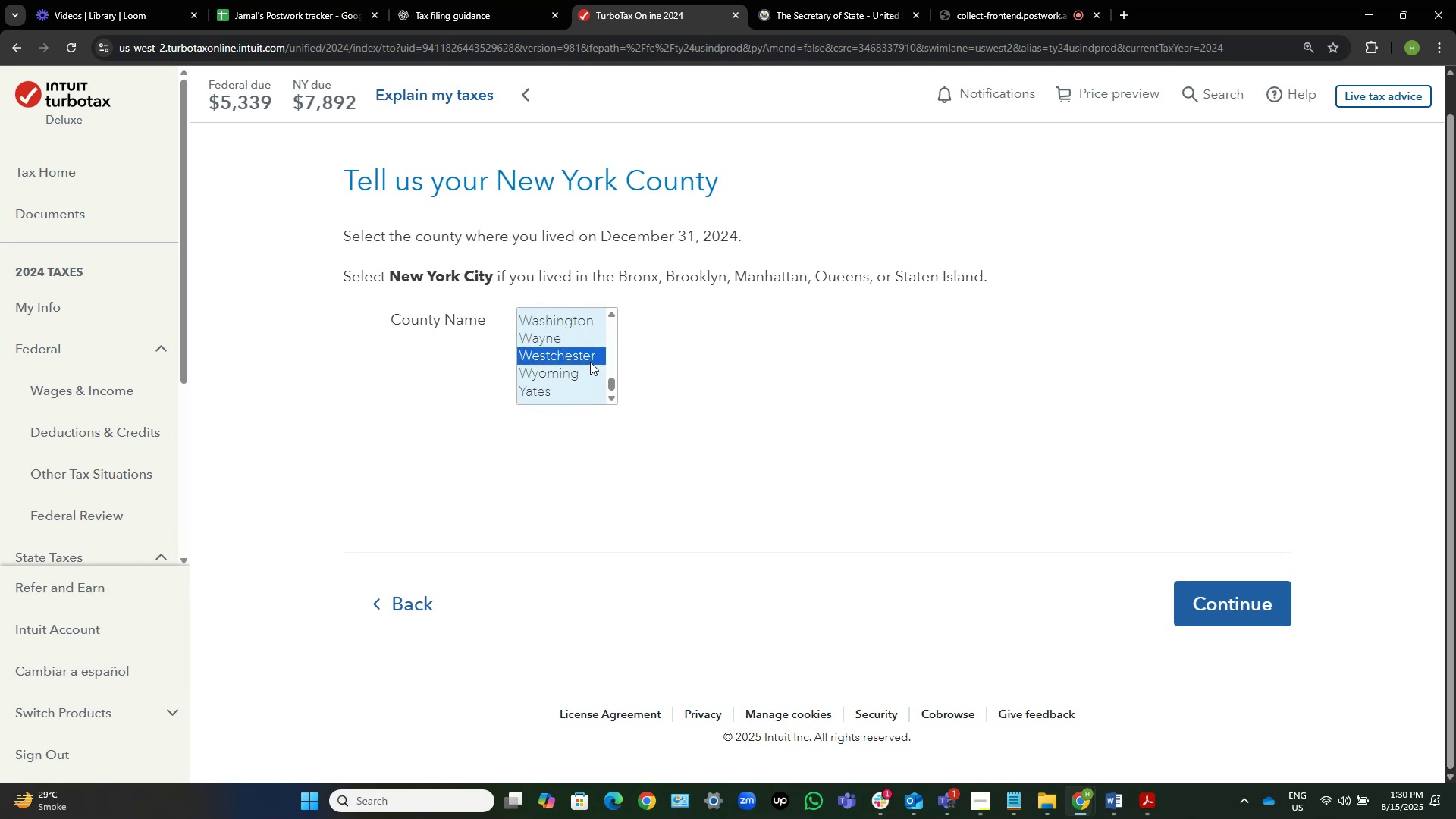 
triple_click([590, 362])
 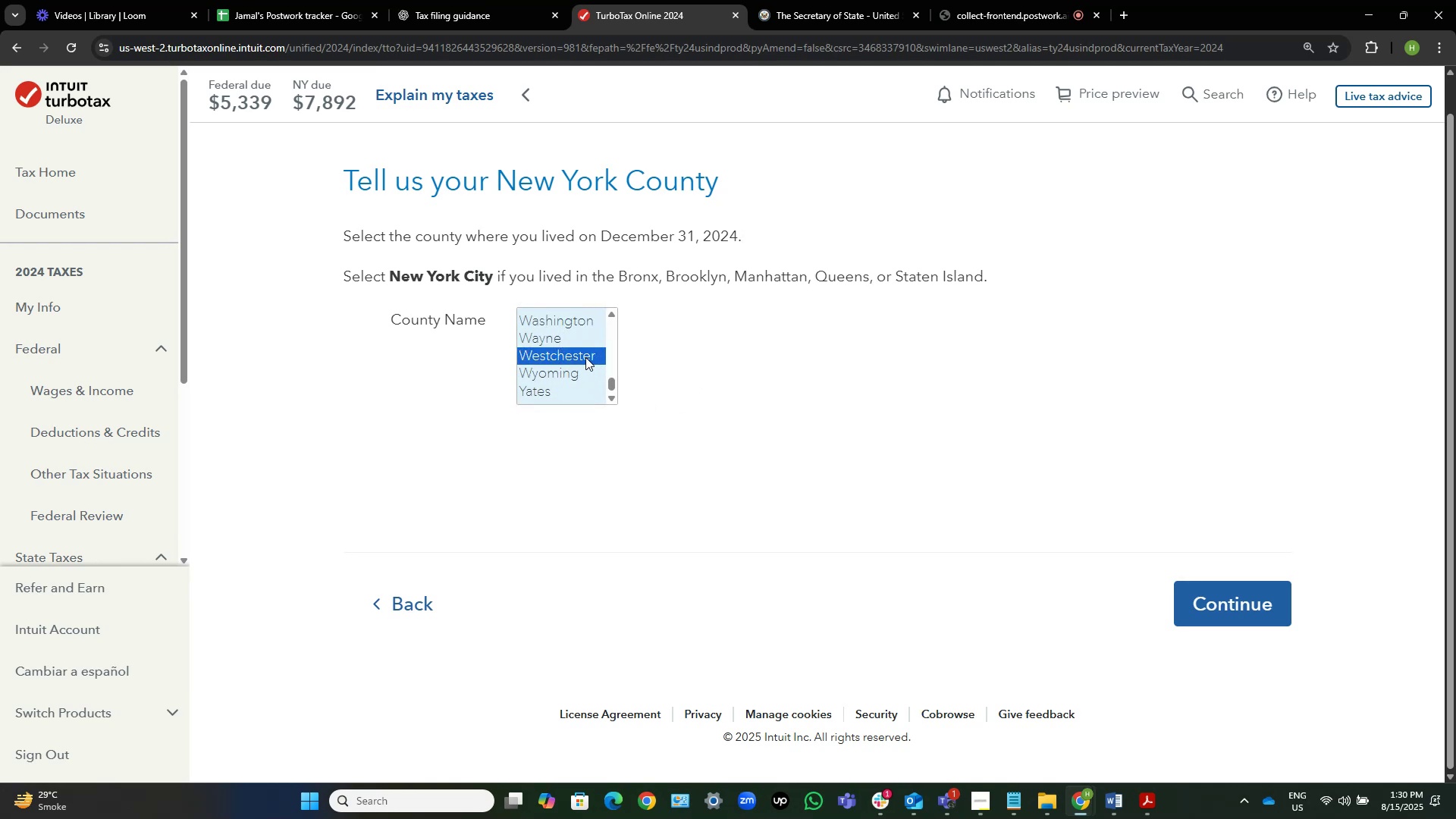 
triple_click([585, 357])
 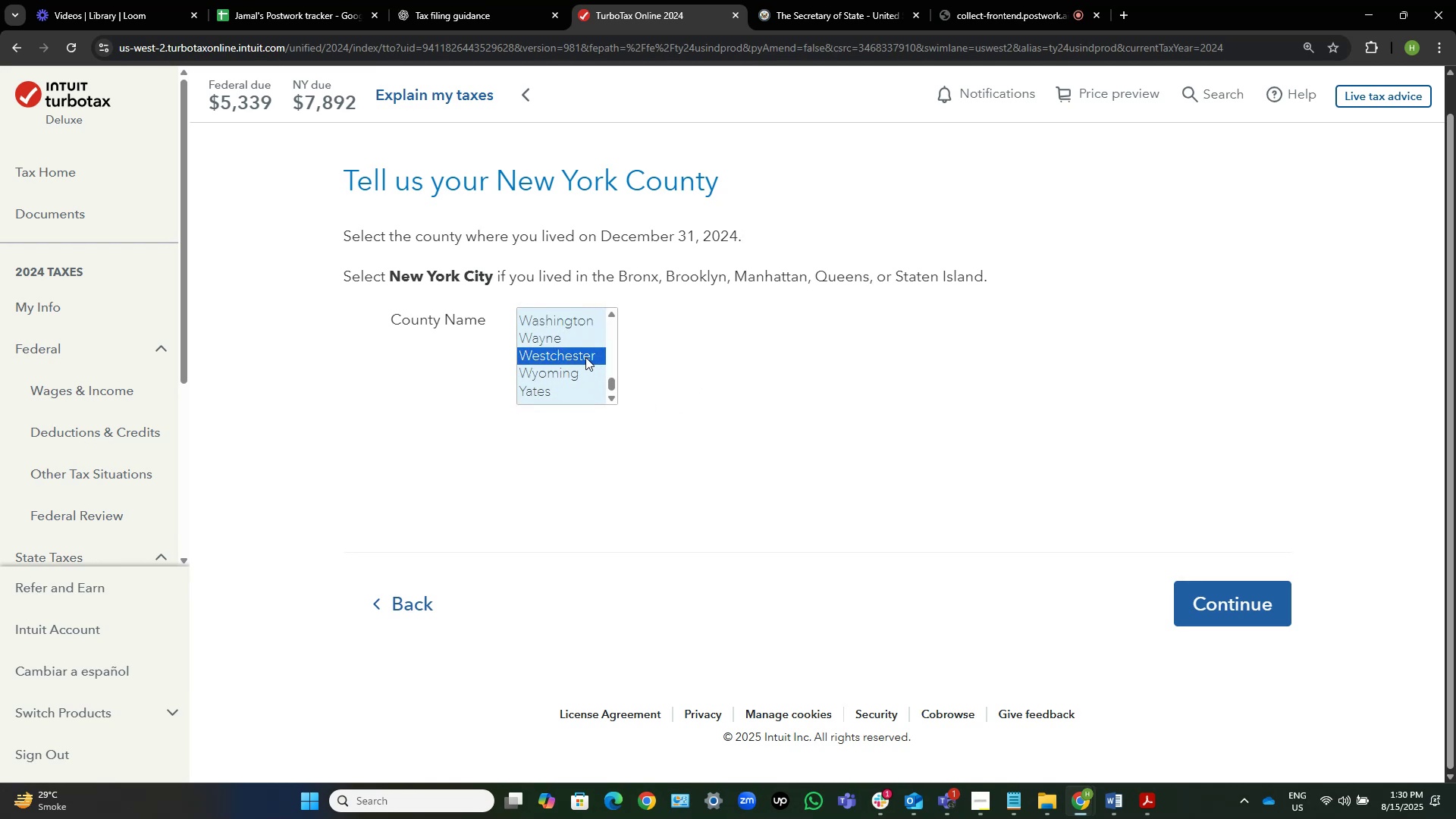 
triple_click([585, 357])
 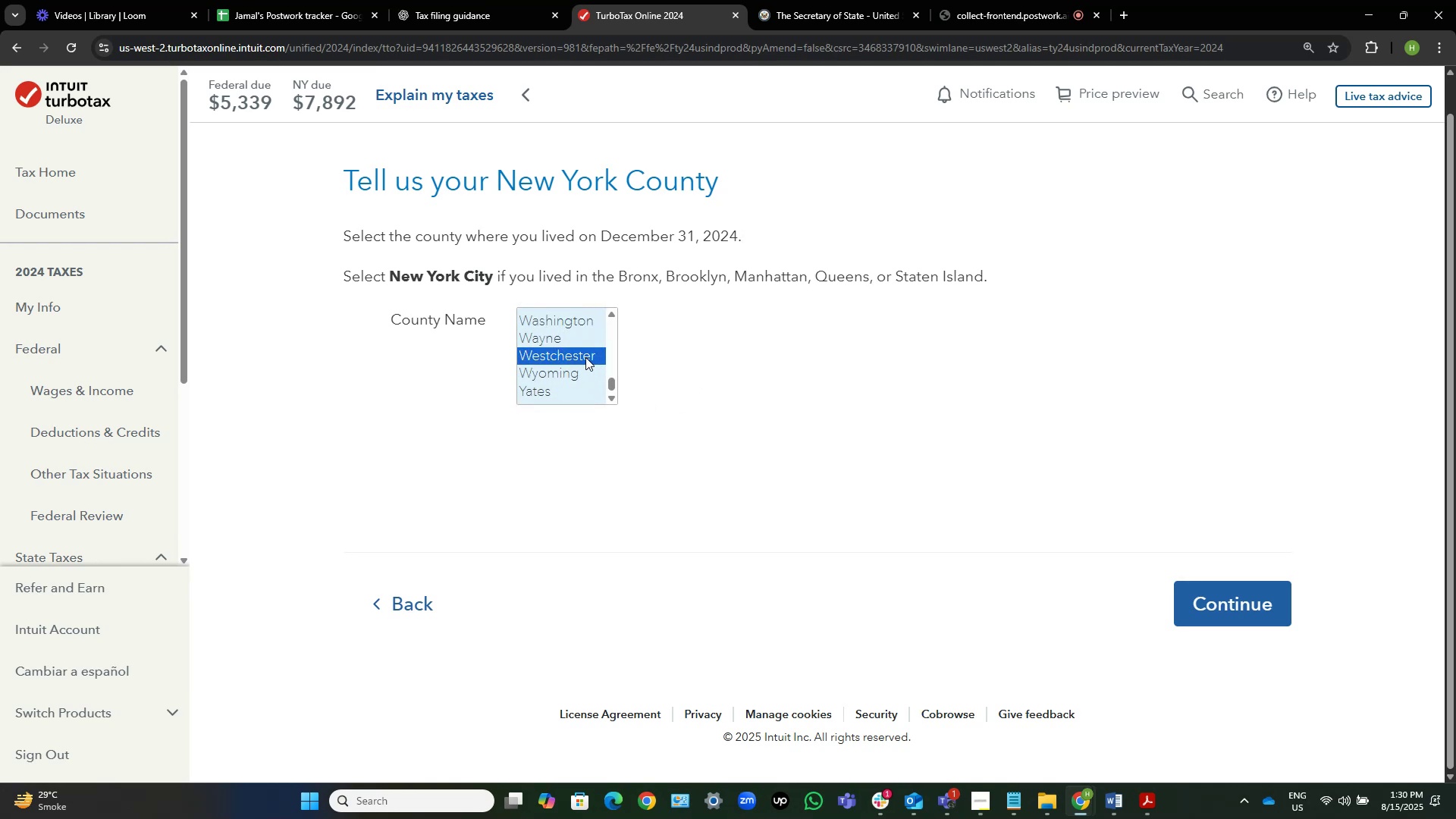 
triple_click([585, 357])
 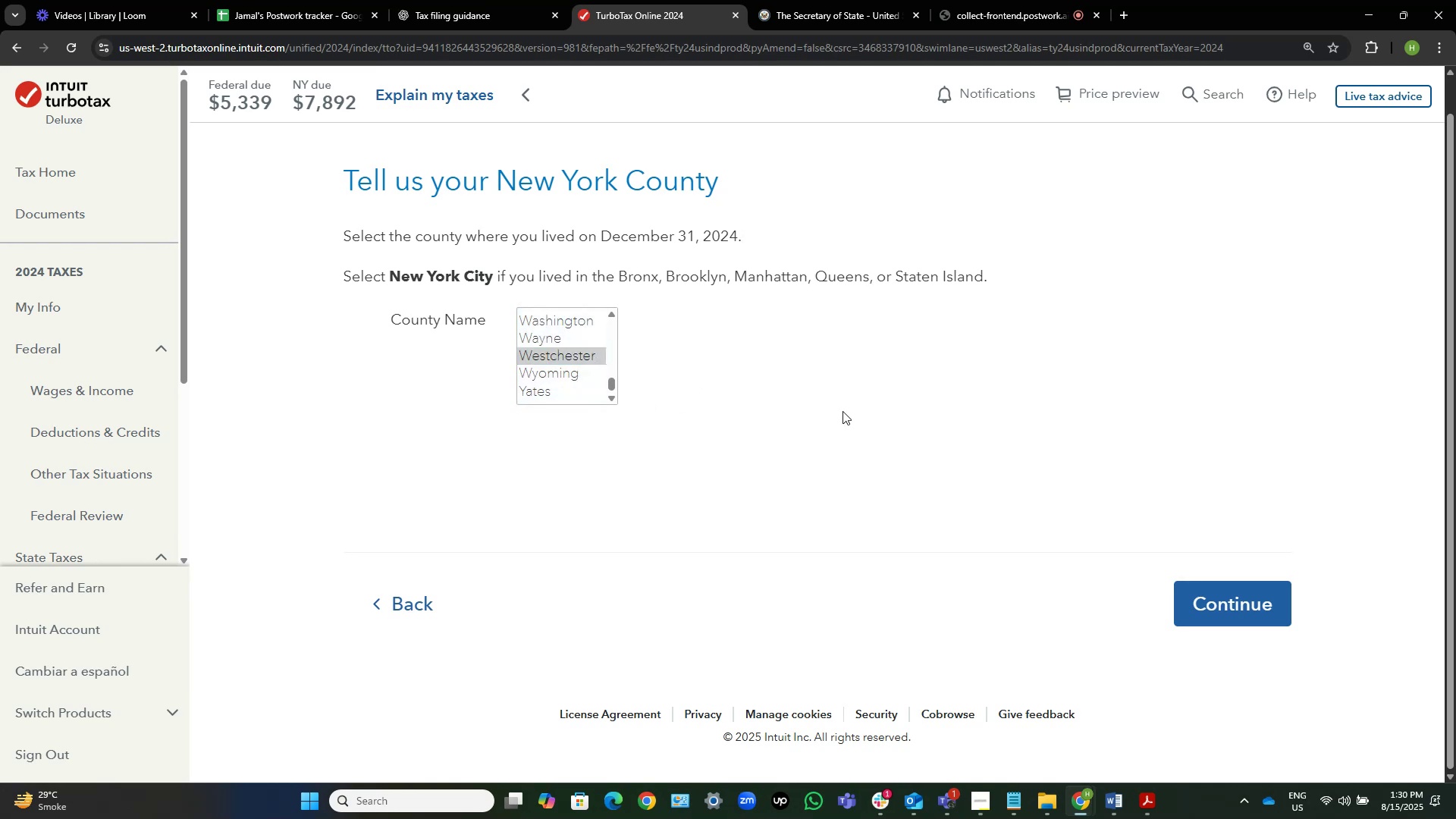 
triple_click([843, 411])
 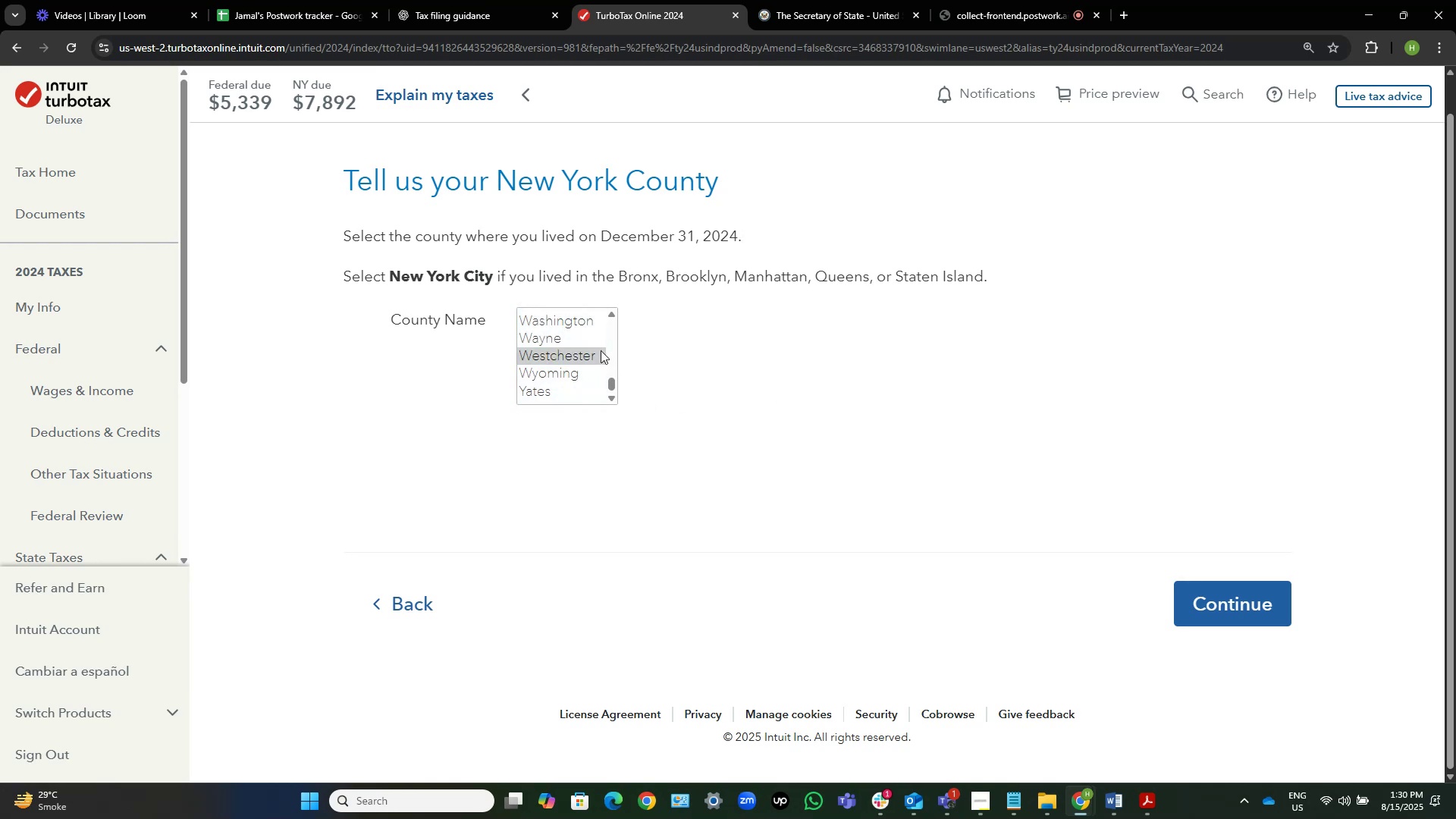 
scroll: coordinate [575, 350], scroll_direction: up, amount: 2.0
 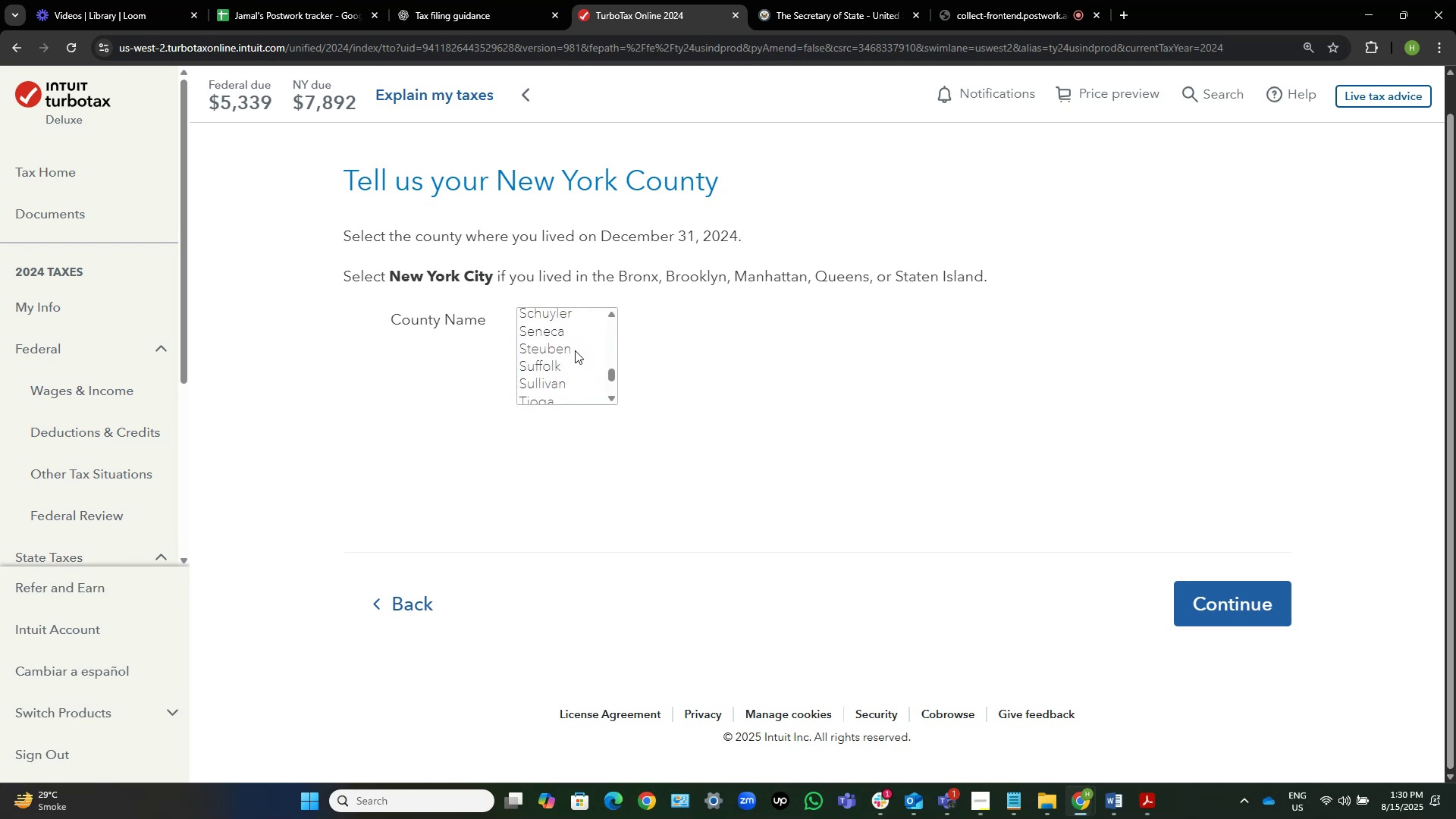 
scroll: coordinate [575, 367], scroll_direction: down, amount: 1.0
 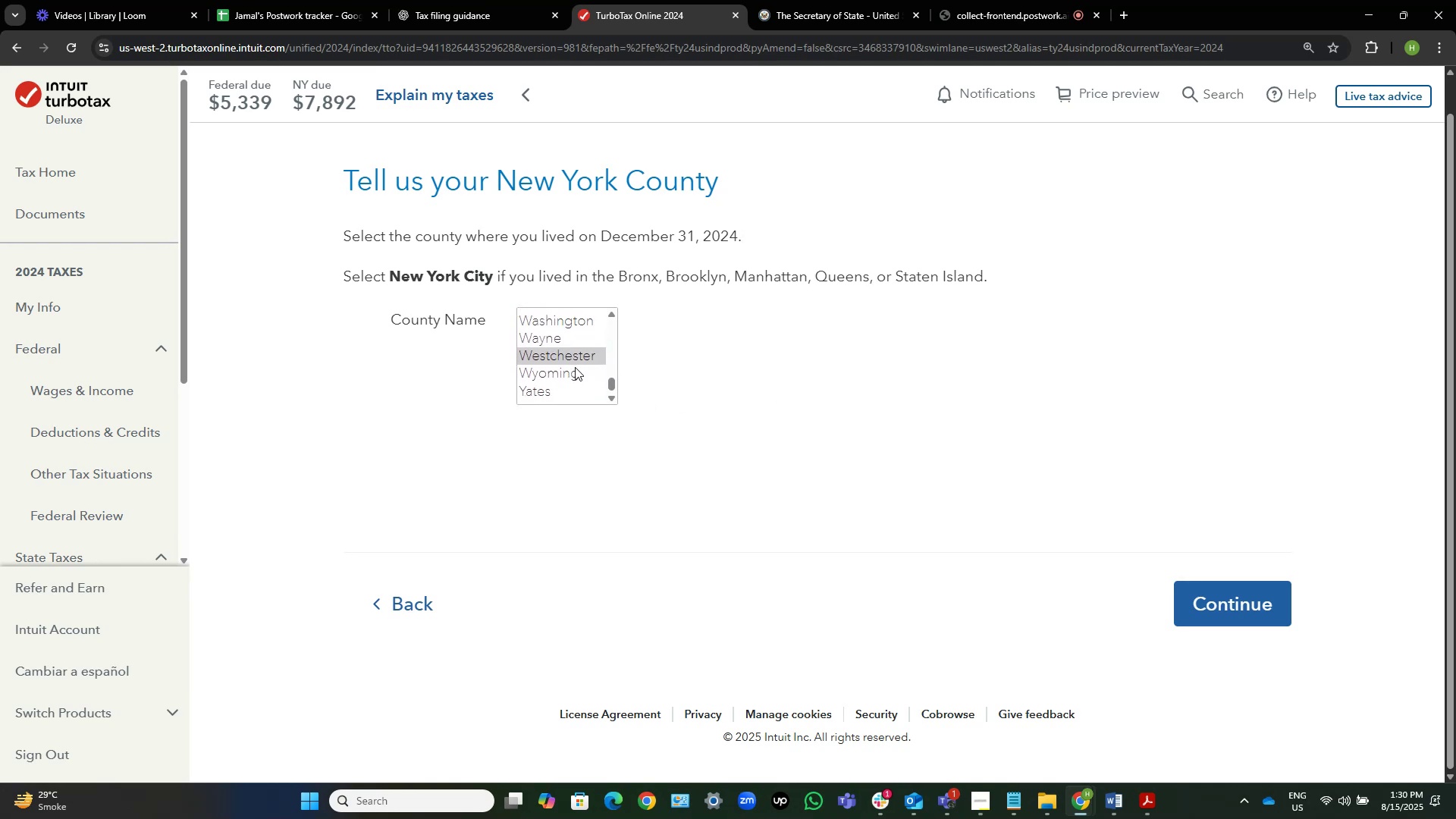 
scroll: coordinate [575, 367], scroll_direction: up, amount: 2.0
 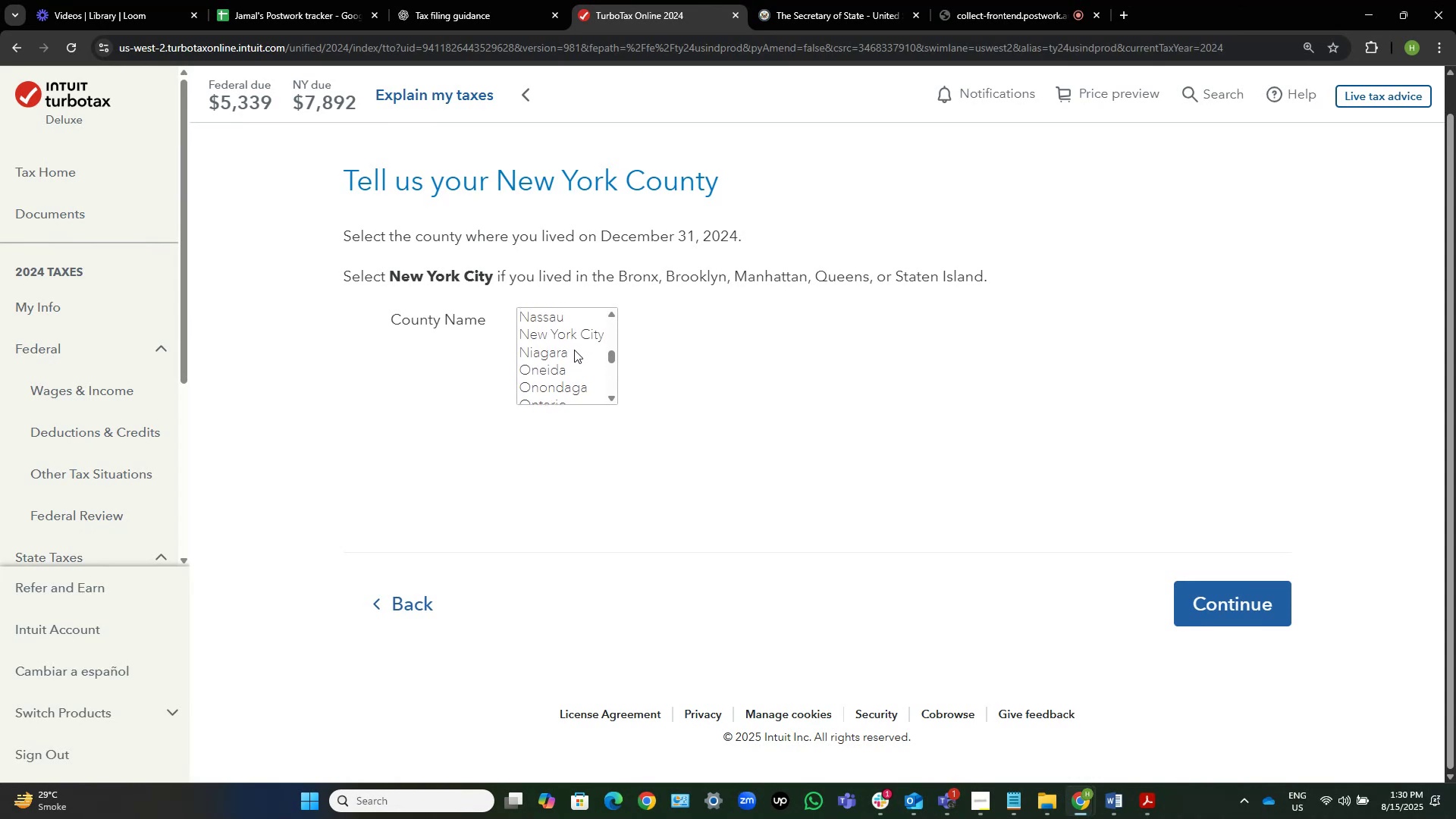 
left_click([576, 341])
 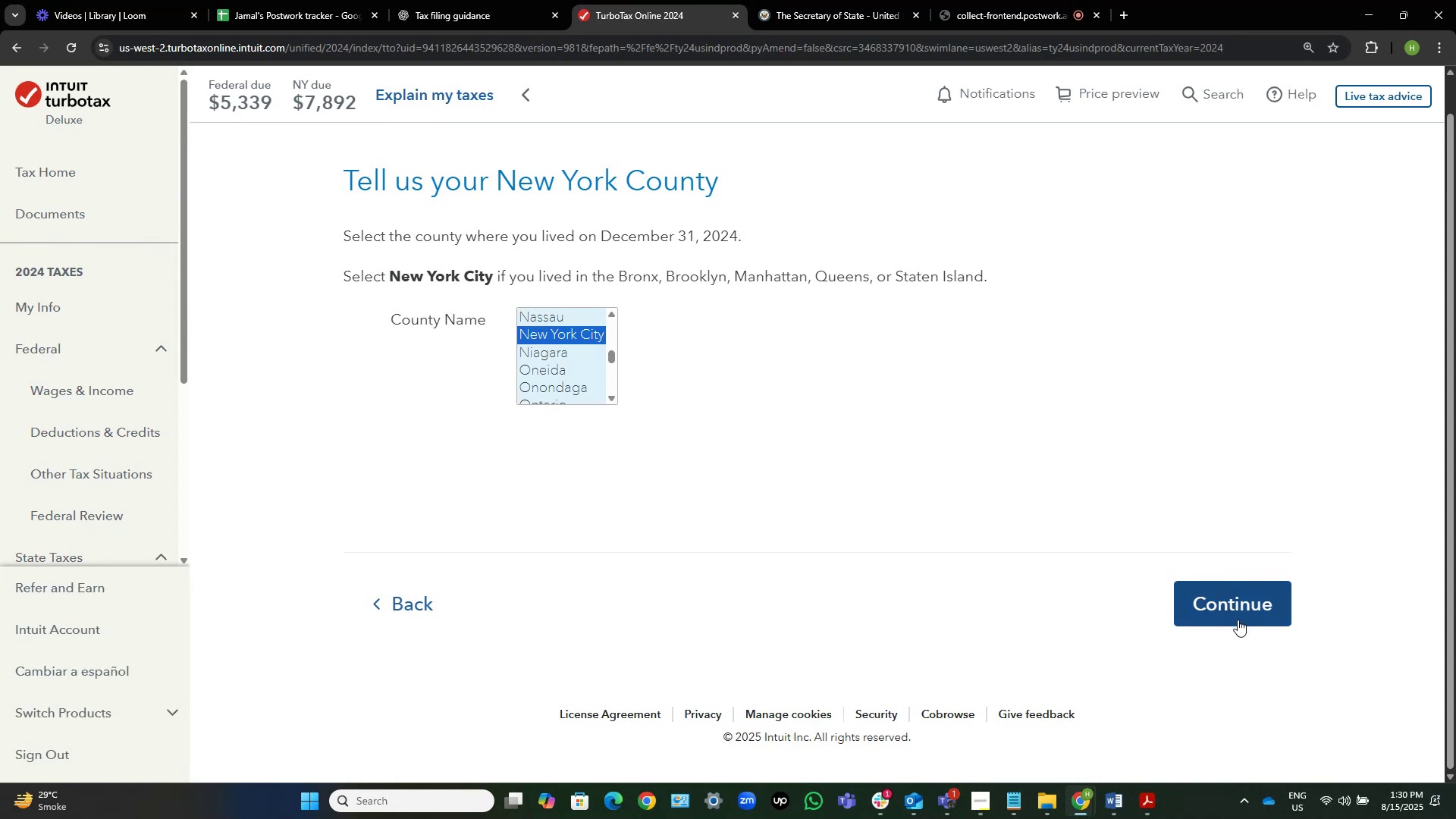 
left_click([1238, 617])
 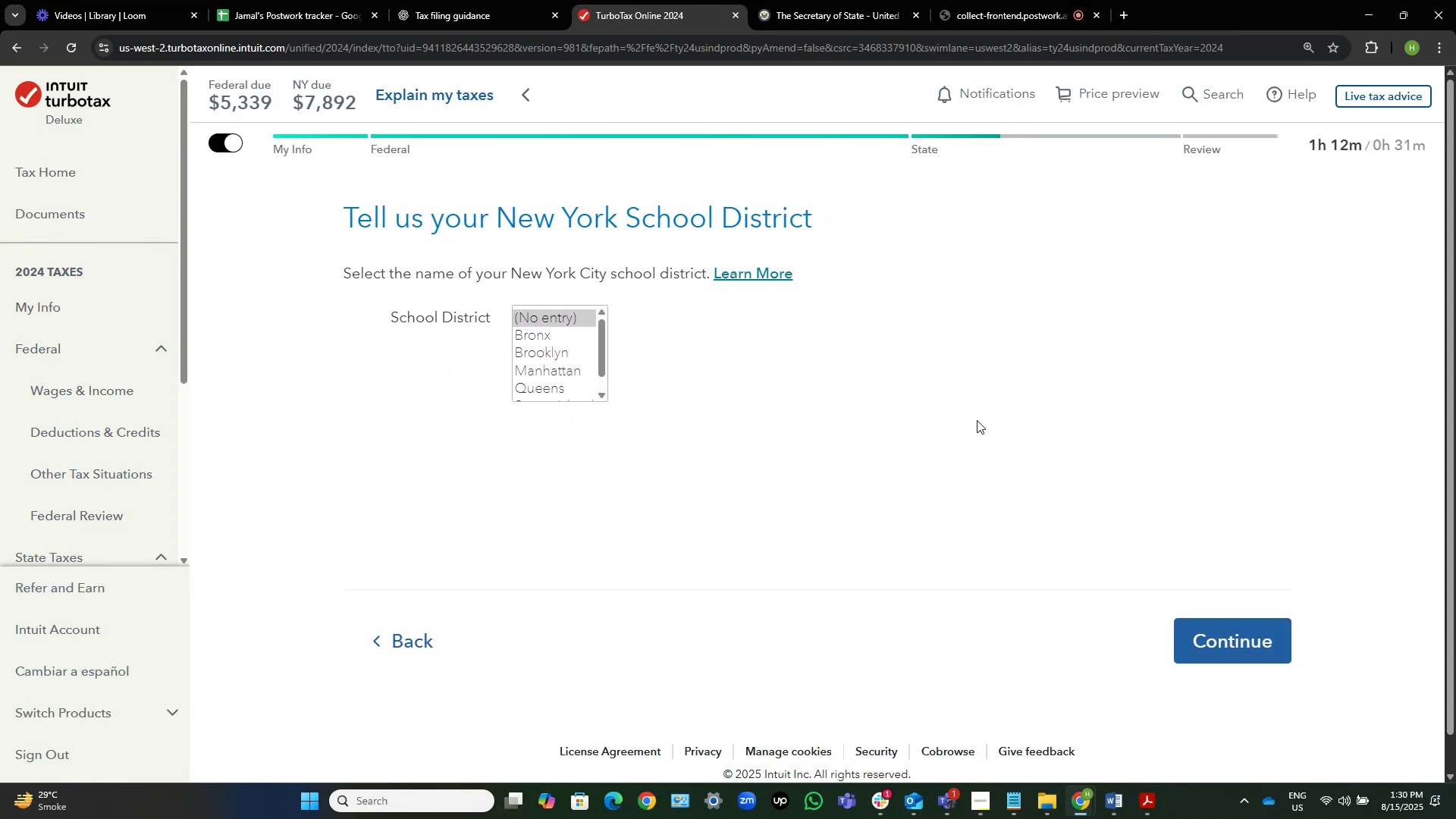 
scroll: coordinate [571, 334], scroll_direction: down, amount: 3.0
 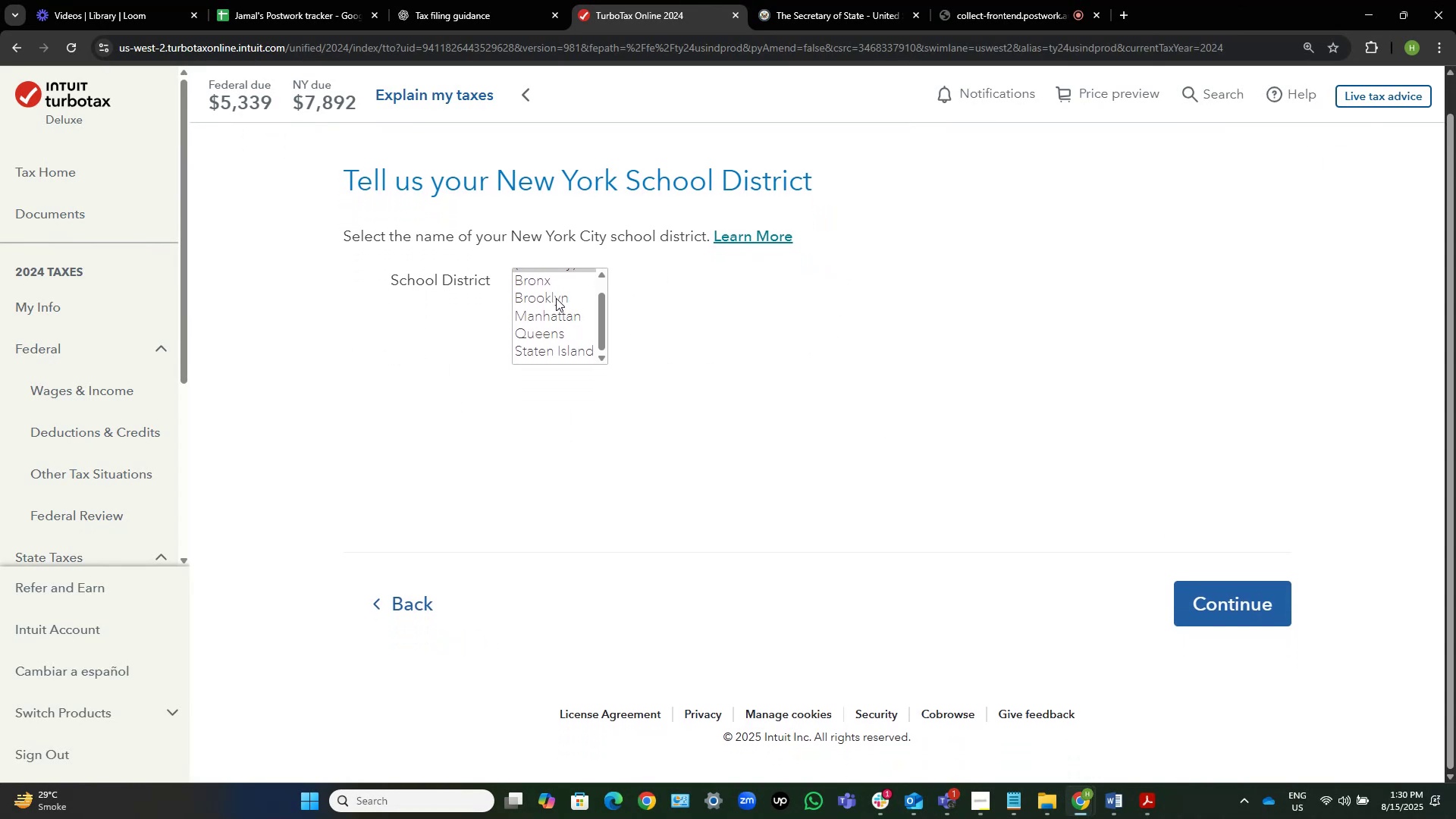 
left_click([556, 298])
 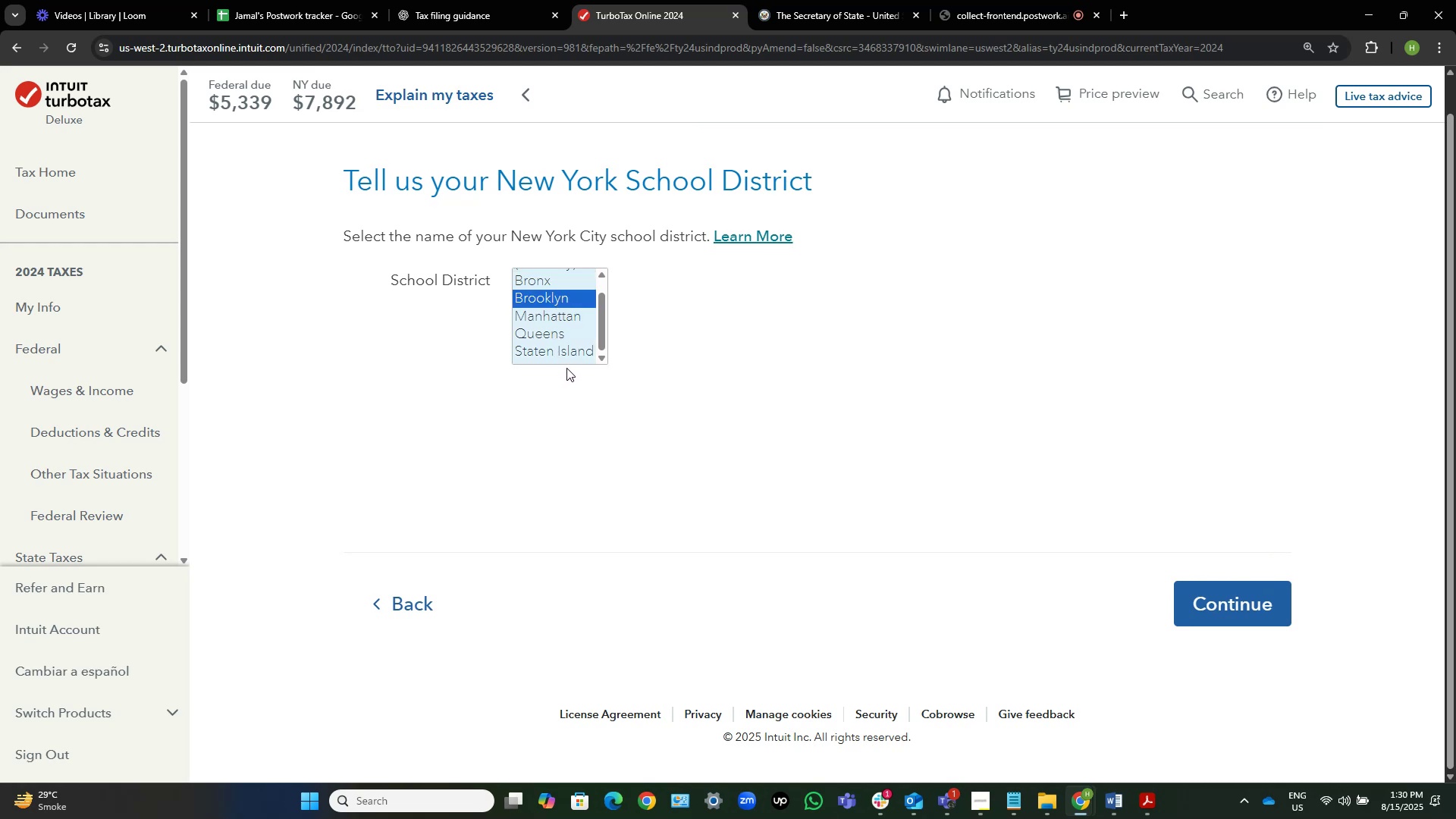 
wait(5.14)
 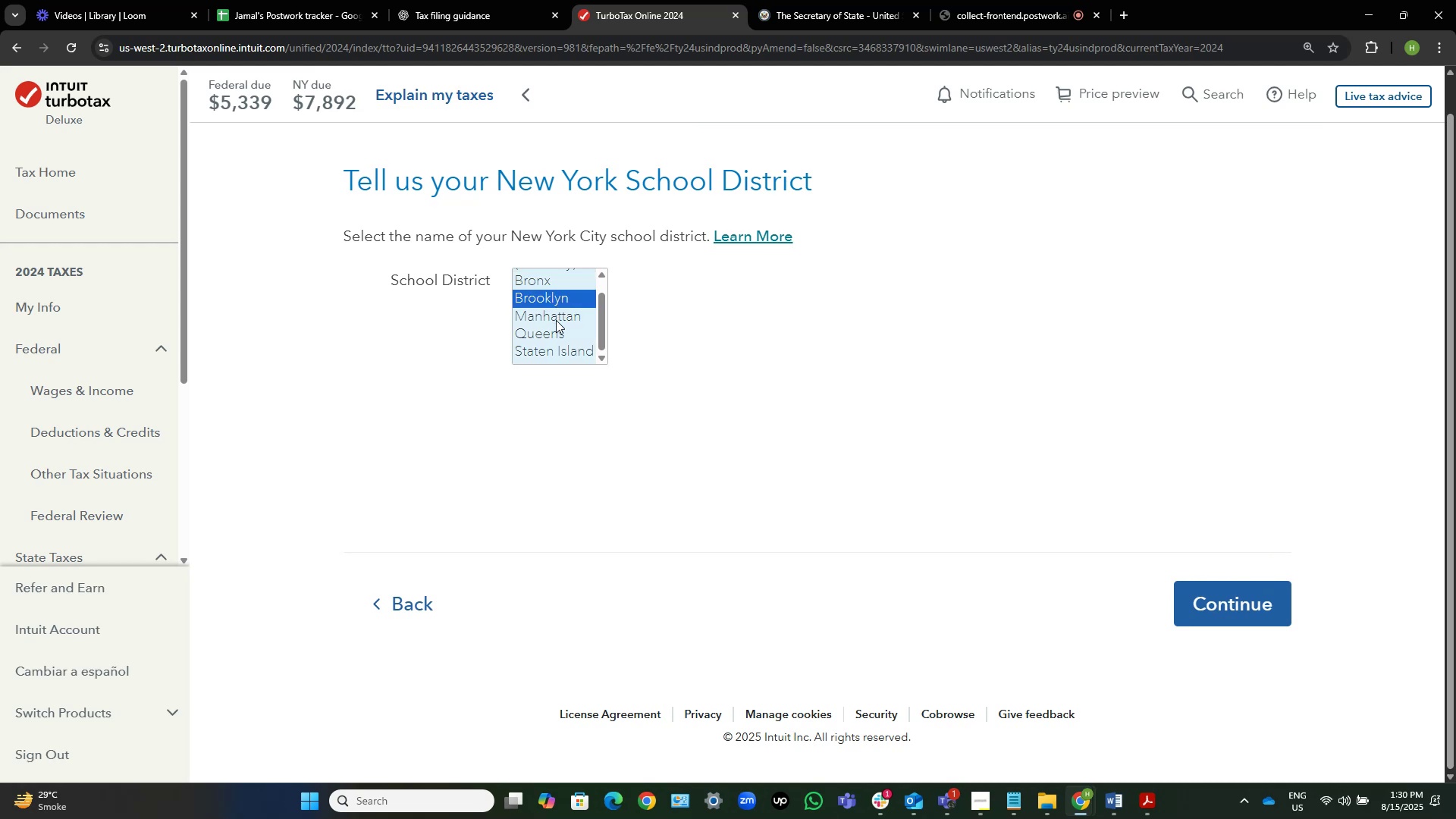 
left_click([563, 334])
 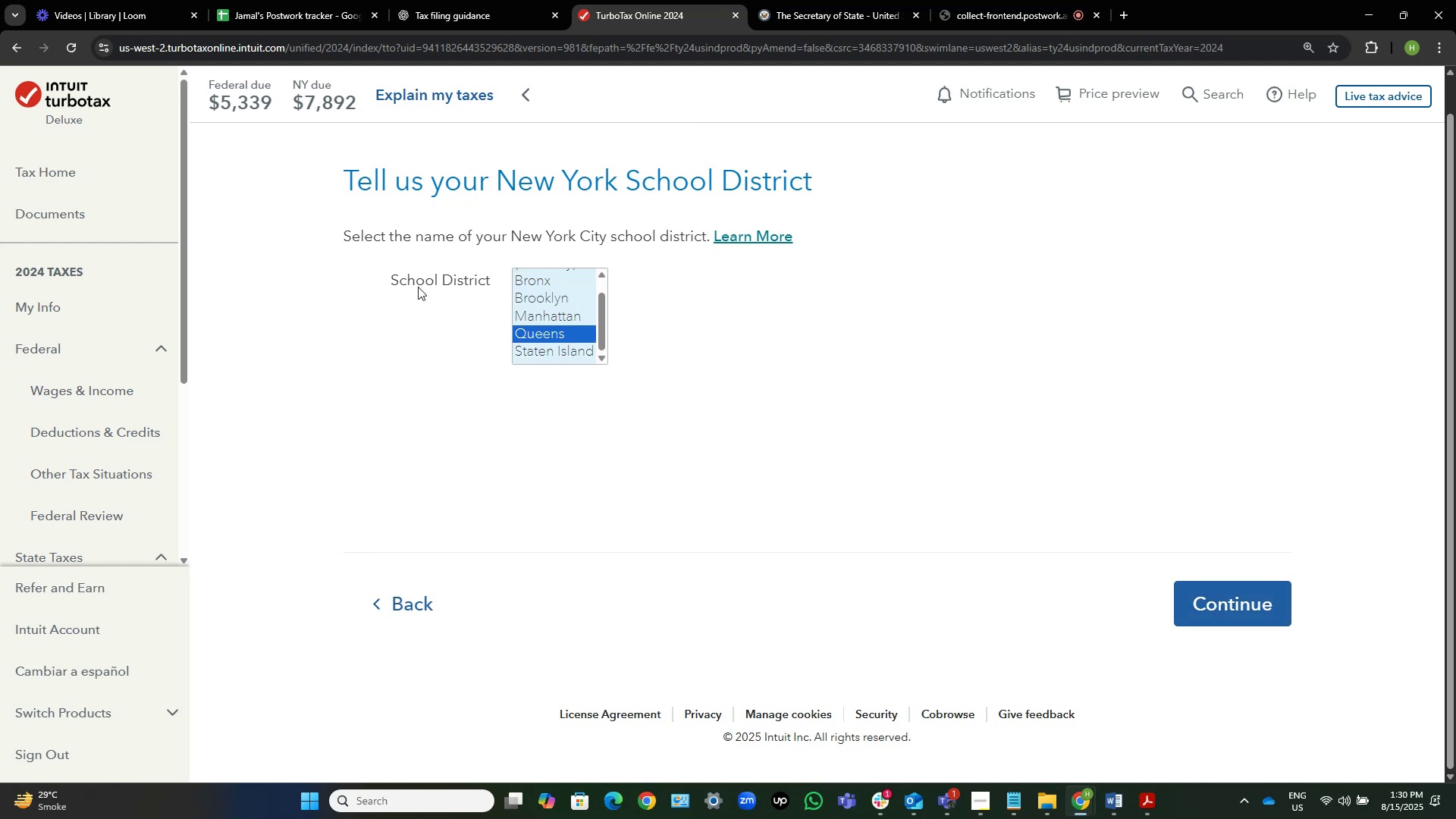 
left_click([546, 297])
 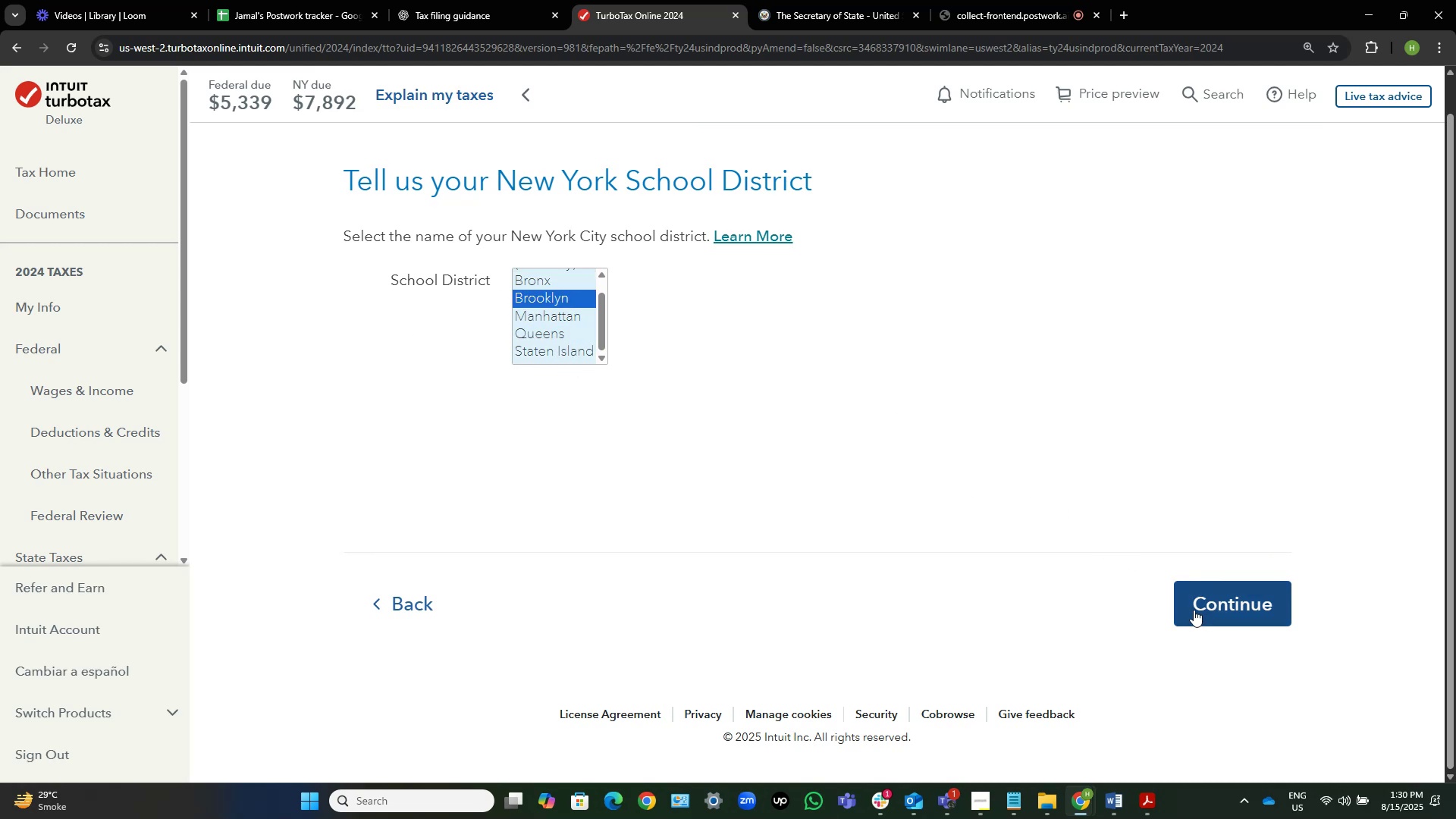 
left_click([1190, 608])
 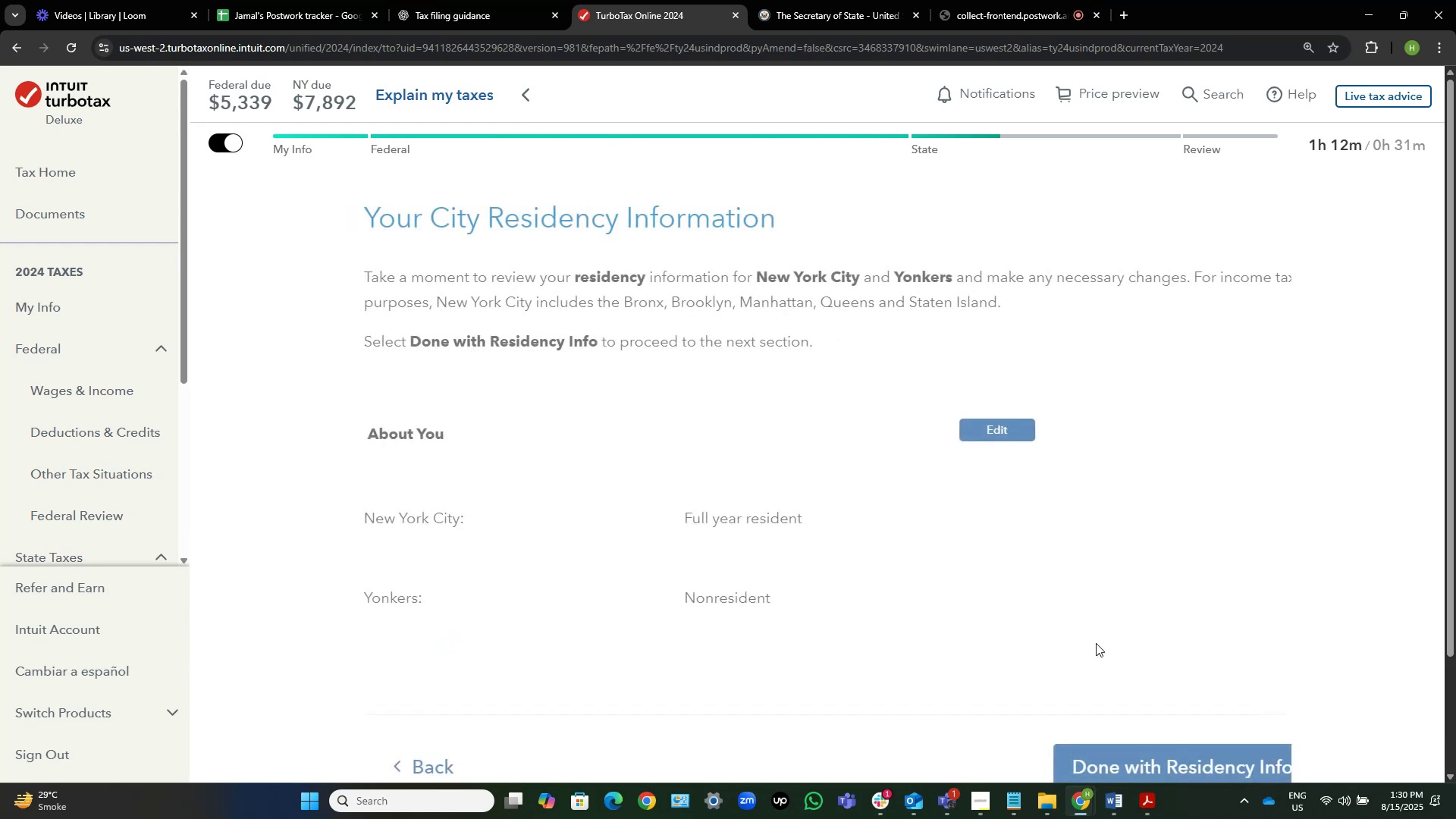 
wait(7.23)
 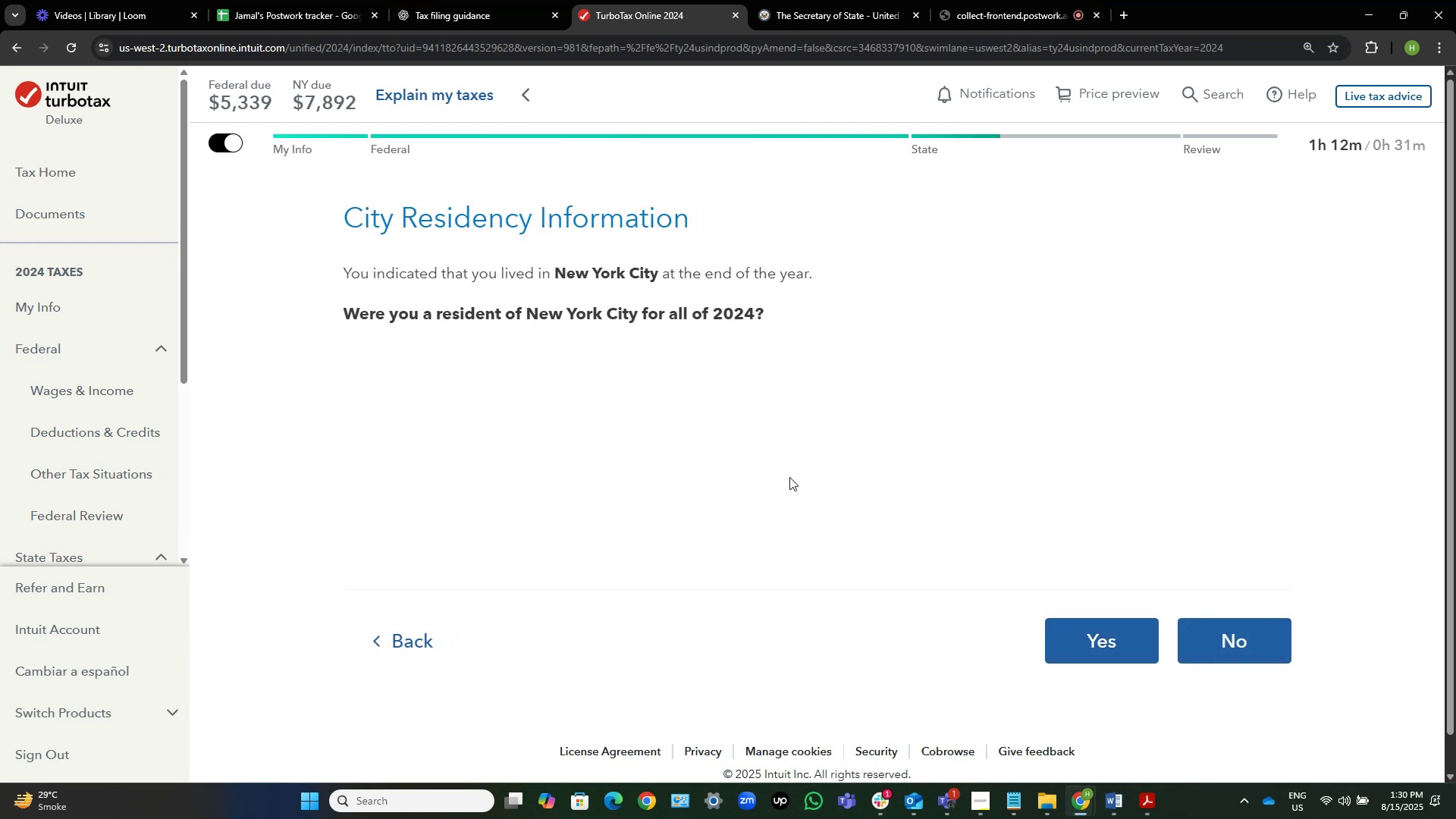 
scroll: coordinate [799, 490], scroll_direction: down, amount: 1.0
 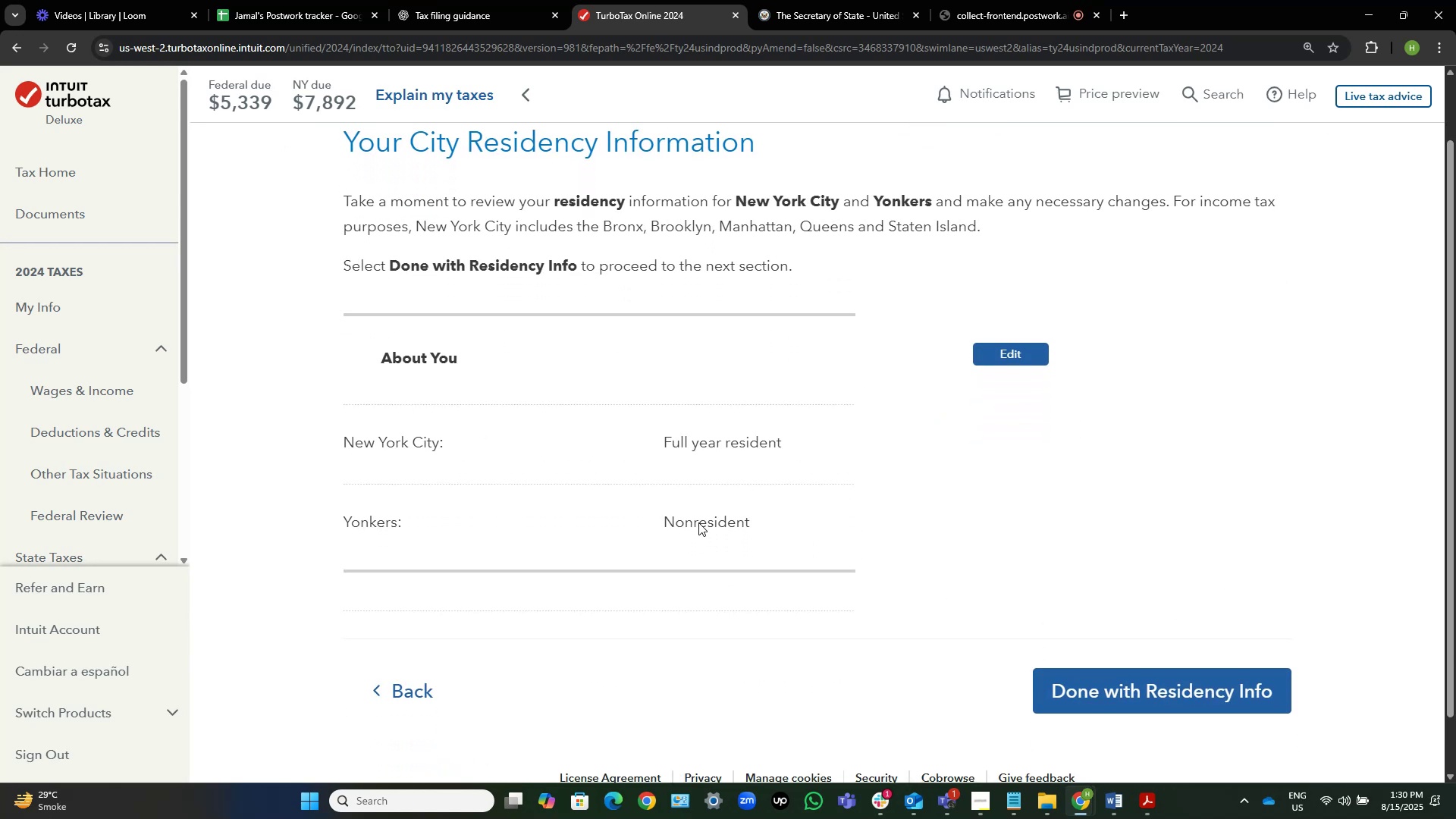 
wait(8.11)
 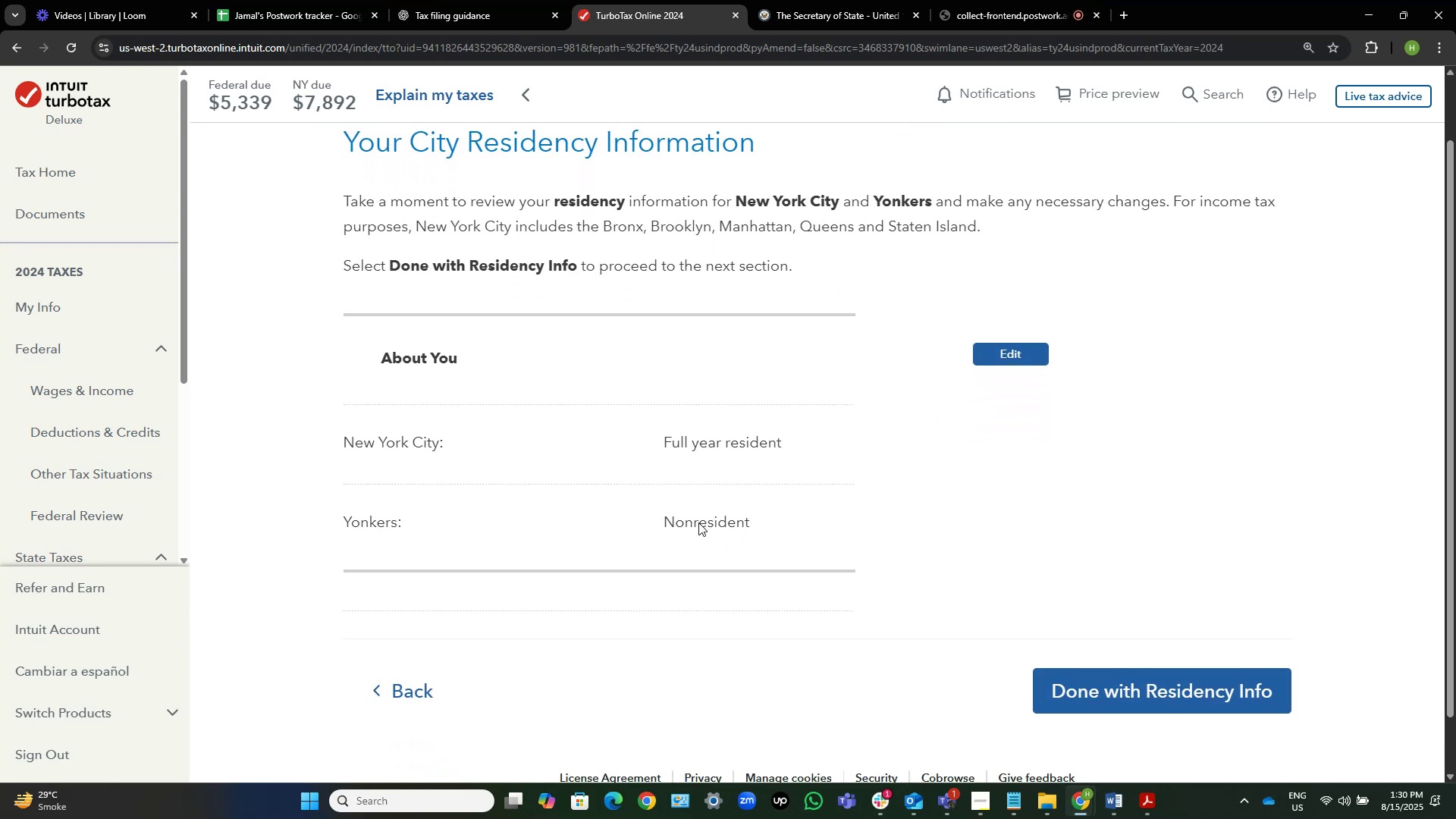 
left_click([1124, 808])
 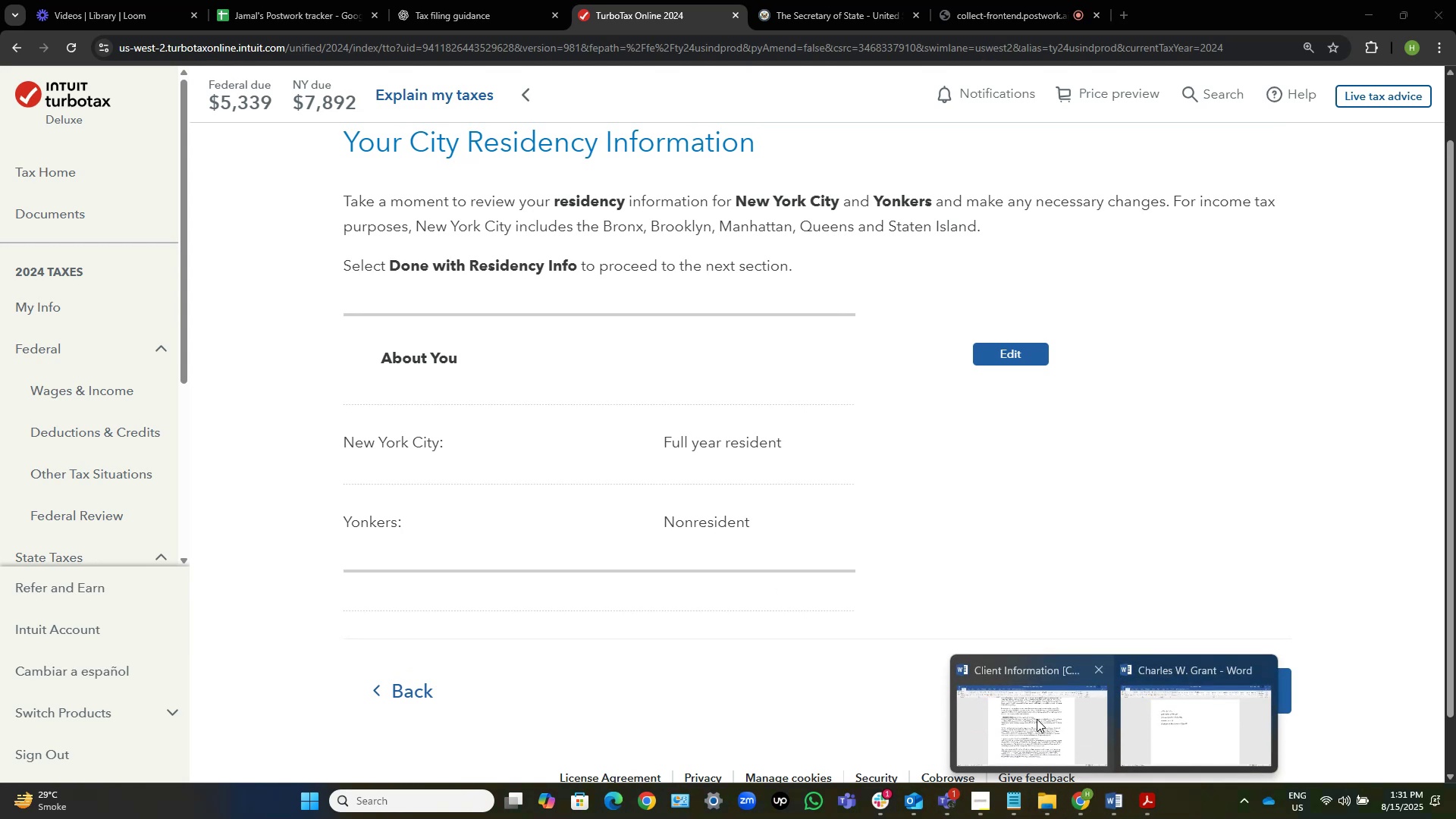 
left_click([1037, 719])
 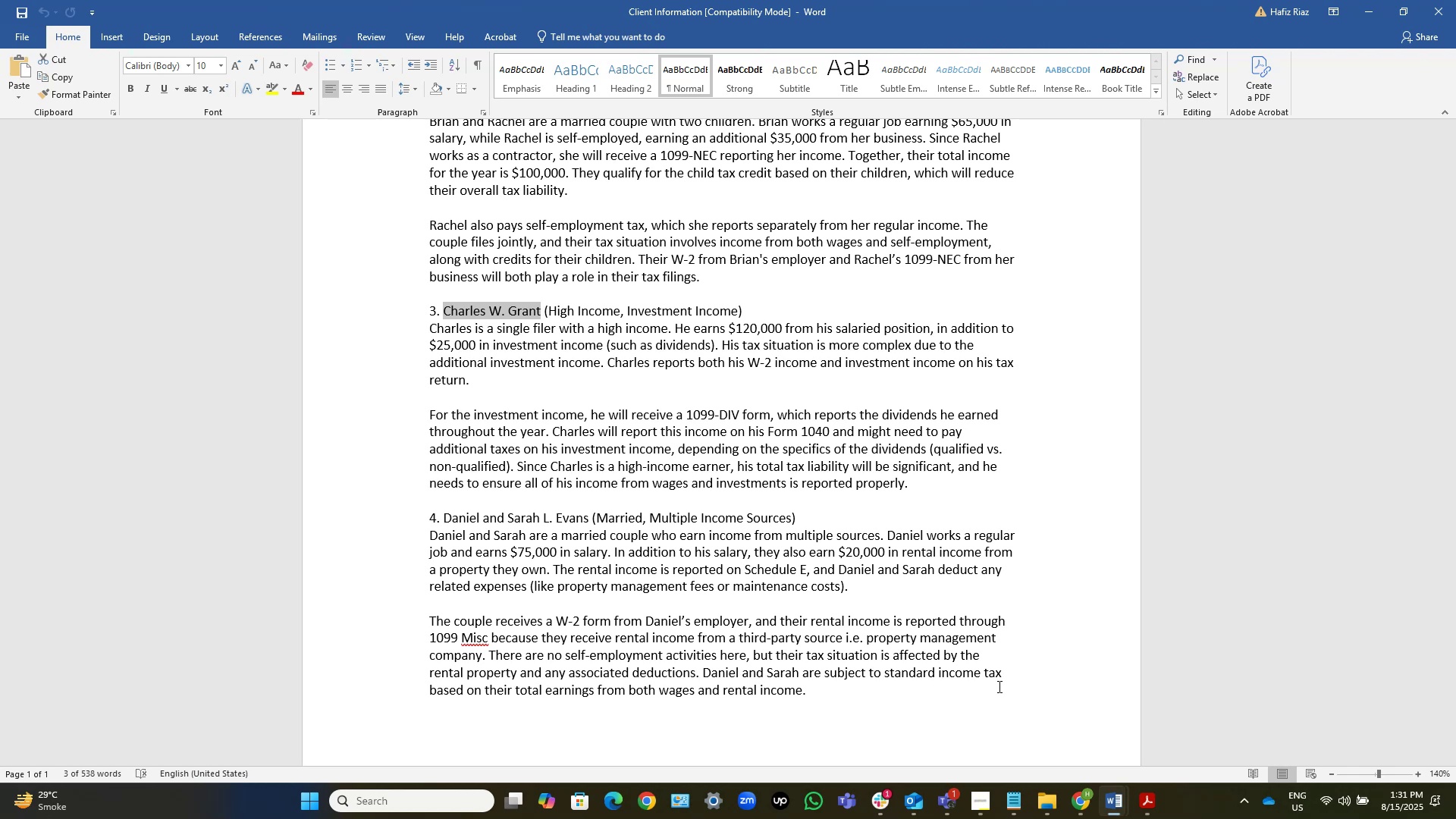 
wait(24.61)
 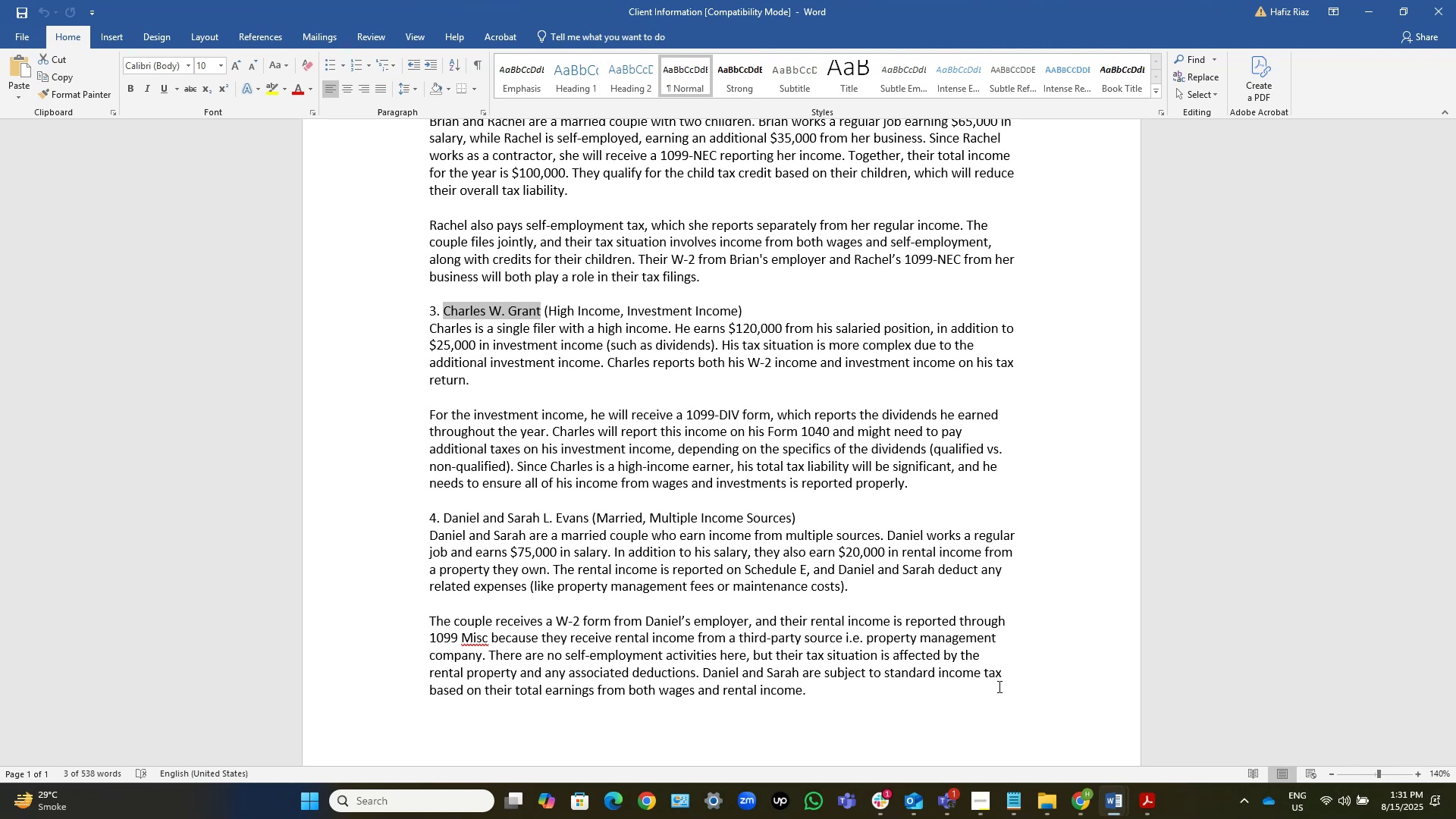 
left_click([1367, 5])
 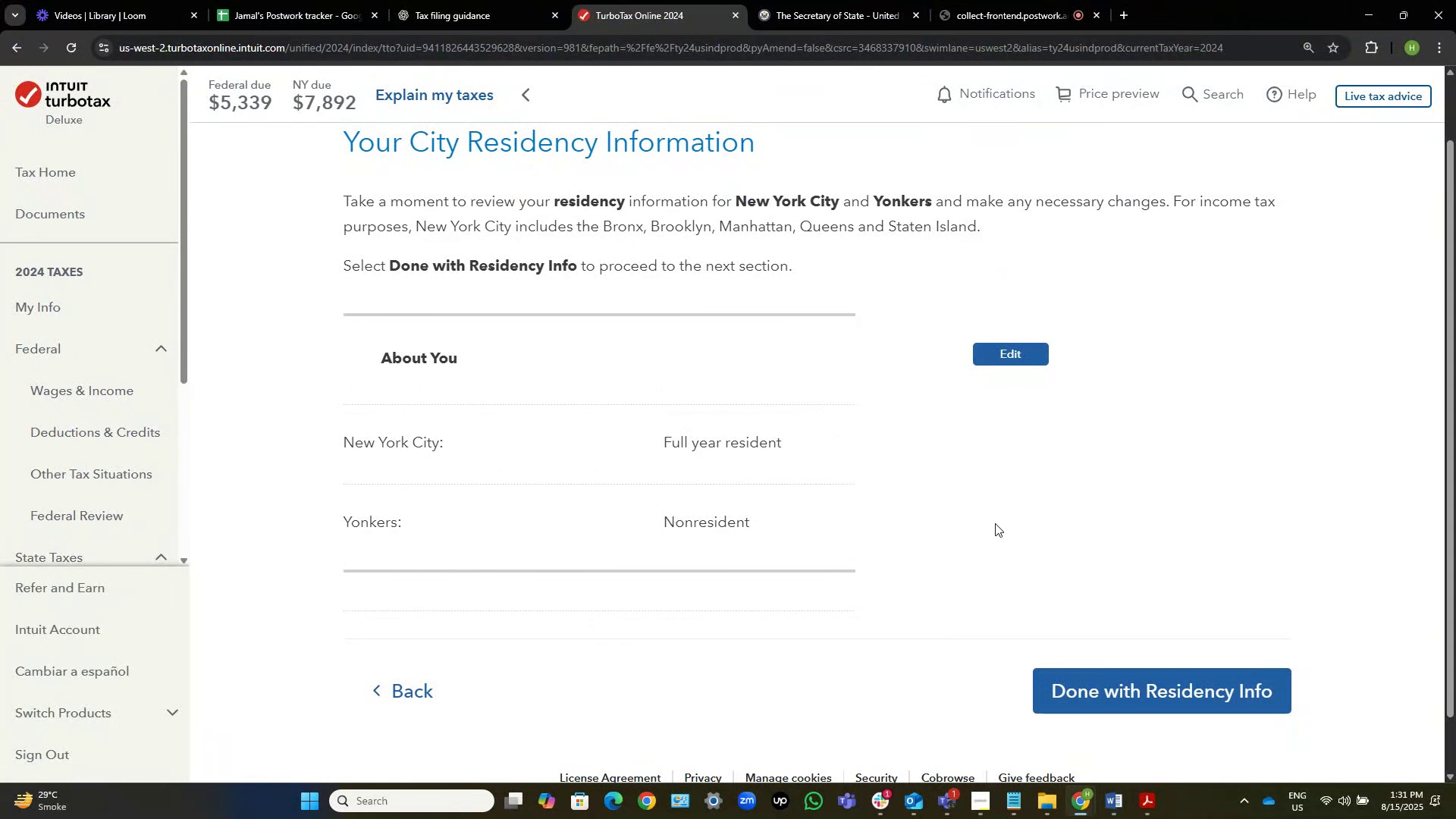 
scroll: coordinate [1097, 501], scroll_direction: down, amount: 3.0
 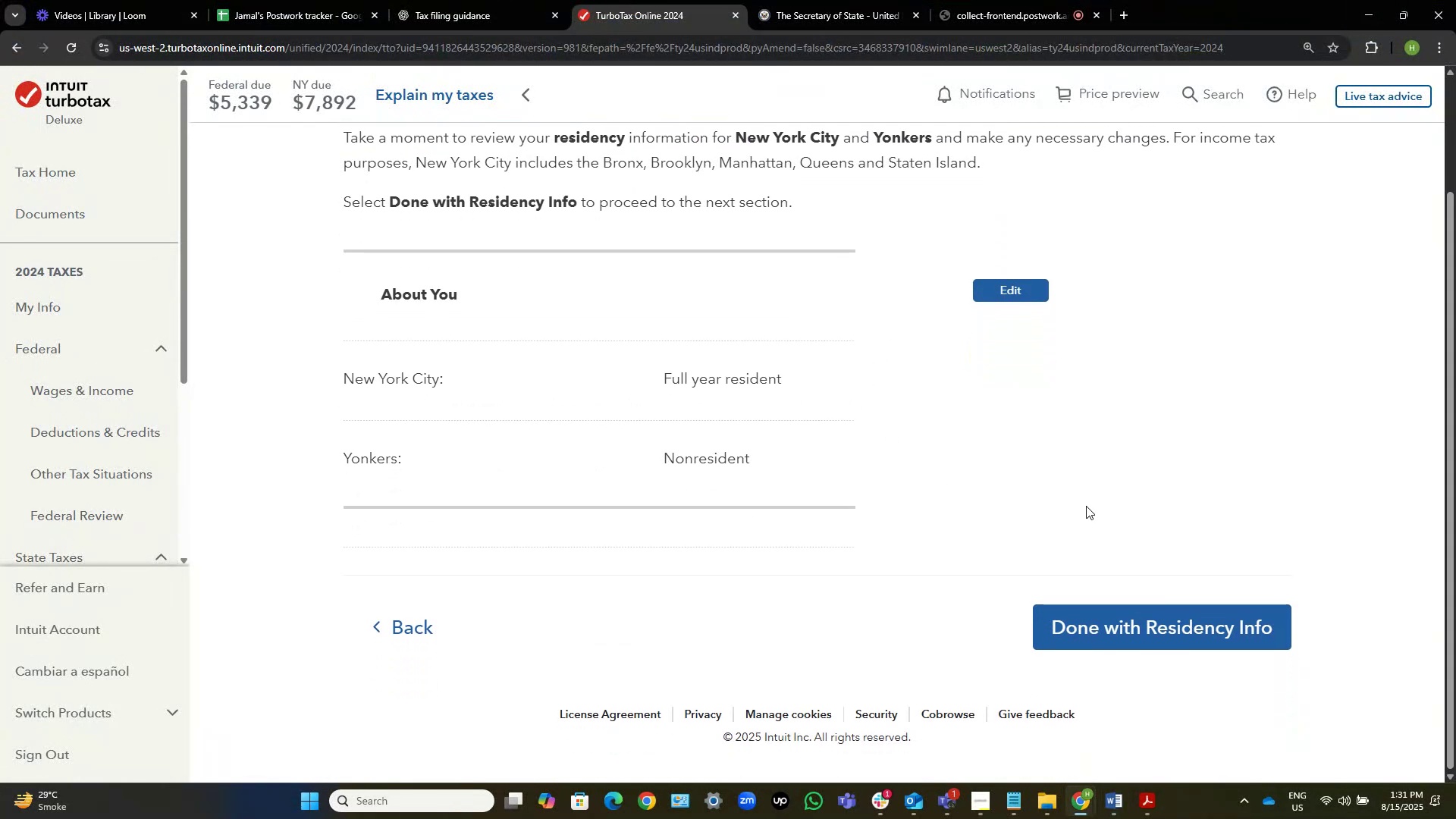 
mouse_move([1122, 588])
 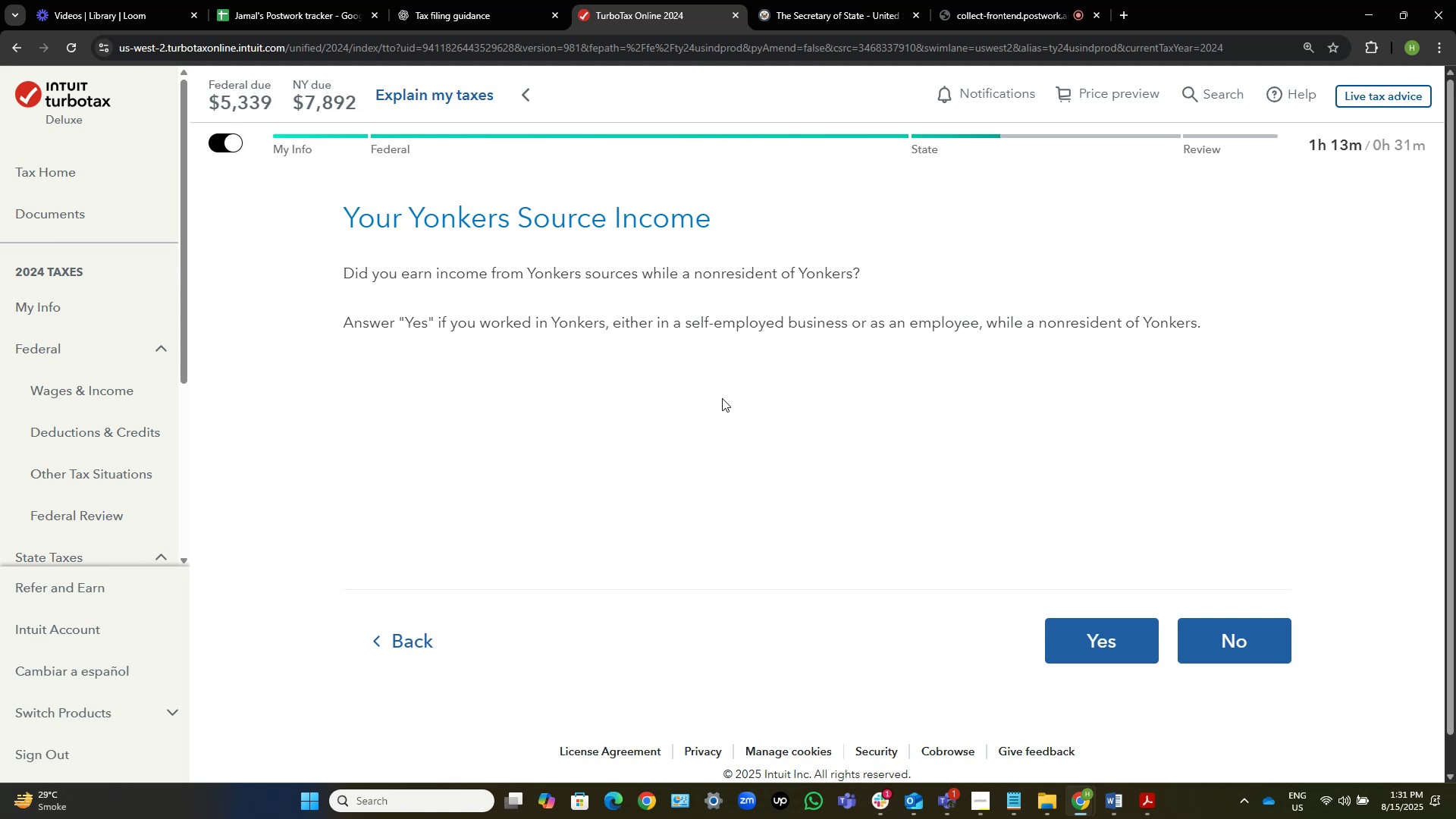 
wait(7.81)
 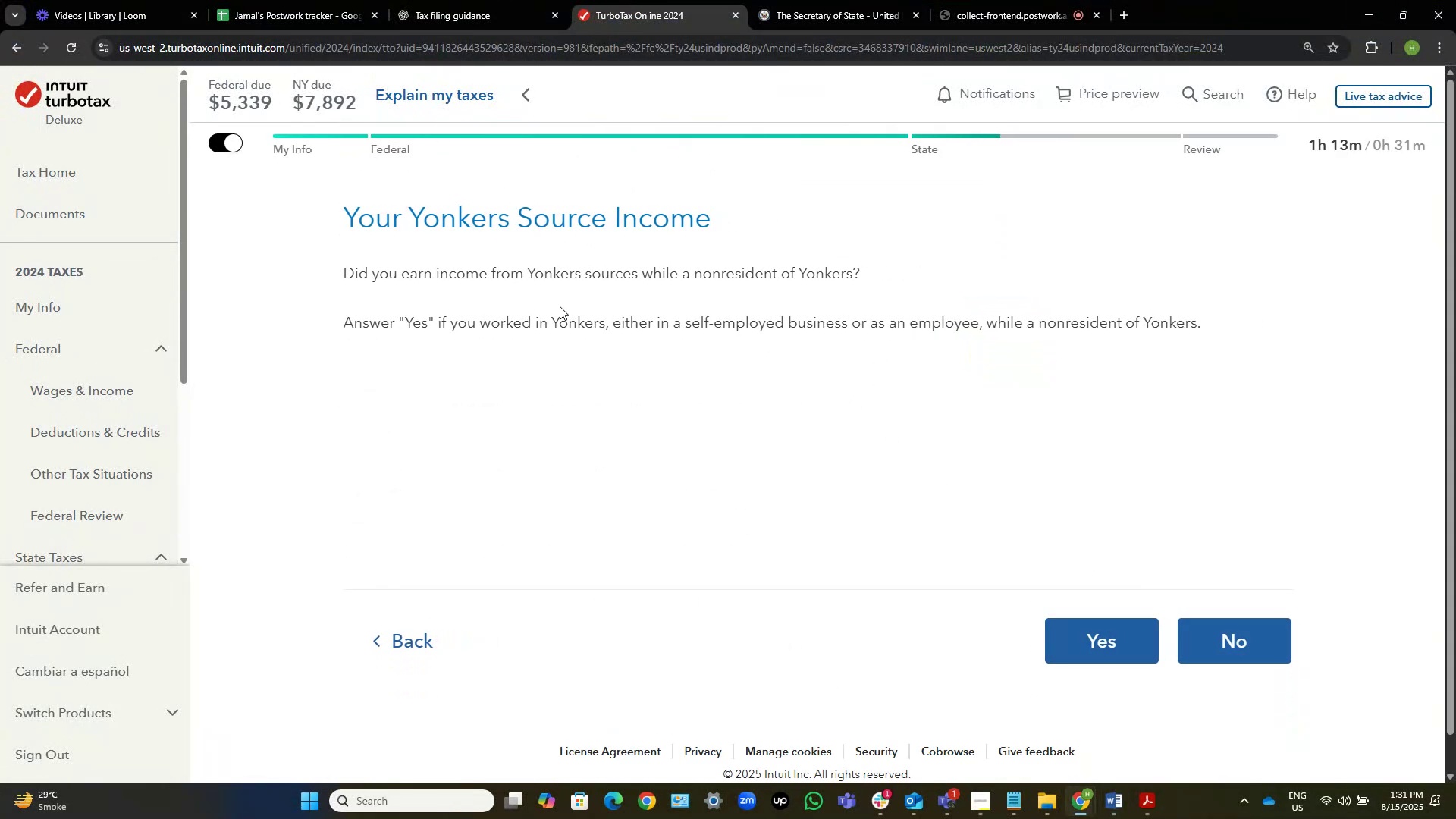 
left_click([1253, 657])
 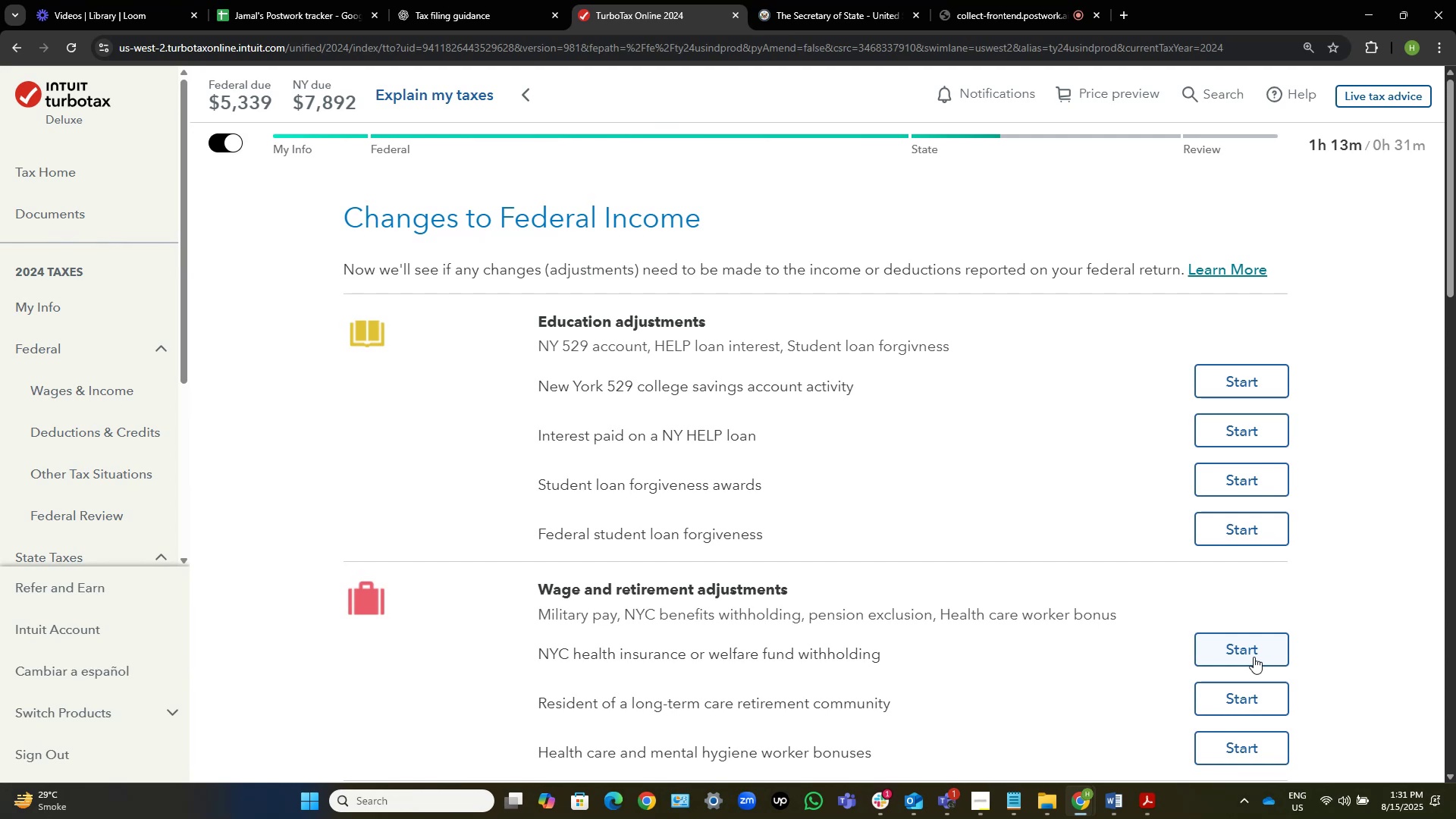 
wait(20.56)
 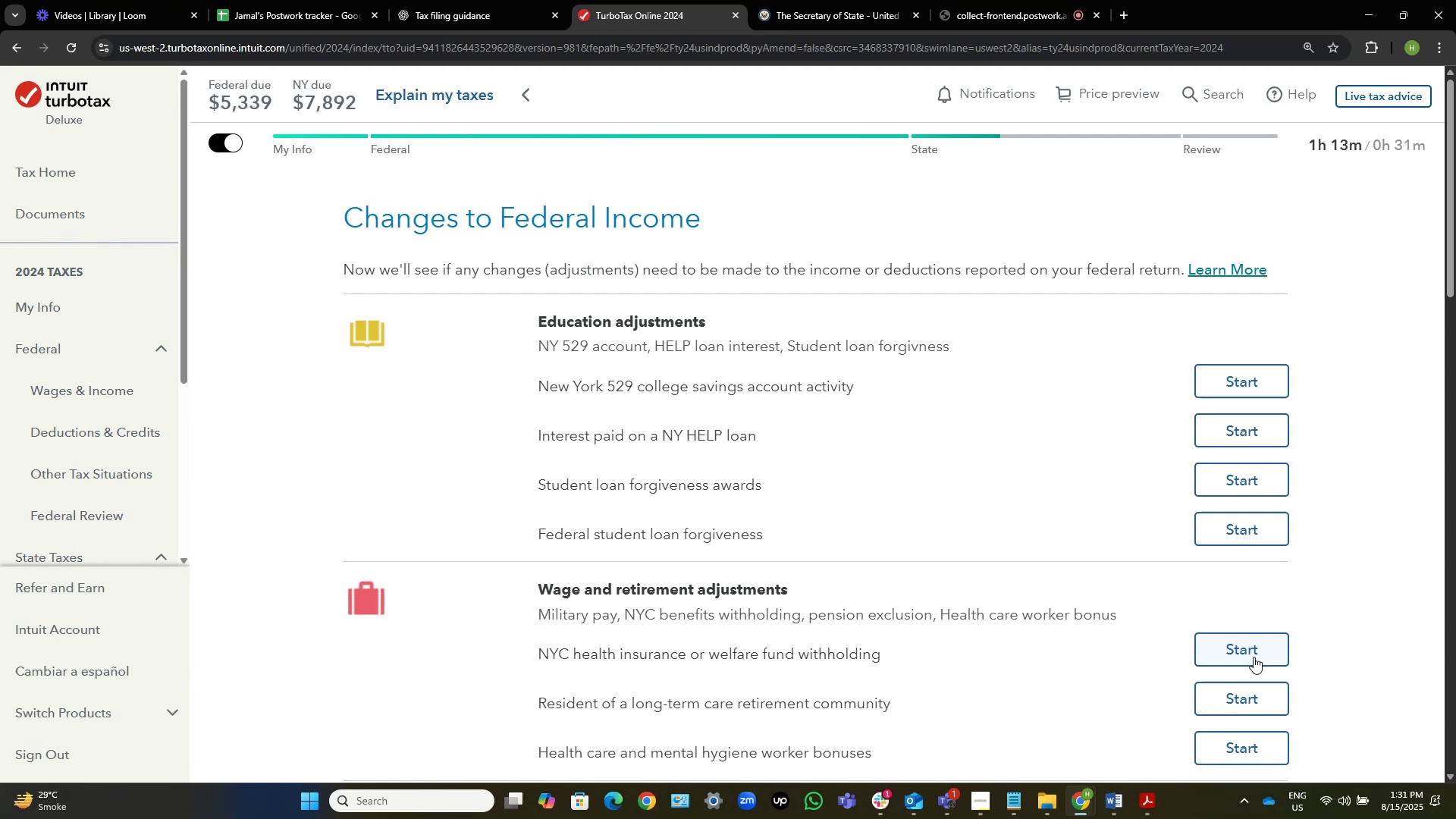 
left_click_drag(start_coordinate=[530, 390], to_coordinate=[636, 388])
 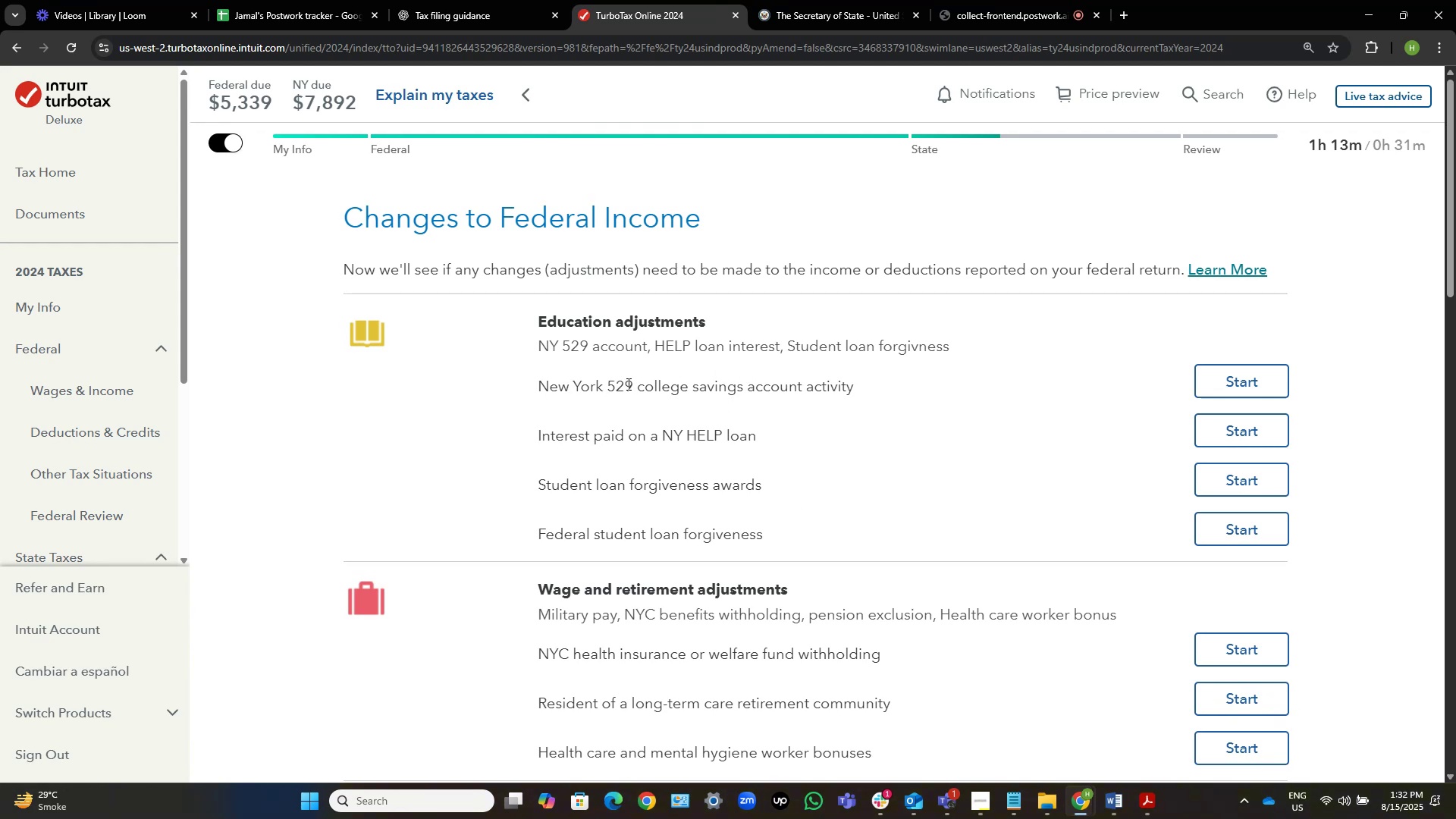 
scroll: coordinate [627, 384], scroll_direction: down, amount: 5.0
 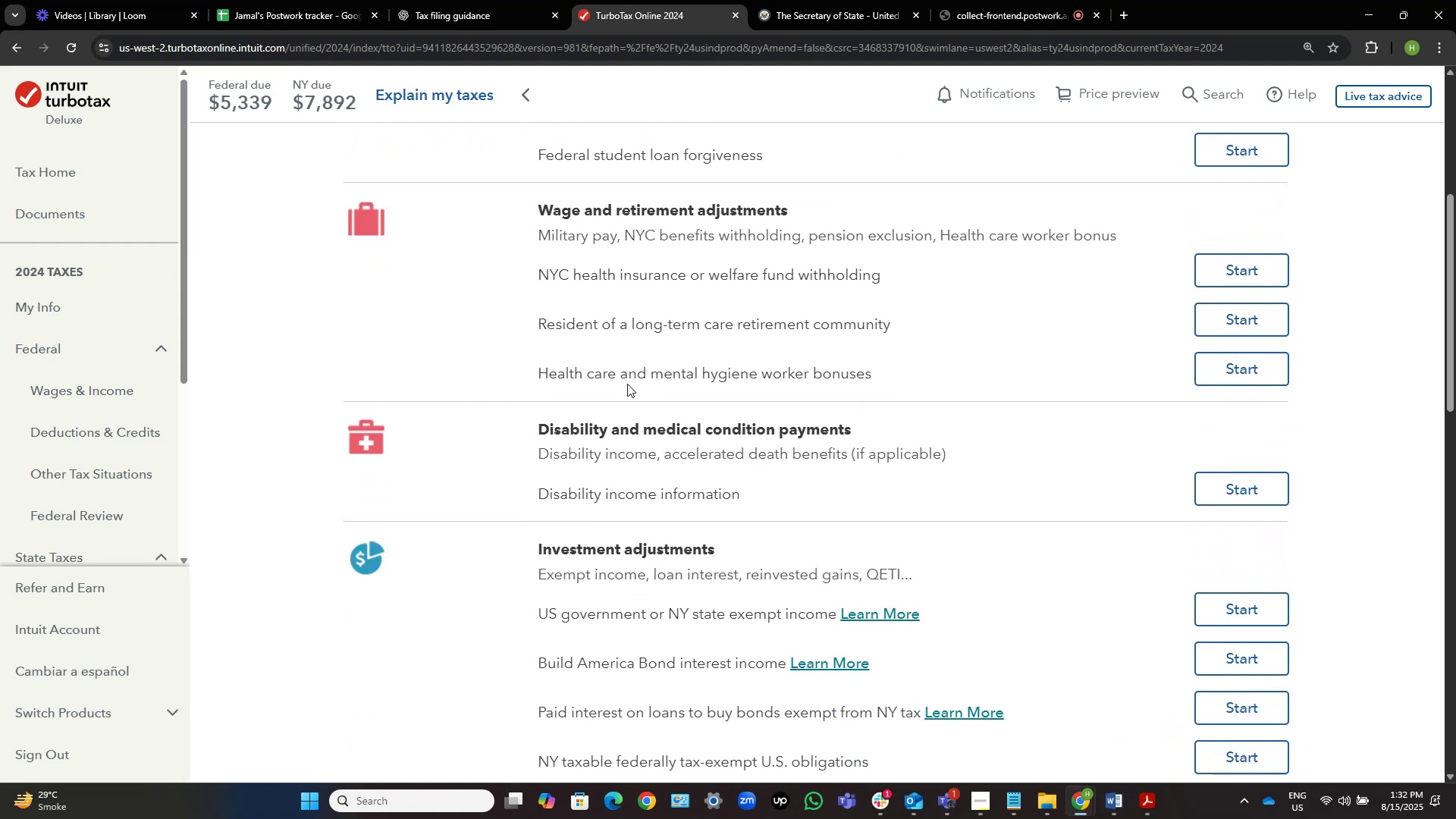 
wait(5.79)
 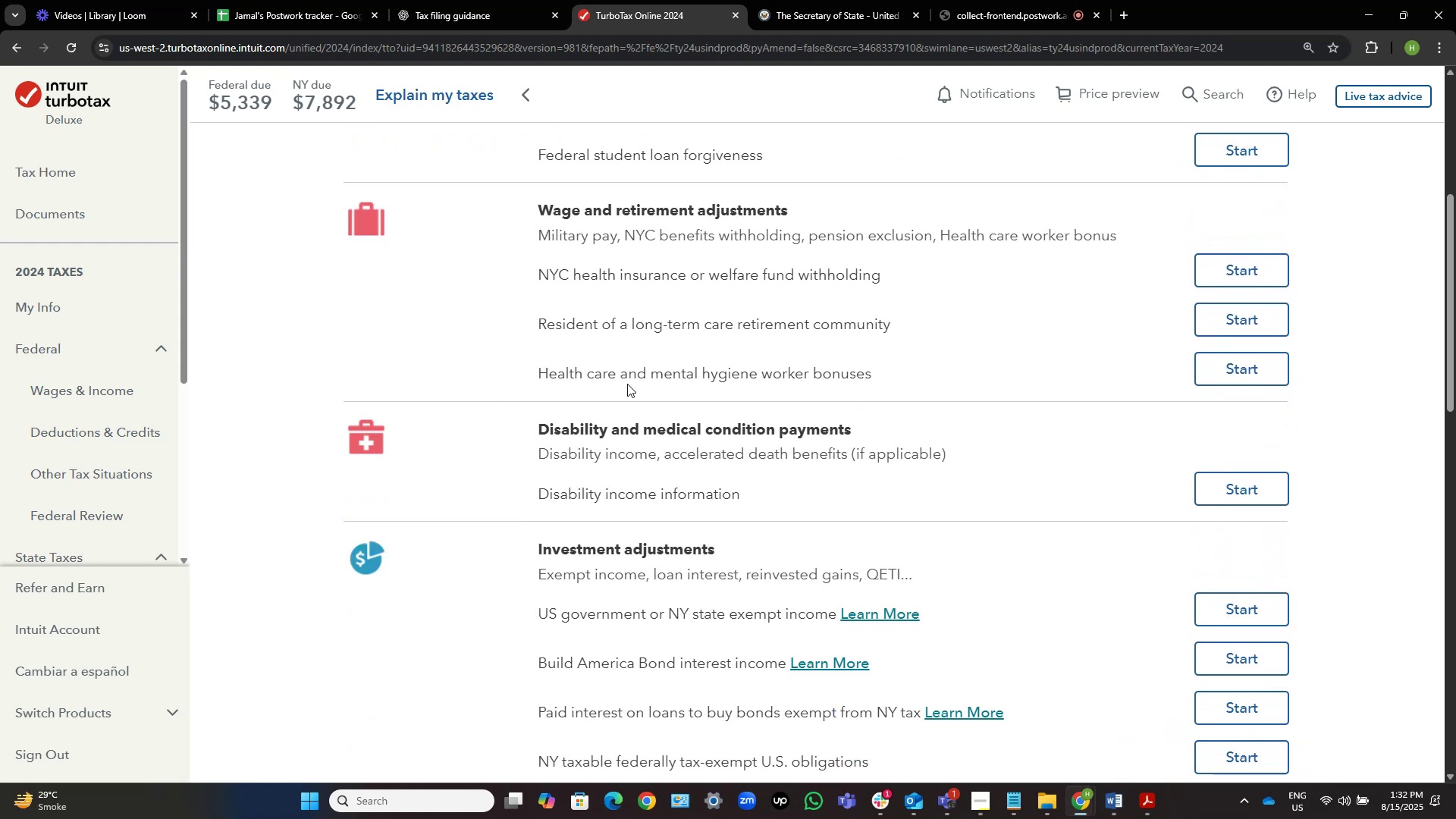 
scroll: coordinate [634, 385], scroll_direction: down, amount: 26.0
 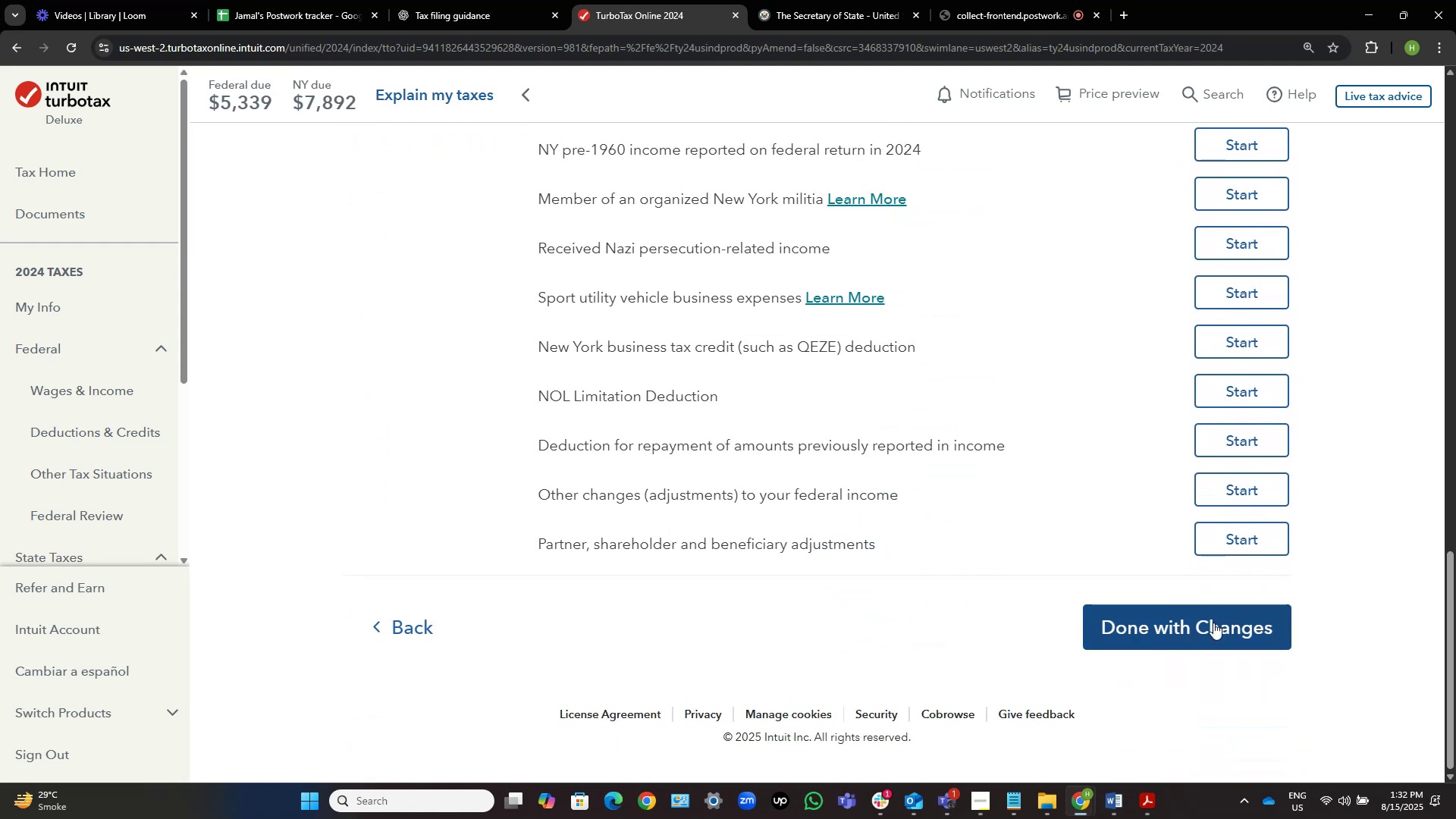 
left_click([1213, 623])
 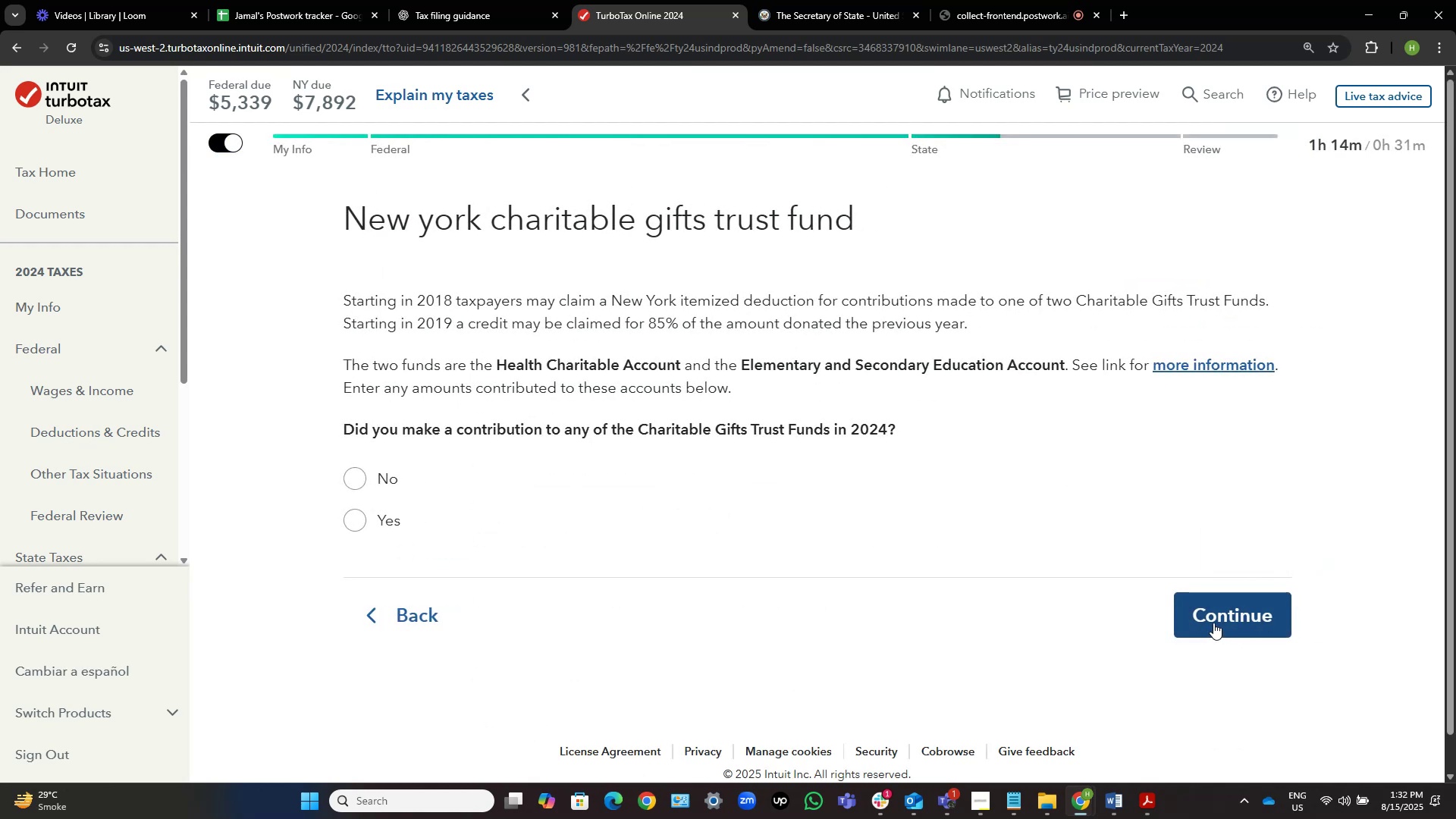 
wait(8.27)
 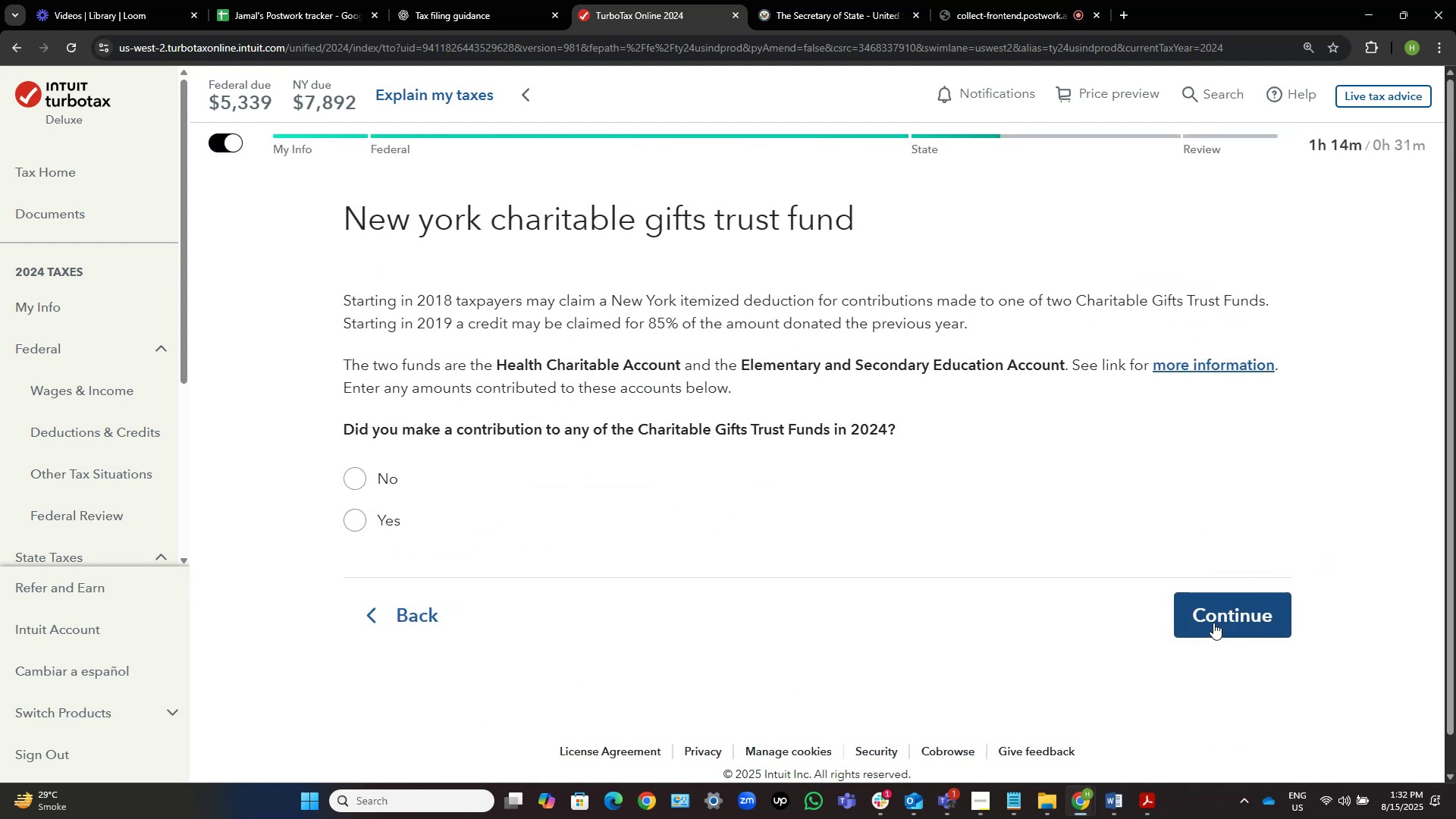 
left_click([380, 475])
 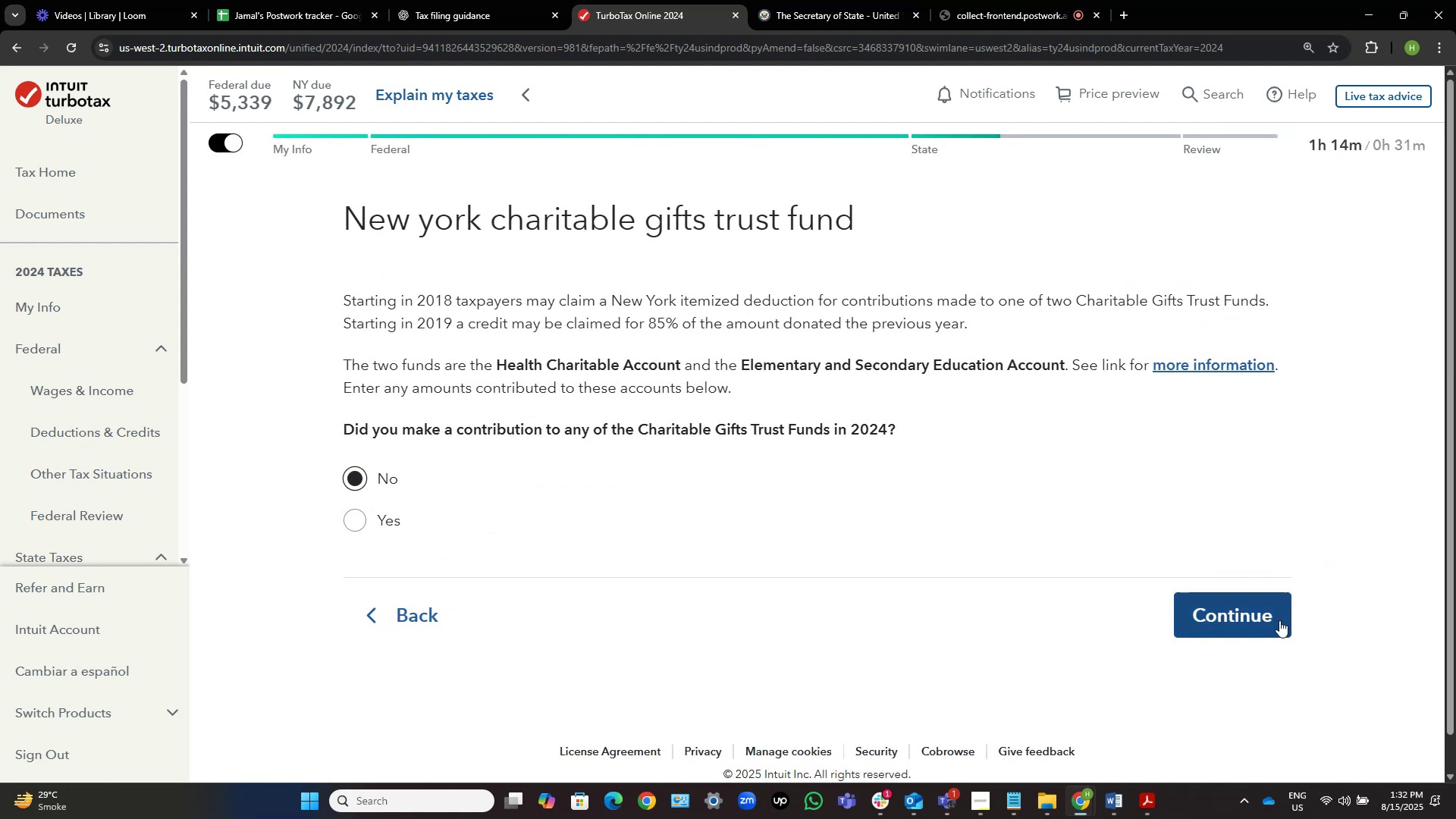 
left_click([1278, 619])
 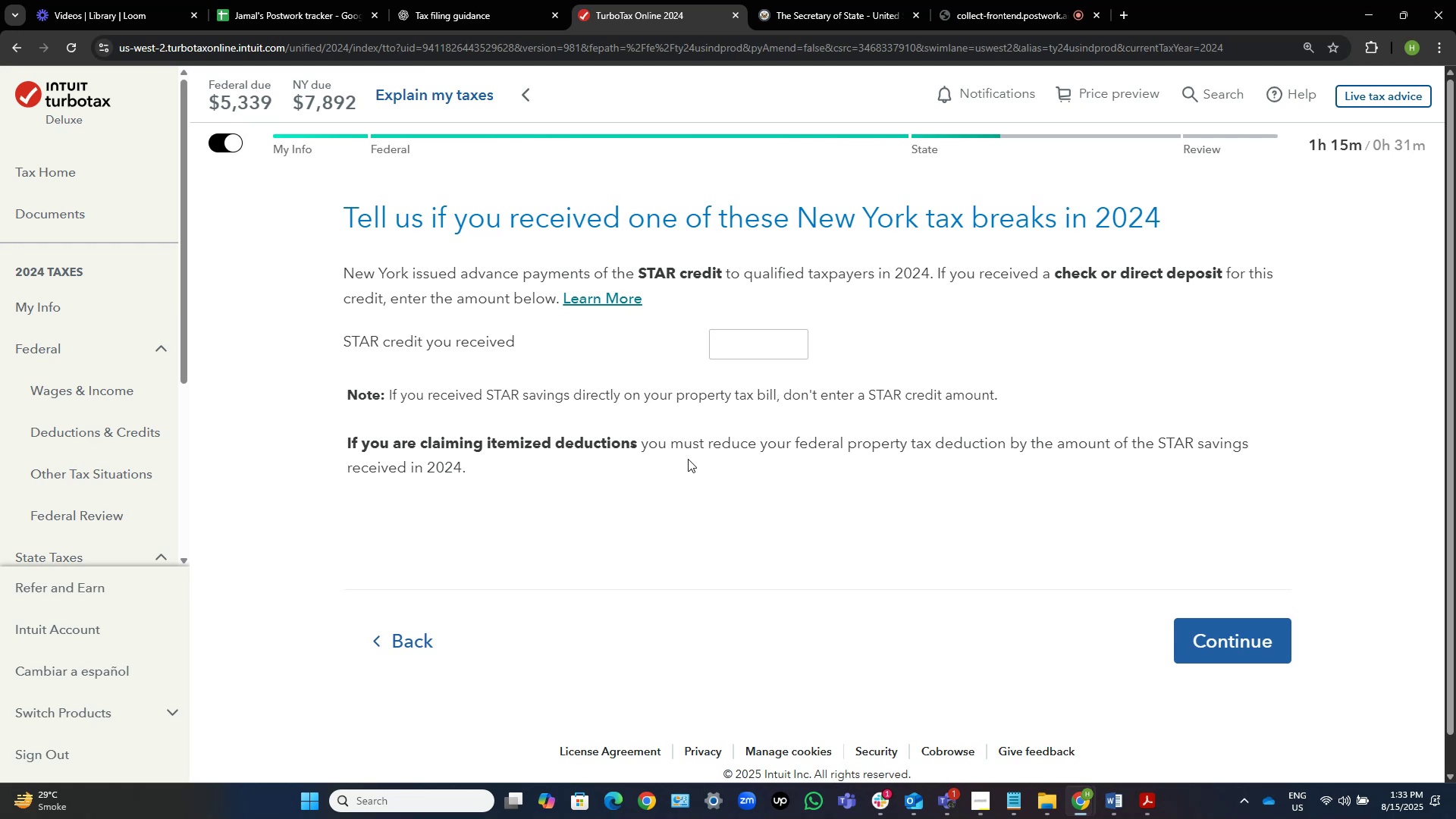 
wait(56.61)
 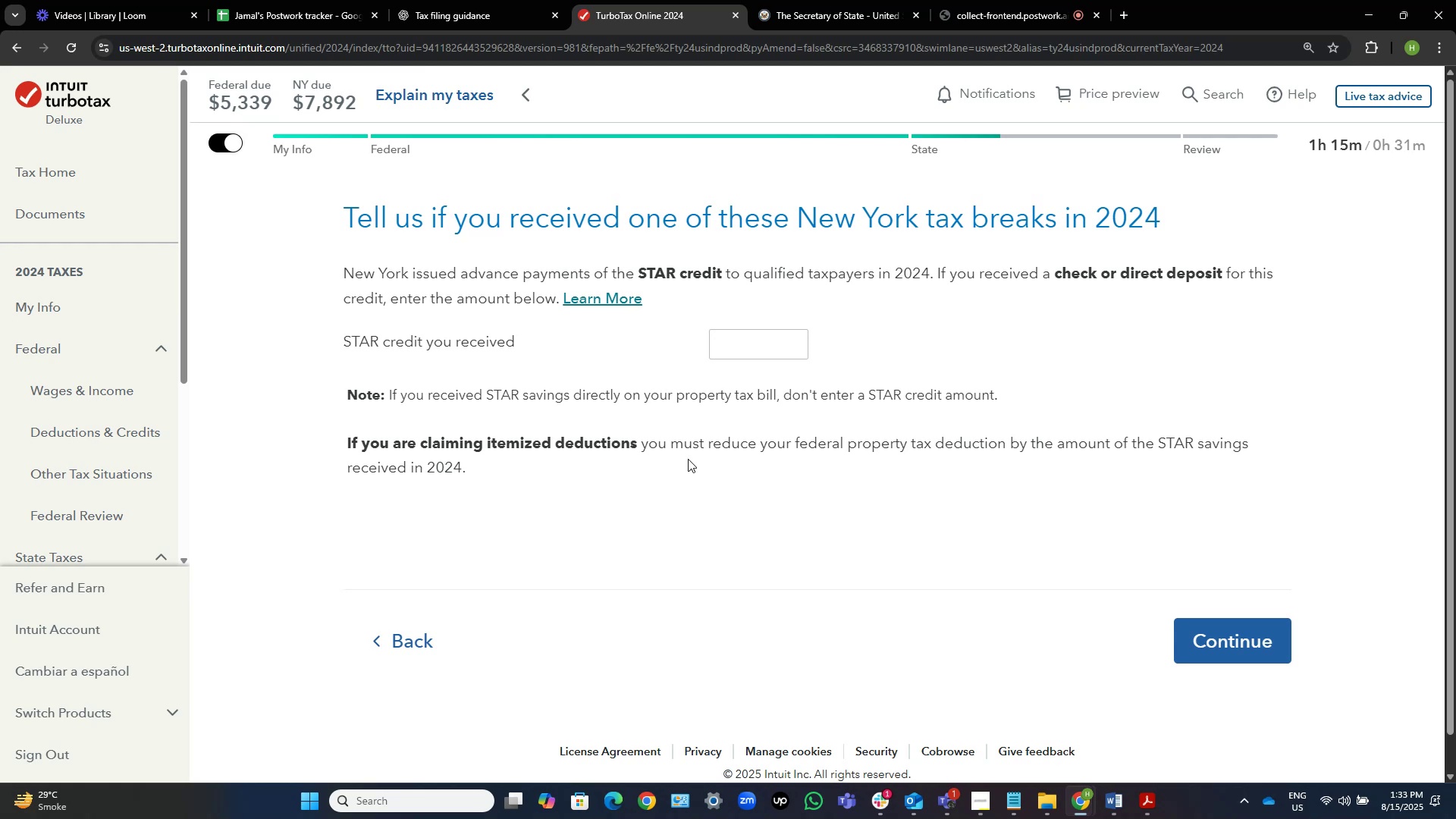 
left_click([767, 356])
 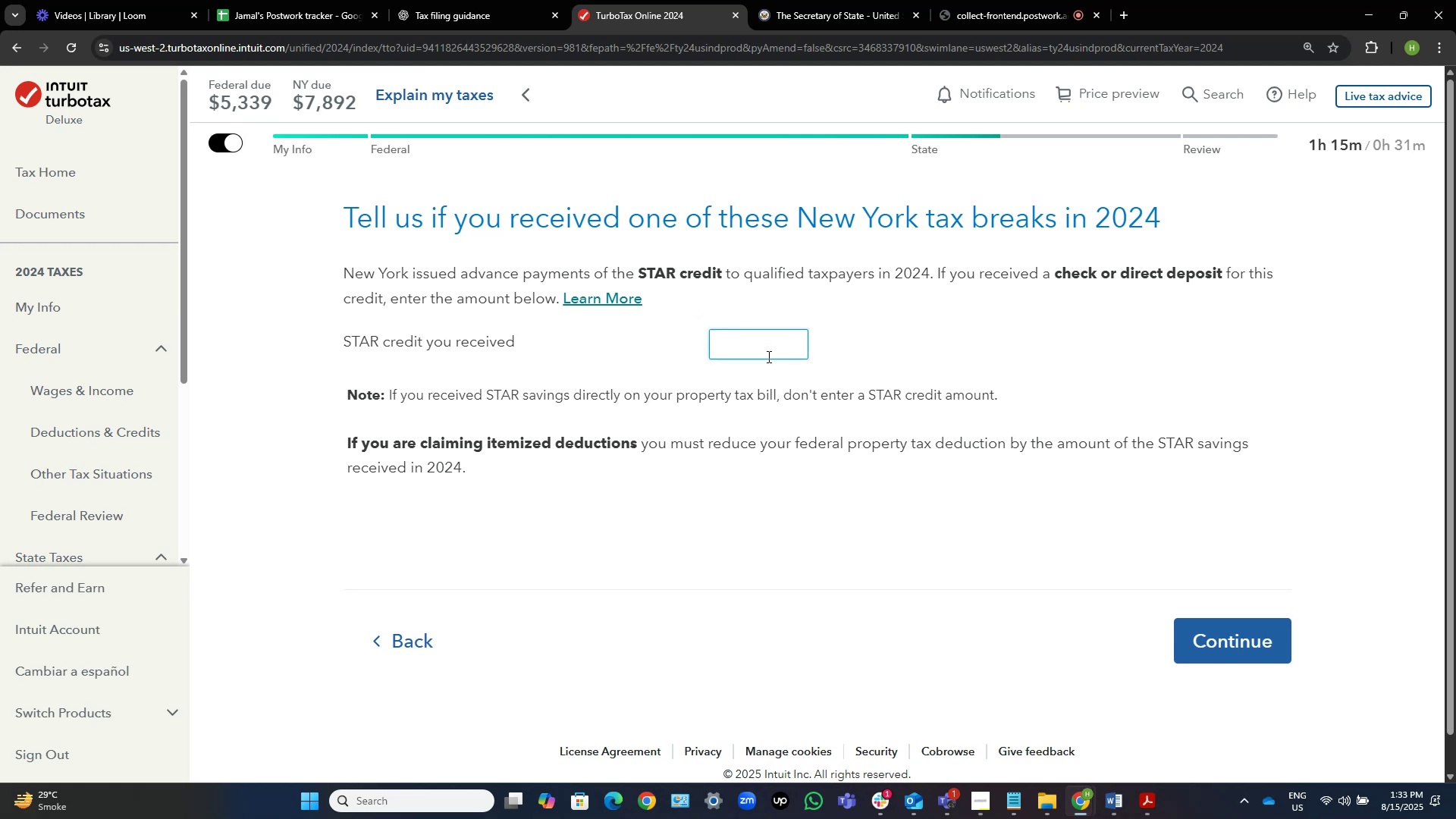 
key(Numpad0)
 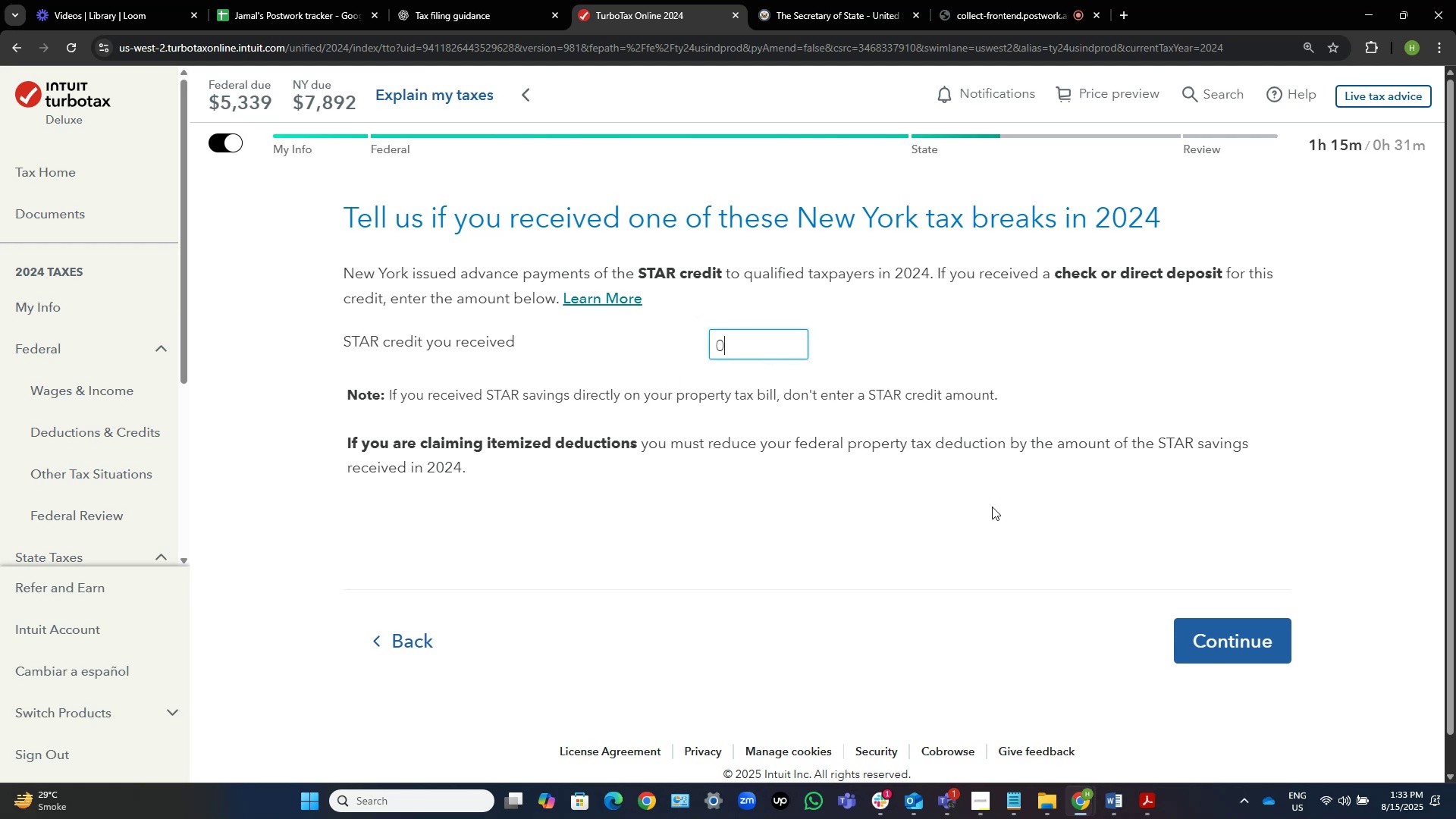 
left_click([993, 507])
 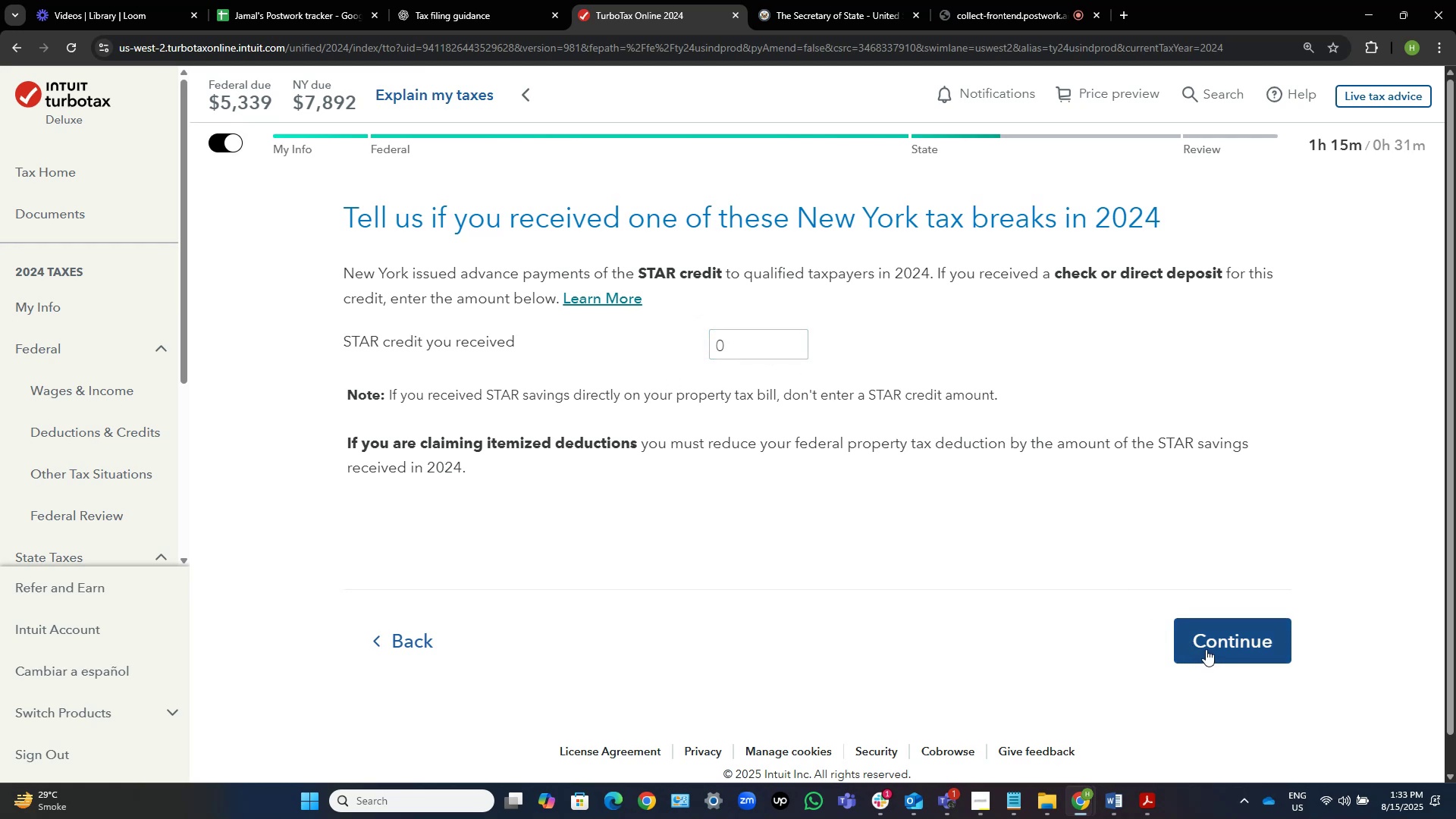 
left_click([1206, 648])
 